 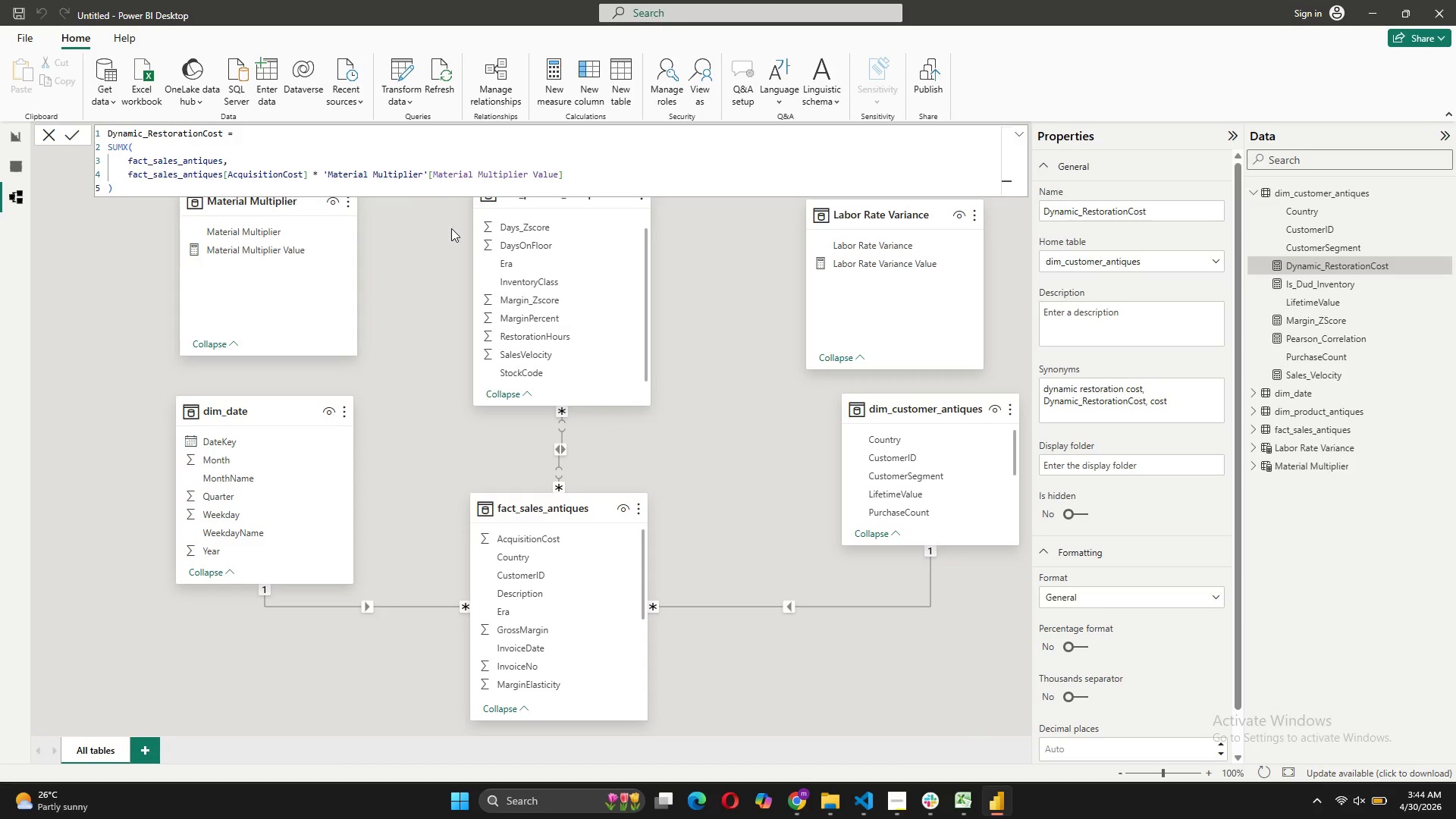 
left_click([75, 144])
 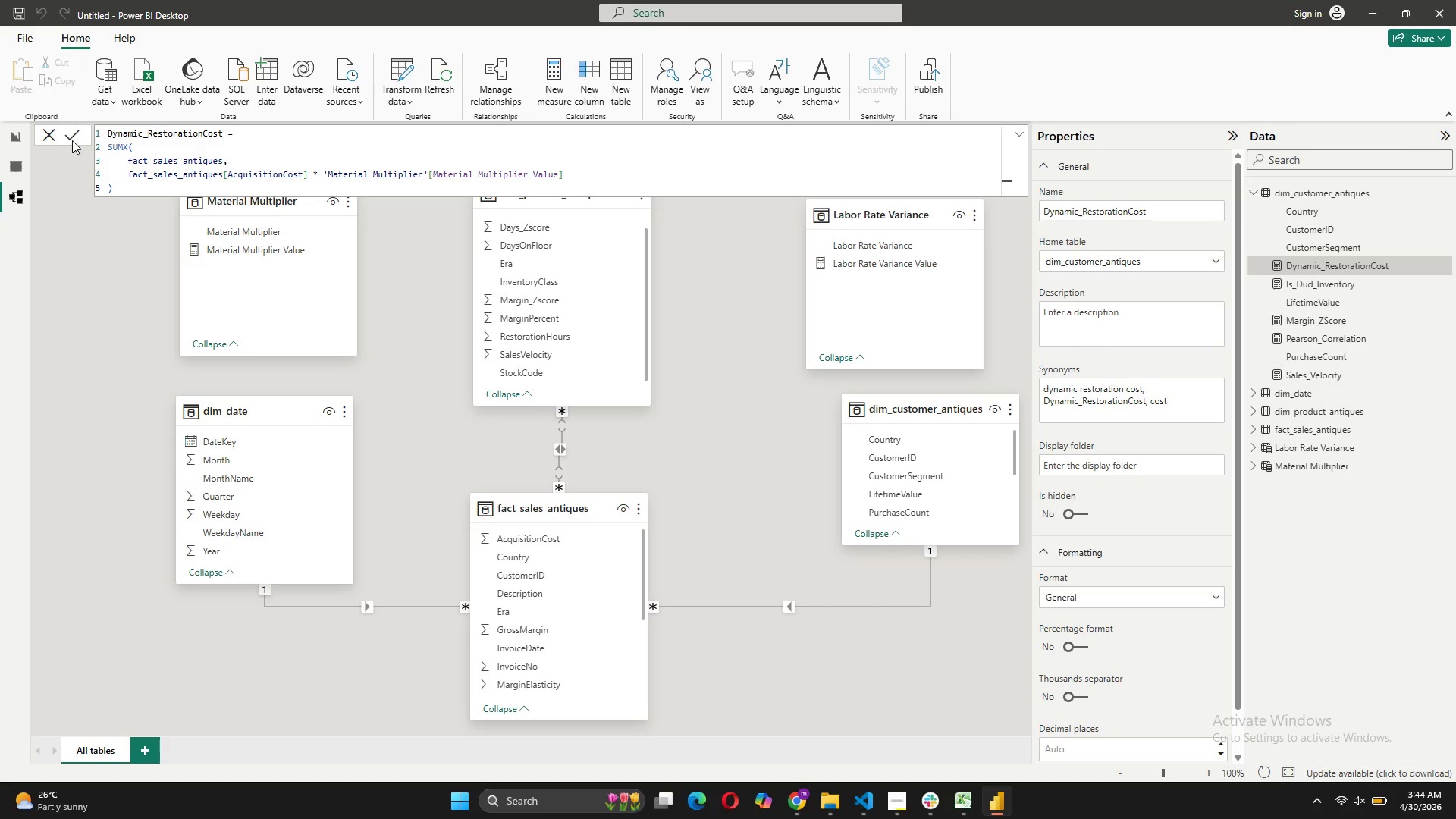 
left_click([72, 140])
 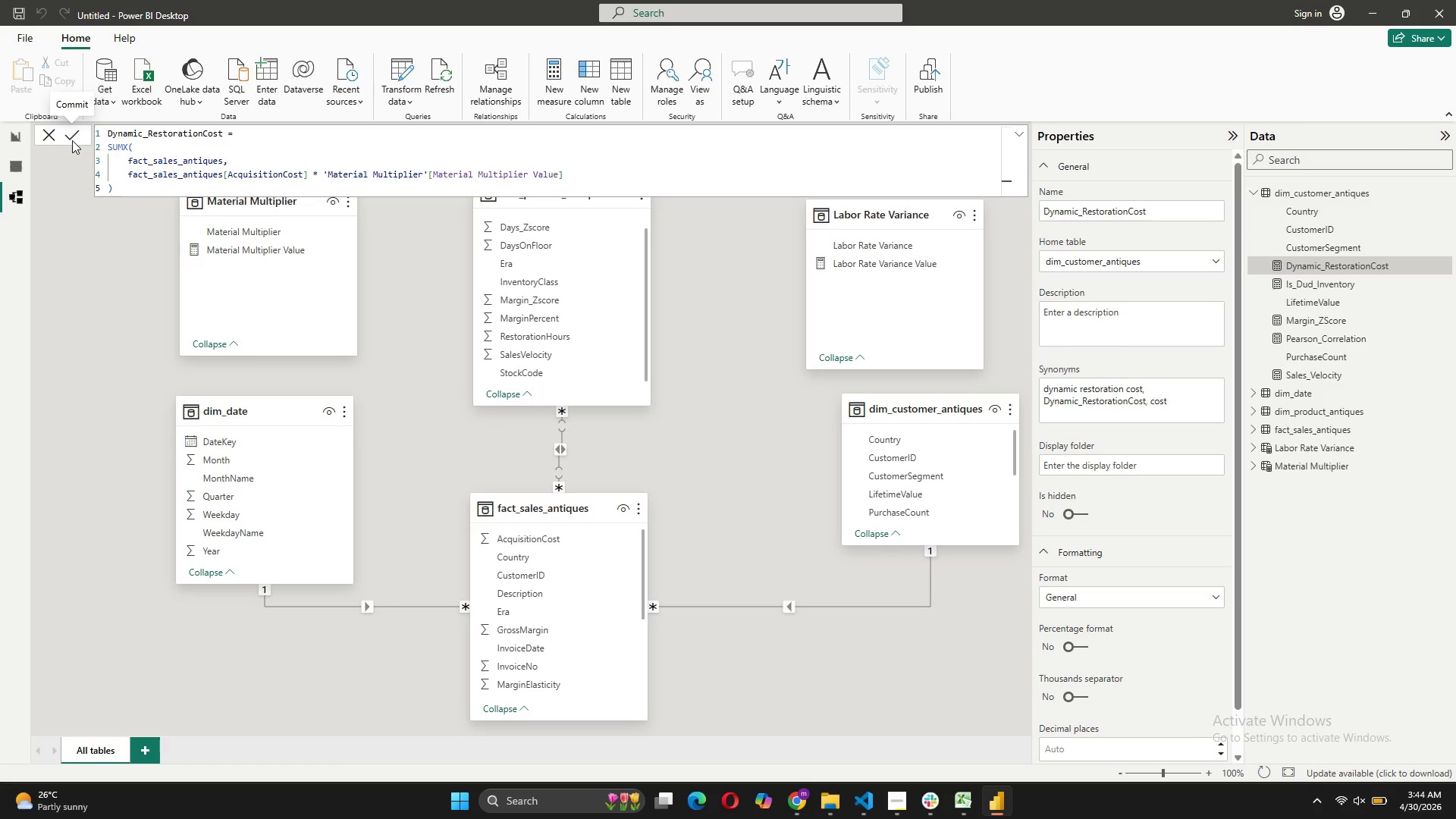 
left_click([72, 140])
 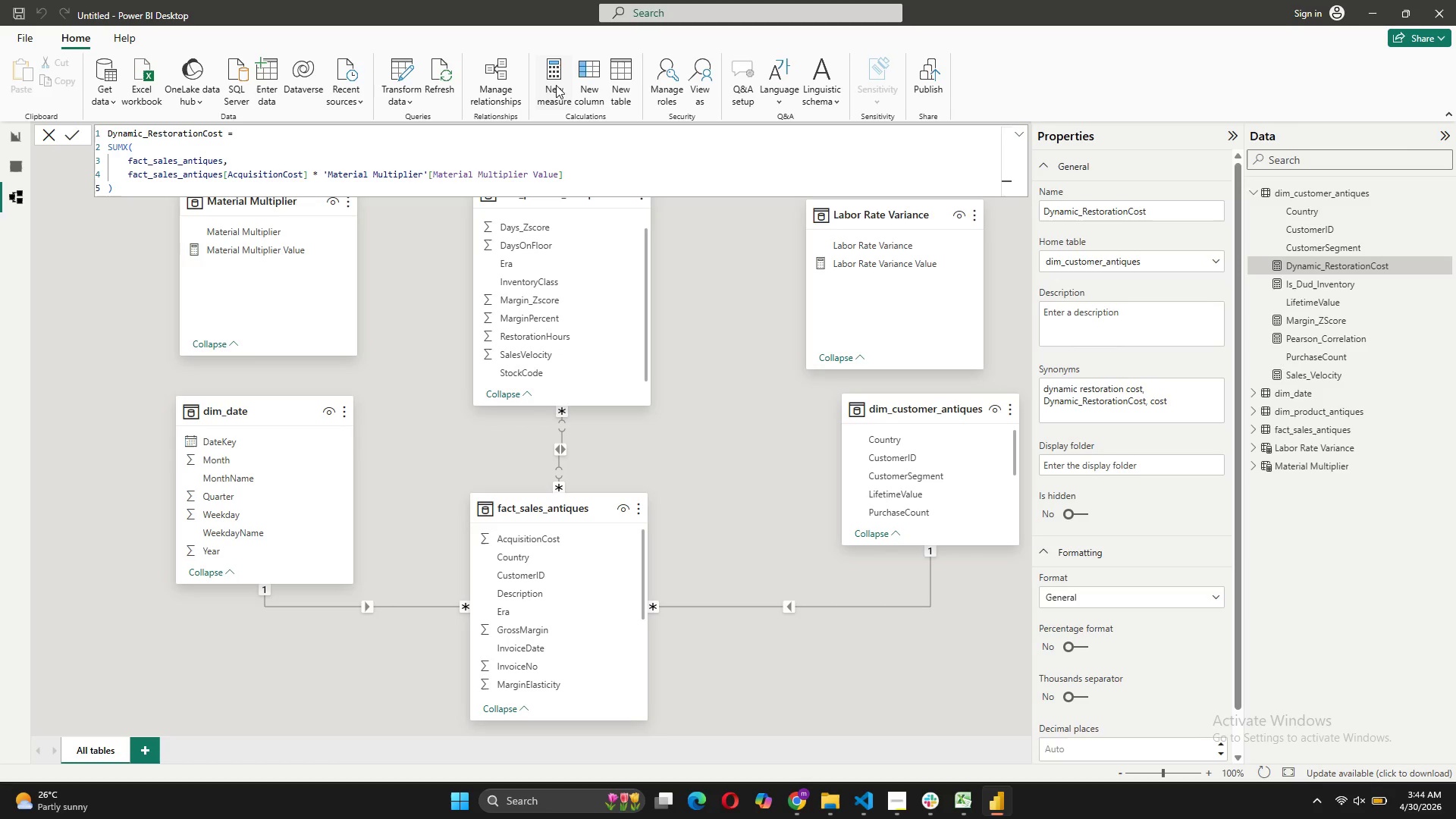 
left_click([552, 87])
 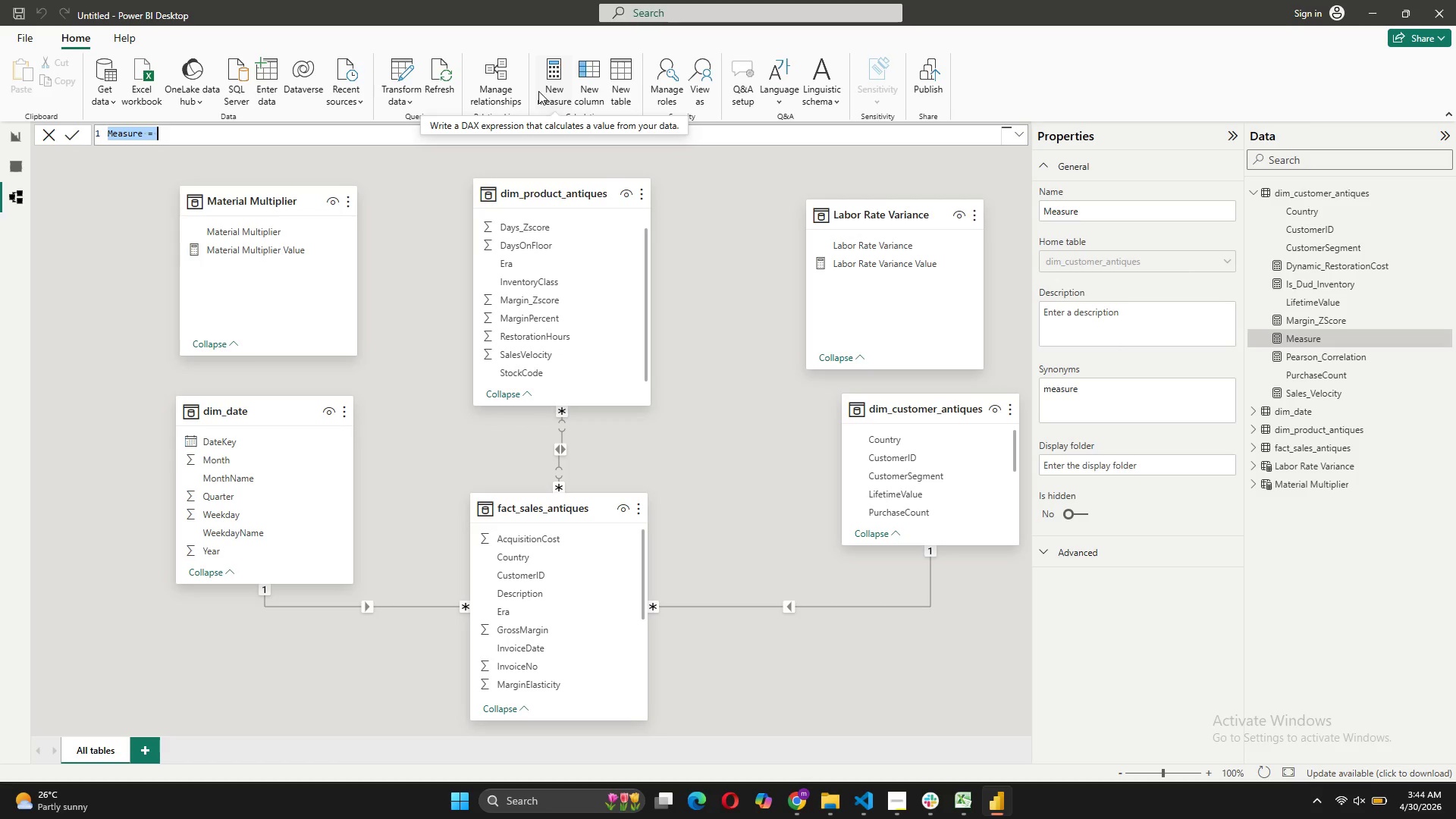 
wait(12.58)
 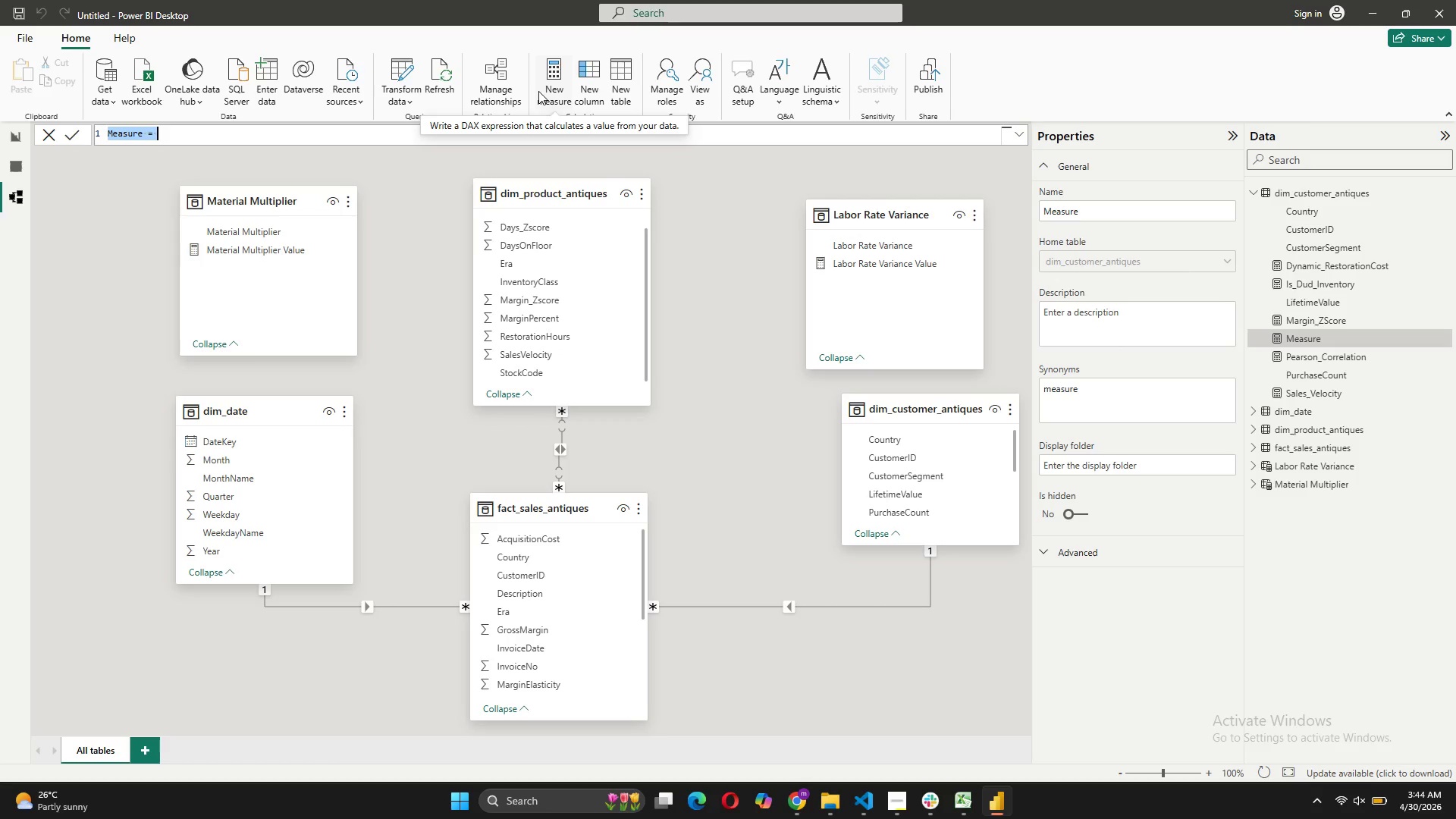 
left_click([1277, 258])
 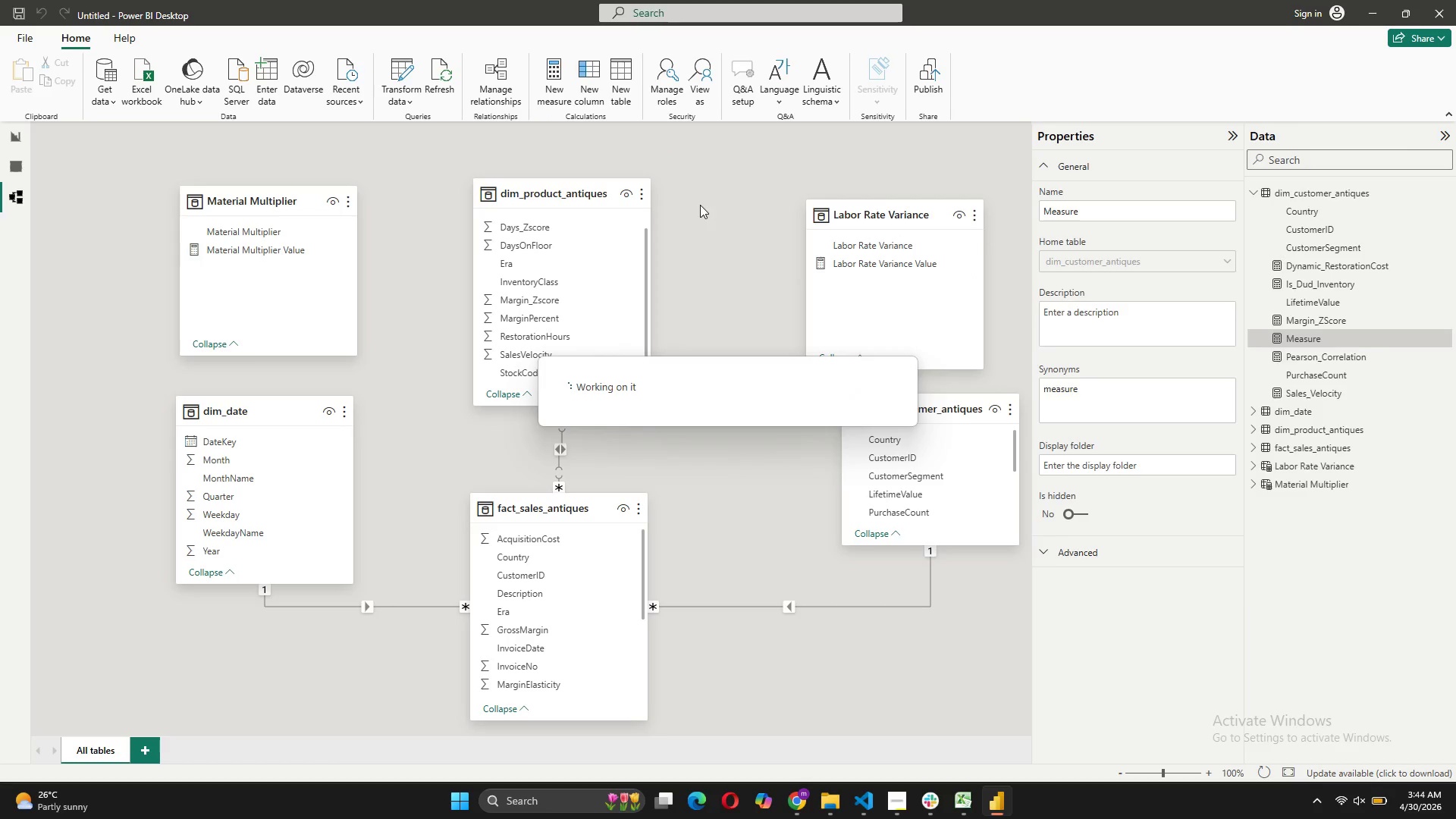 
mouse_move([344, 226])
 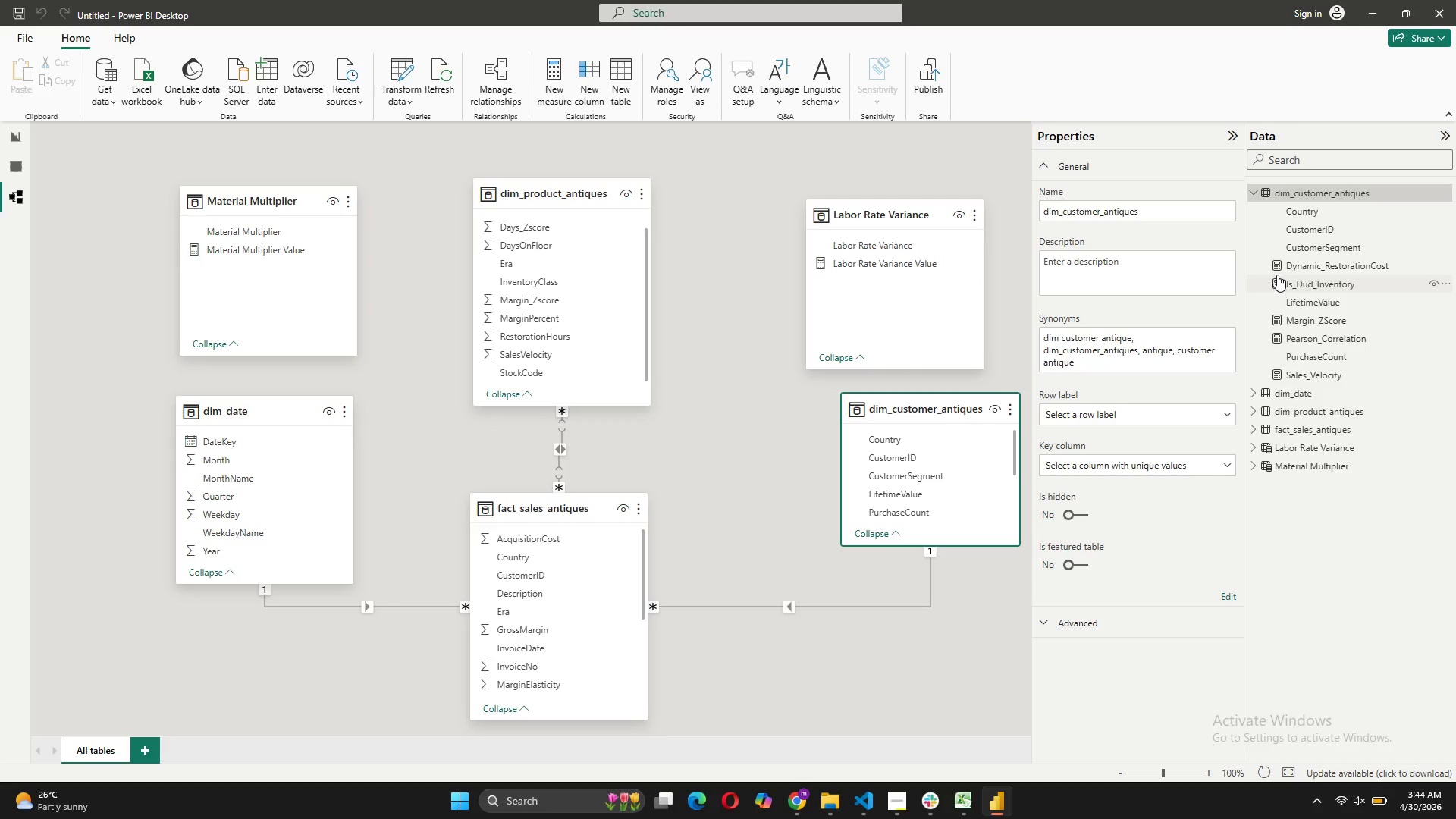 
left_click([1278, 262])
 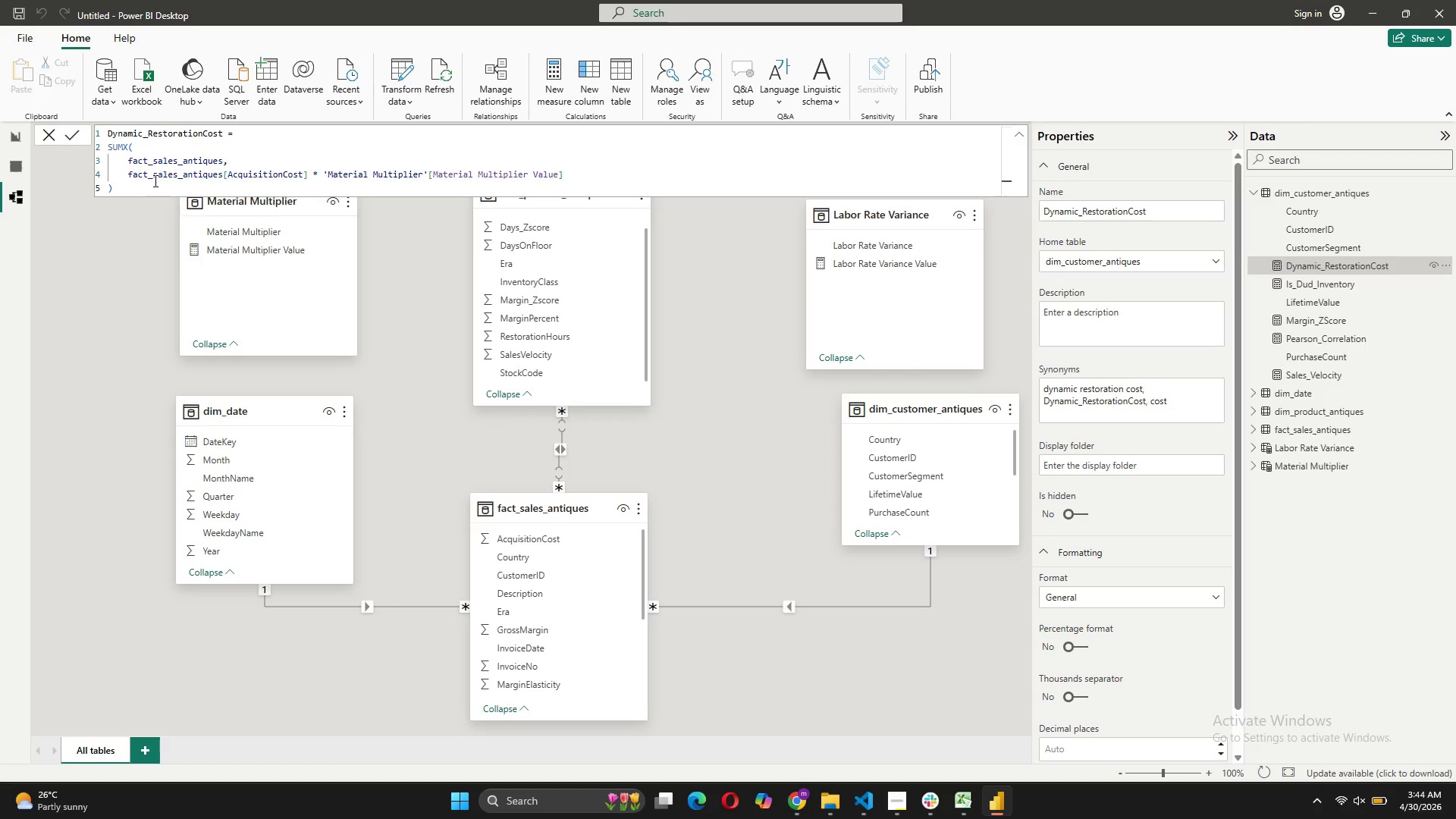 
left_click_drag(start_coordinate=[129, 193], to_coordinate=[86, 110])
 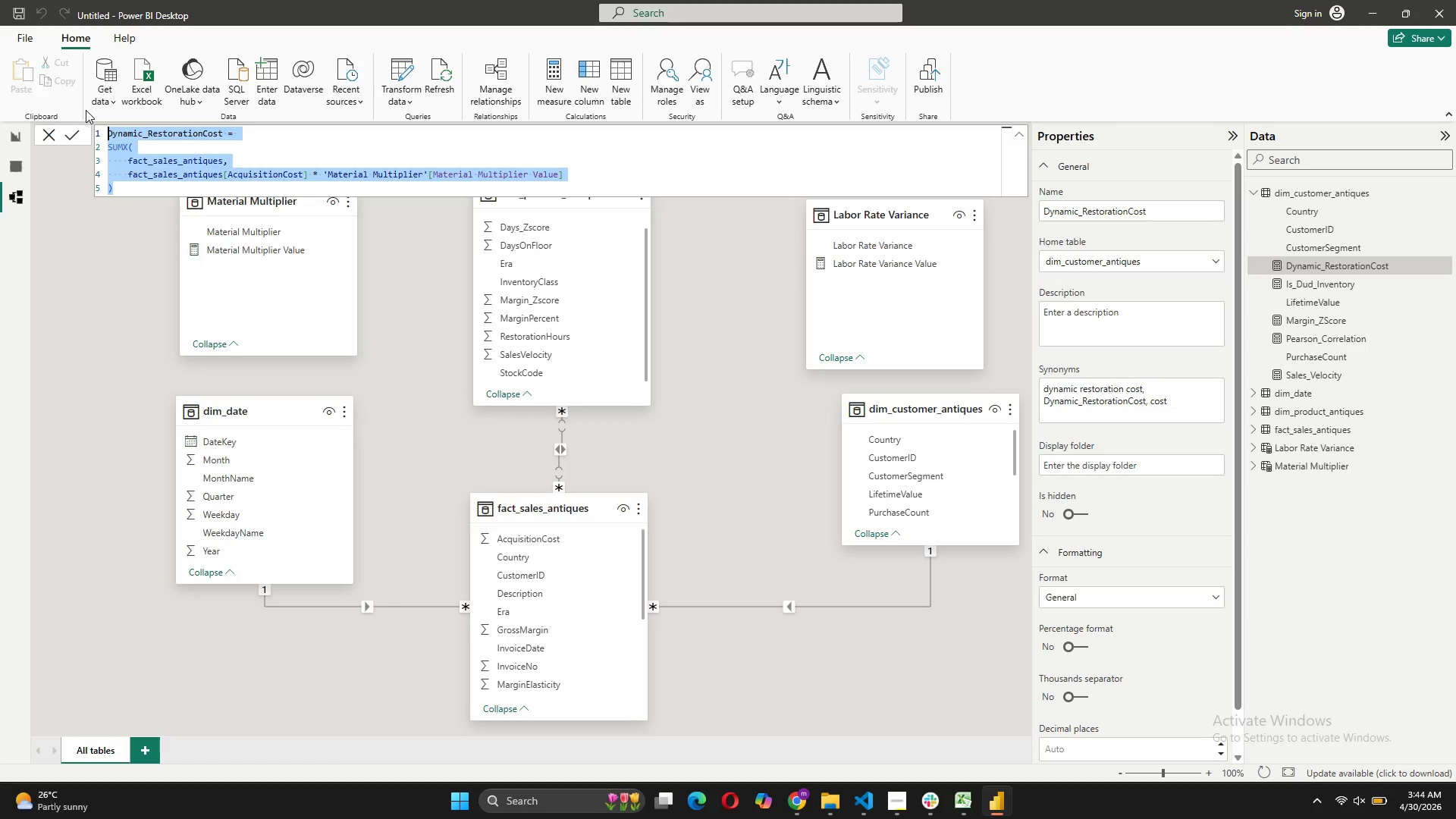 
key(Control+C)
 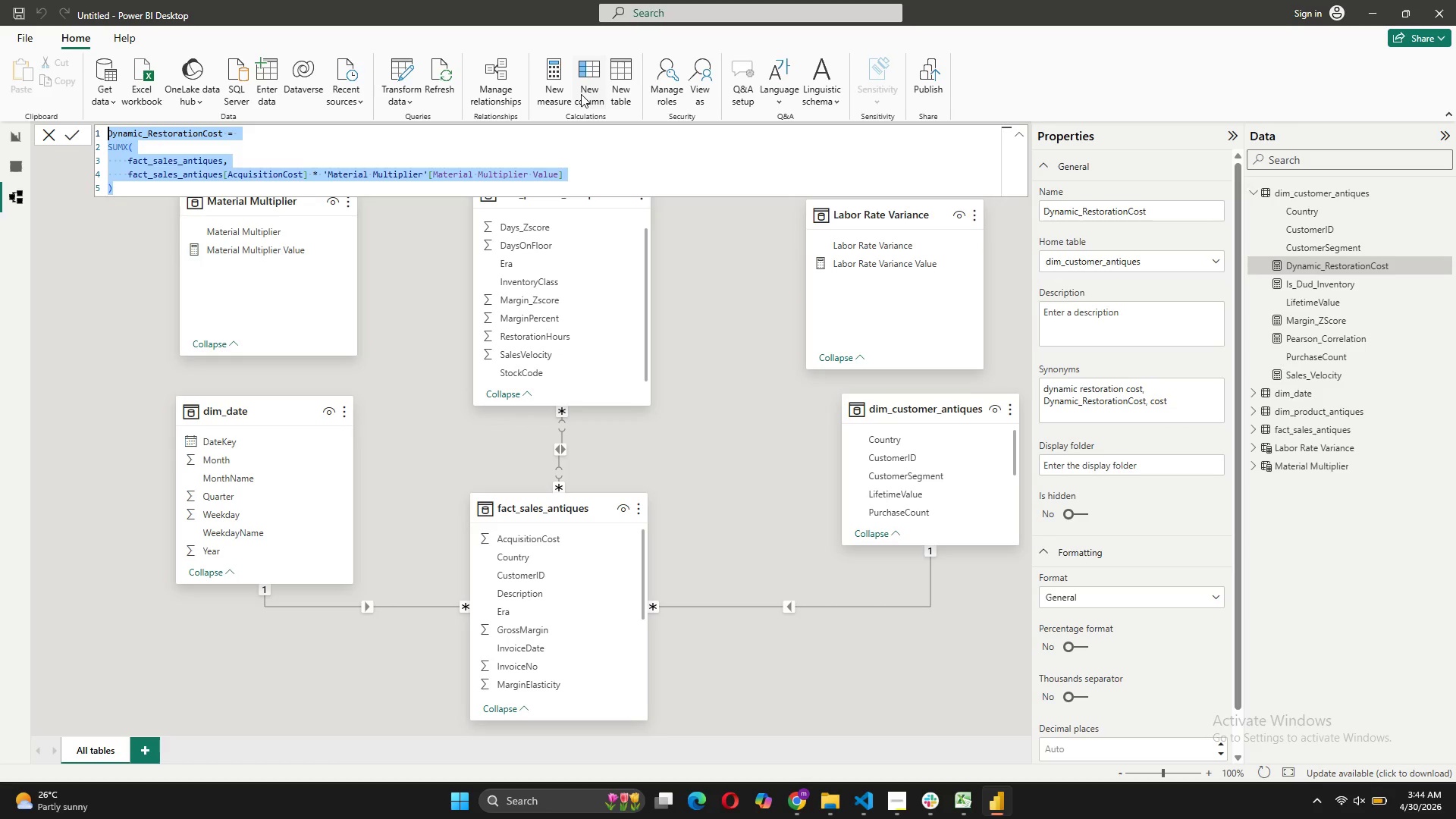 
left_click([544, 94])
 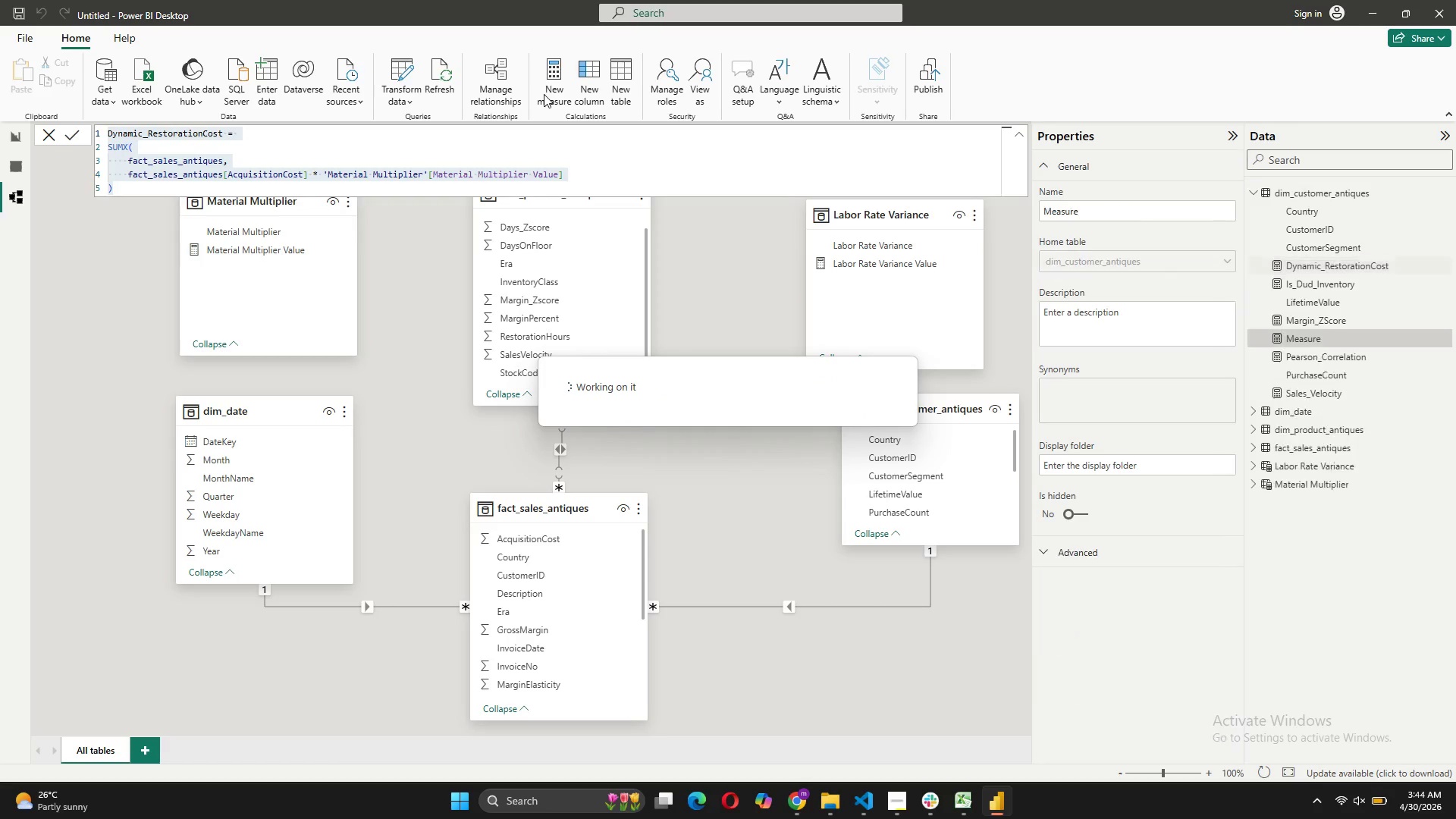 
key(Control+V)
 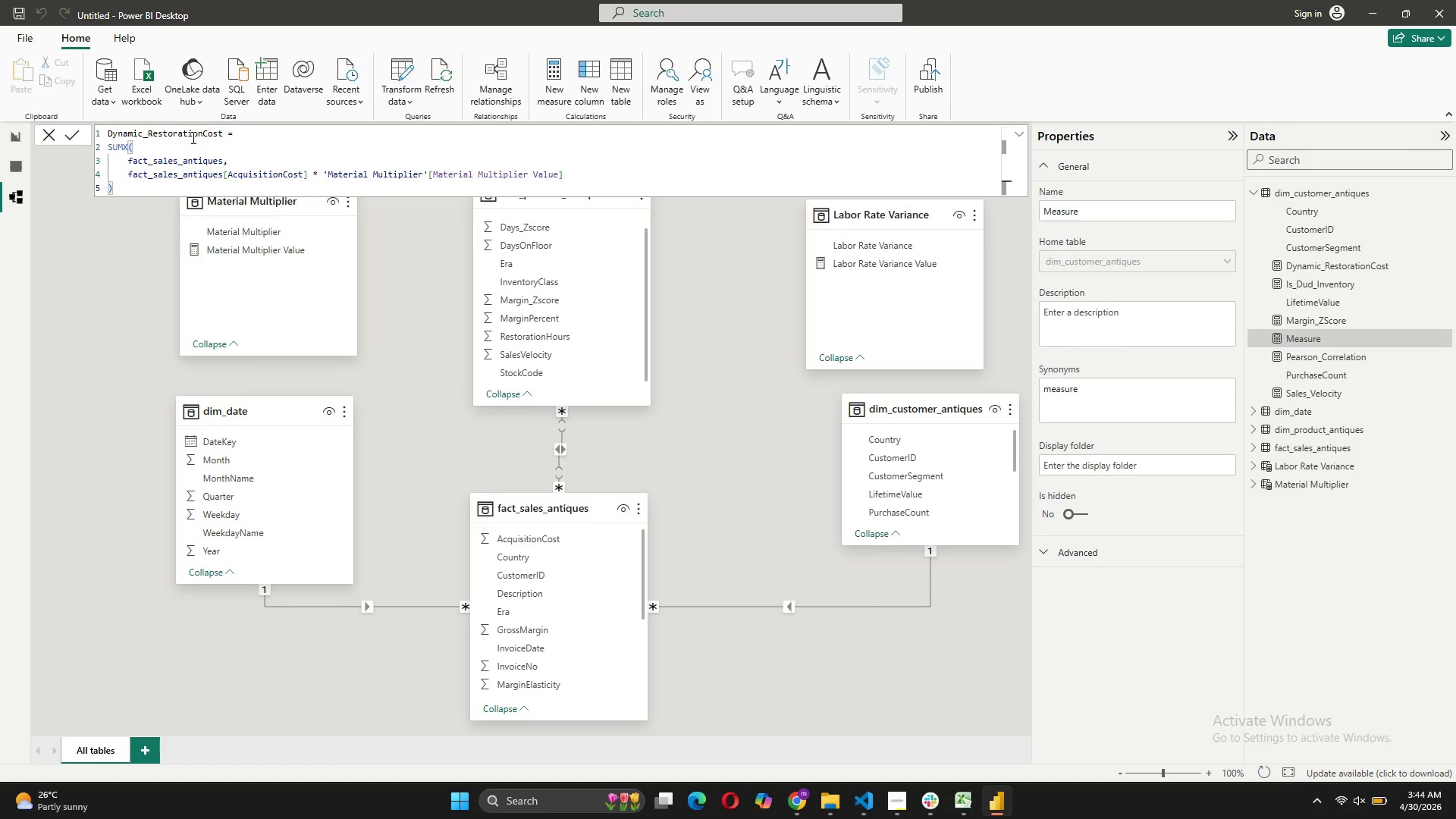 
left_click_drag(start_coordinate=[182, 135], to_coordinate=[147, 134])
 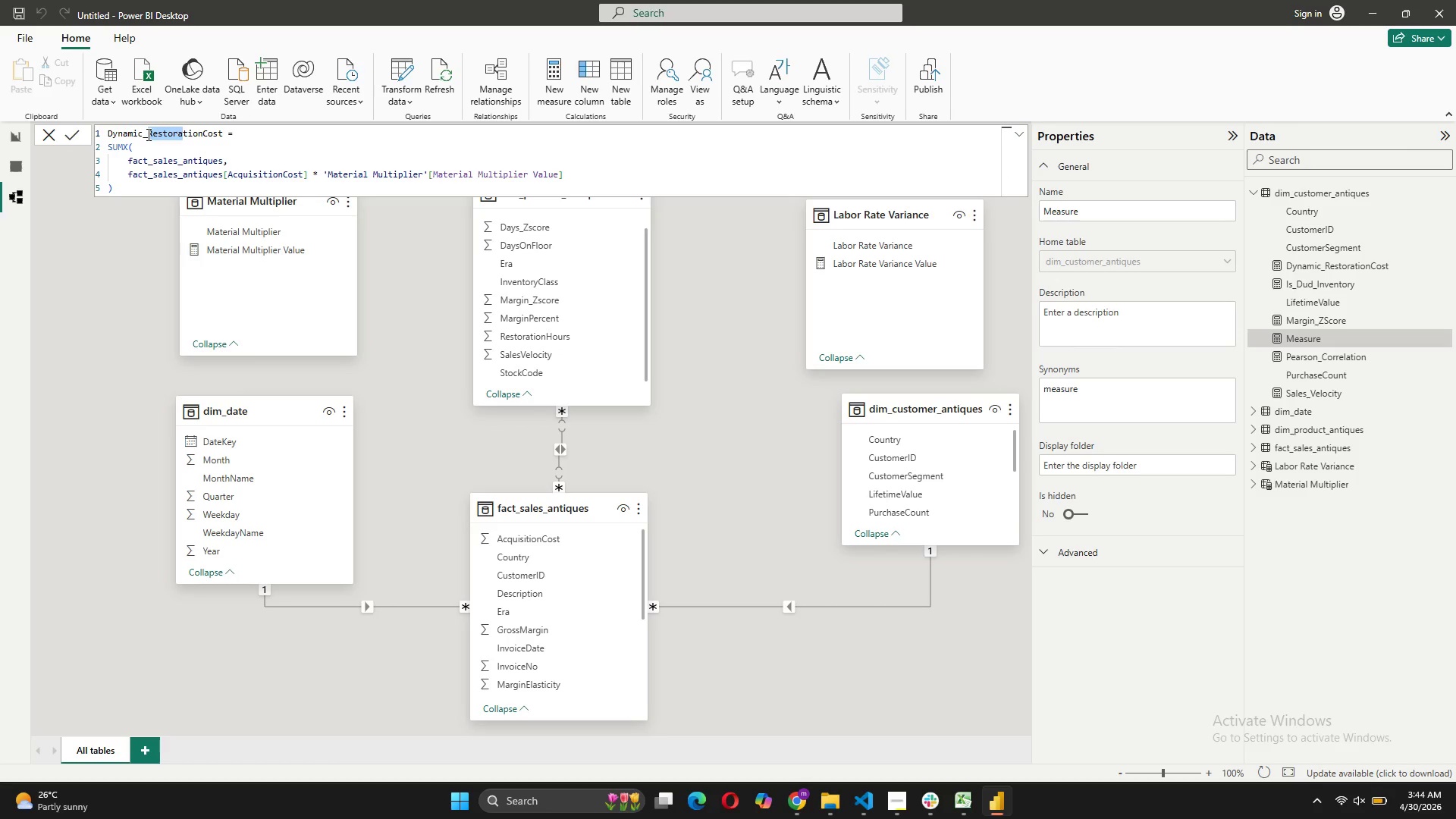 
type(Acquisi)
 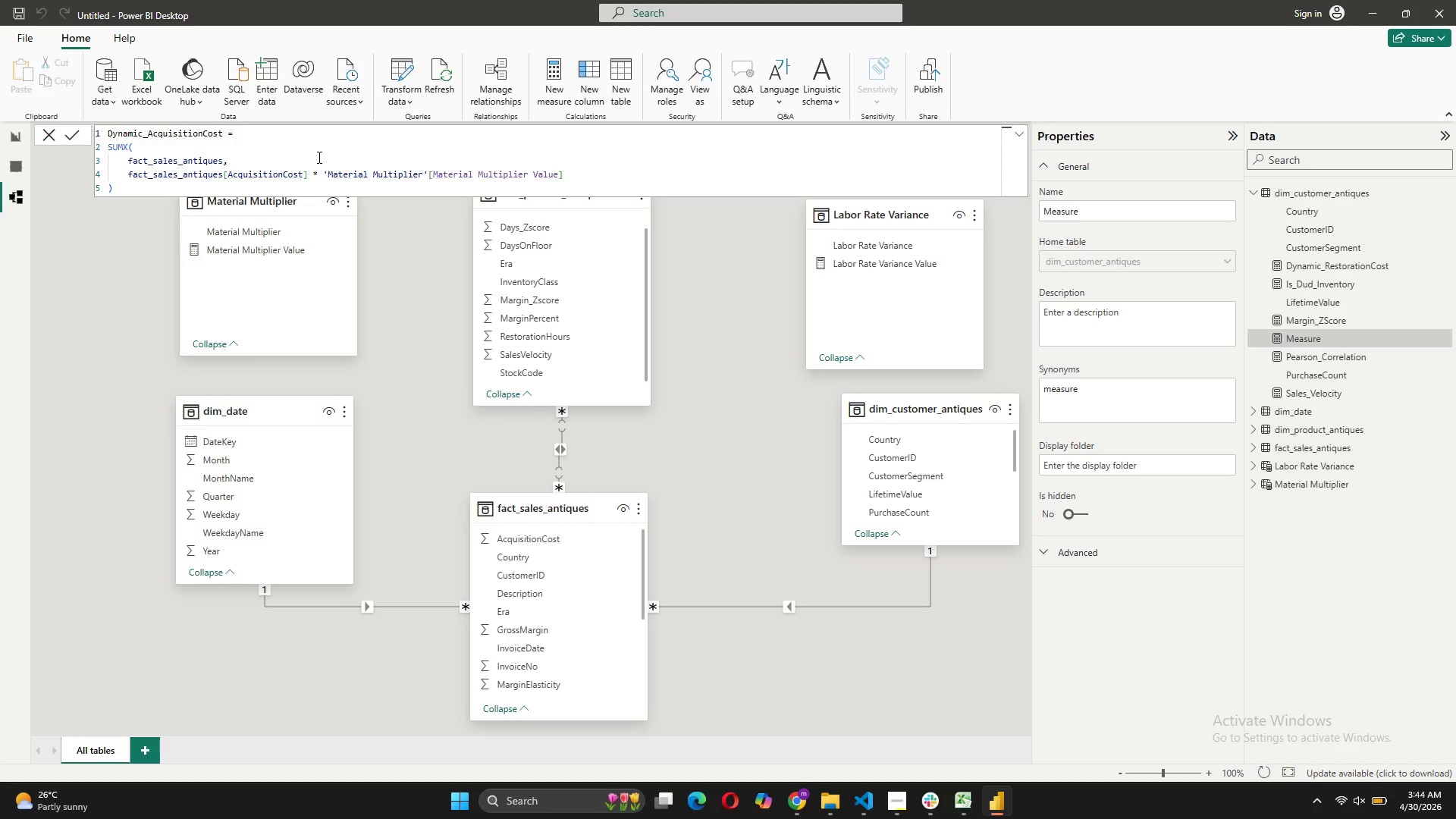 
wait(11.73)
 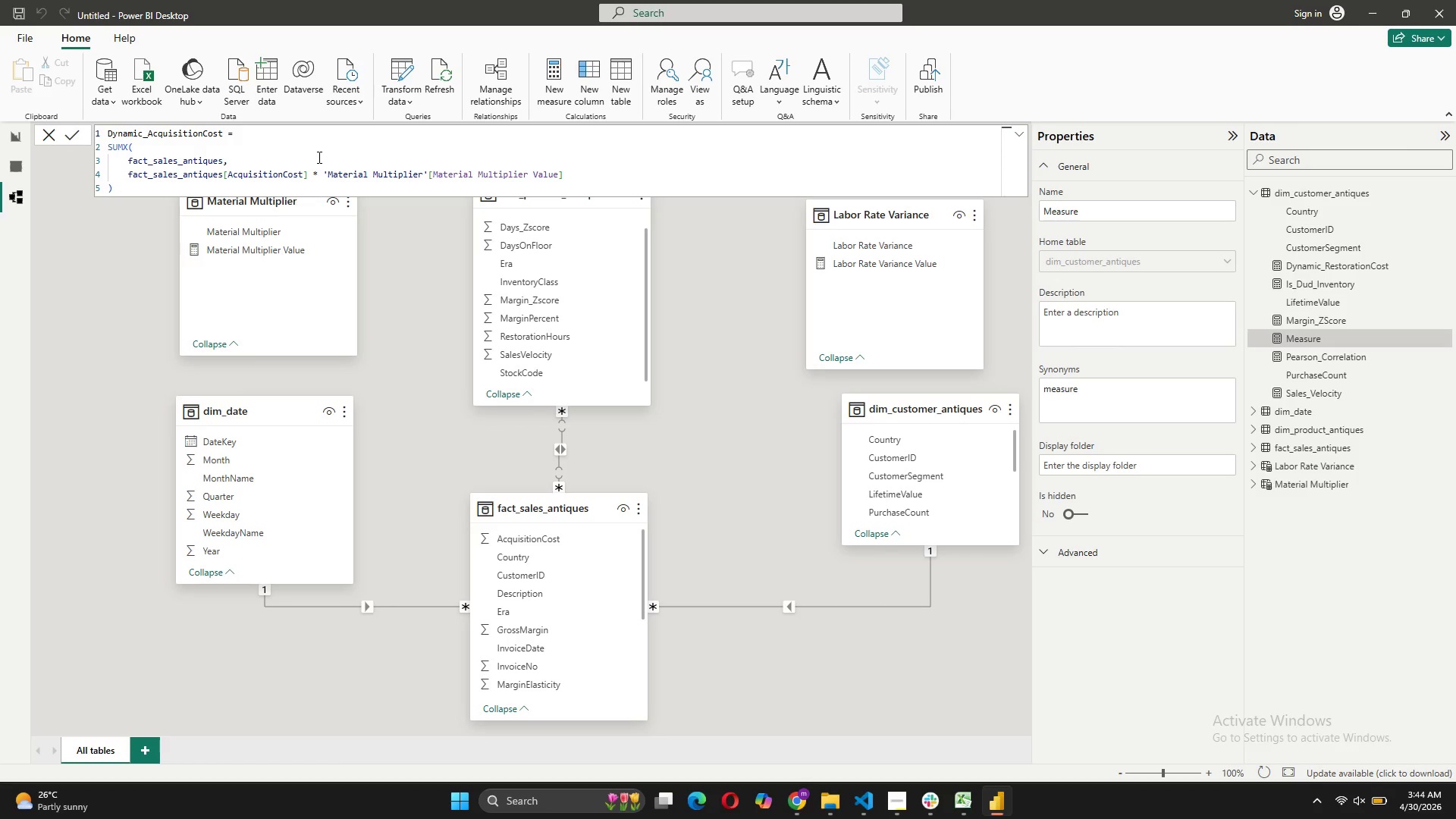 
left_click([65, 131])
 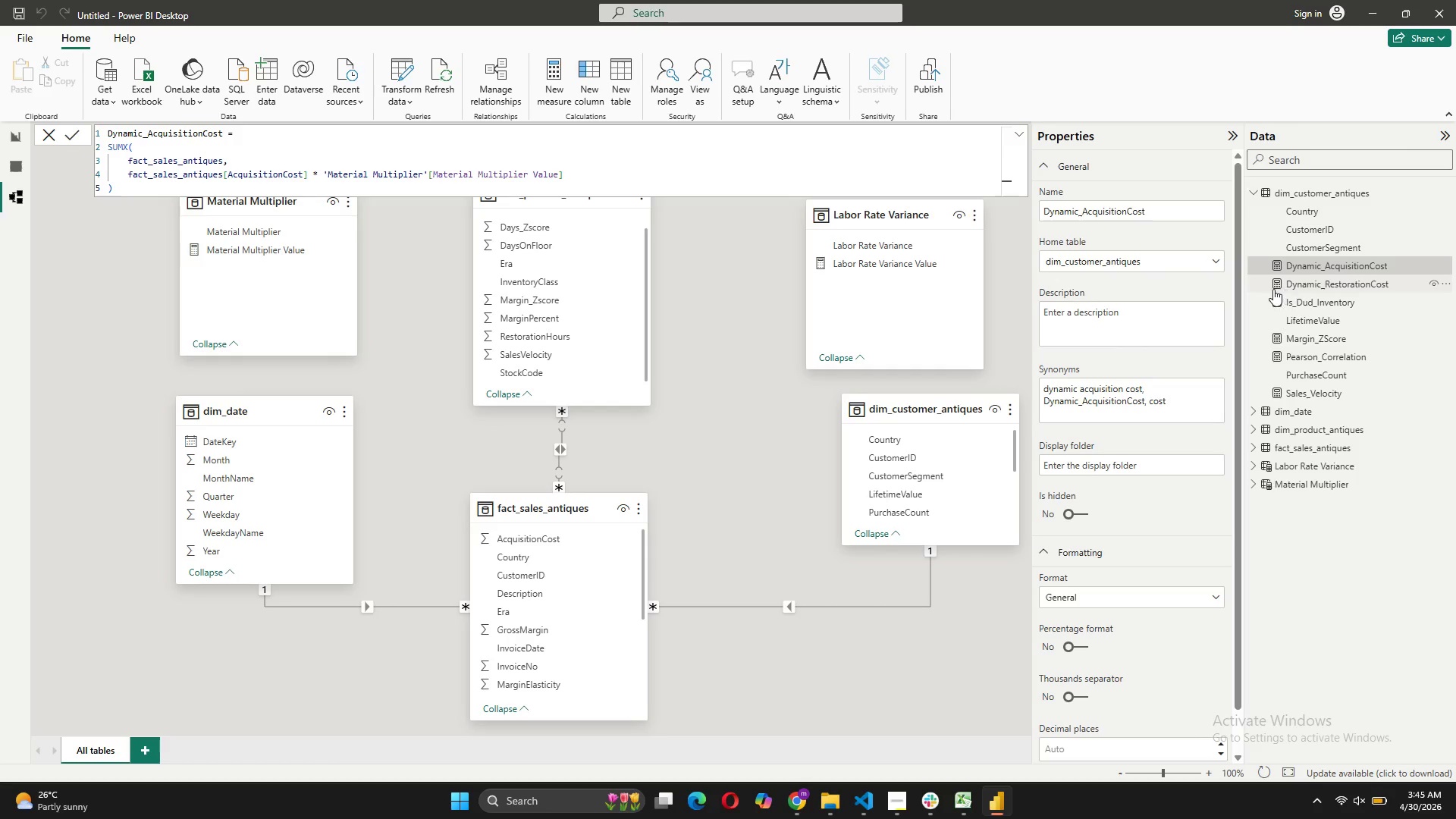 
left_click([1274, 286])
 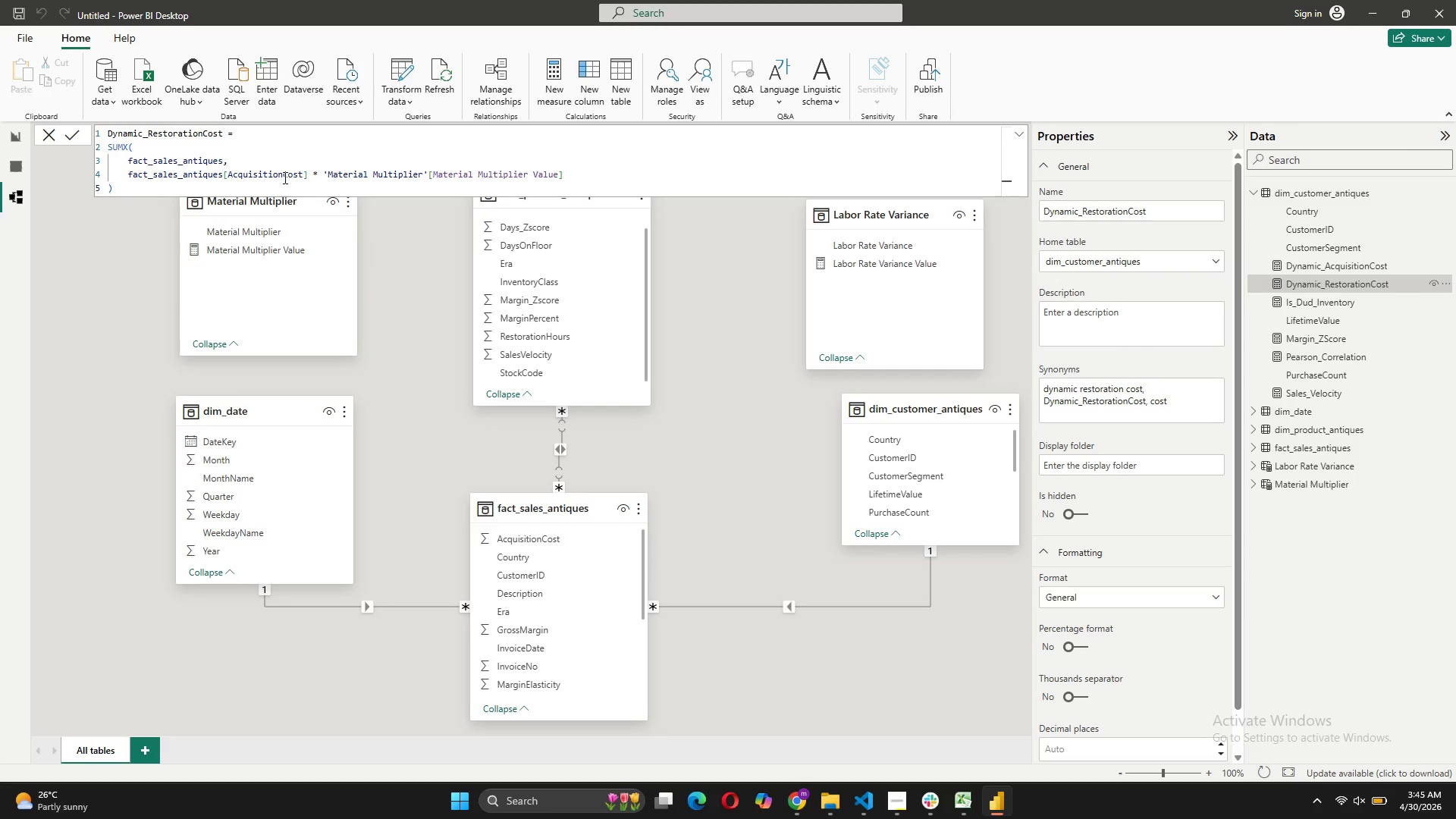 
wait(6.44)
 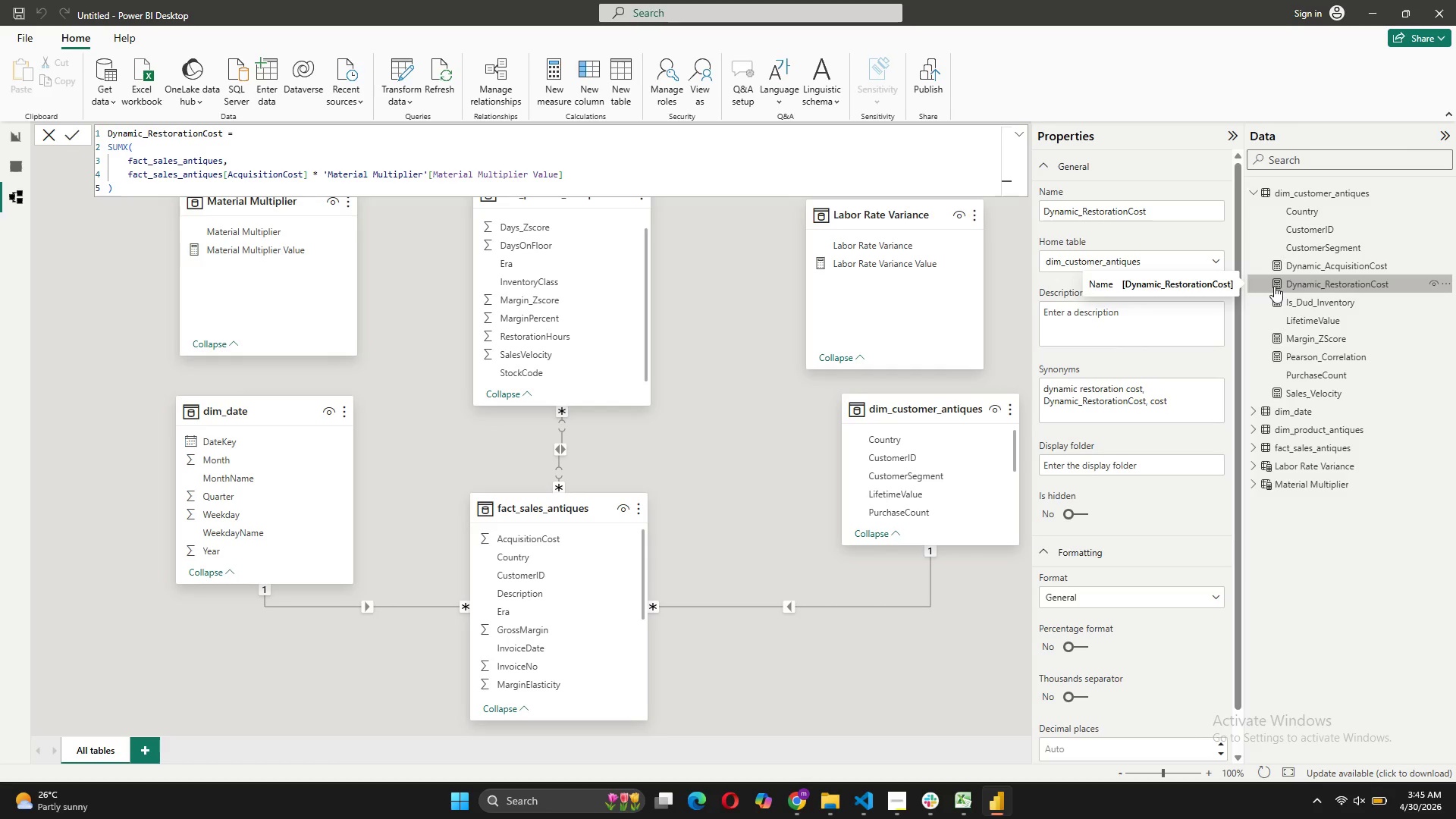 
left_click_drag(start_coordinate=[261, 171], to_coordinate=[230, 177])
 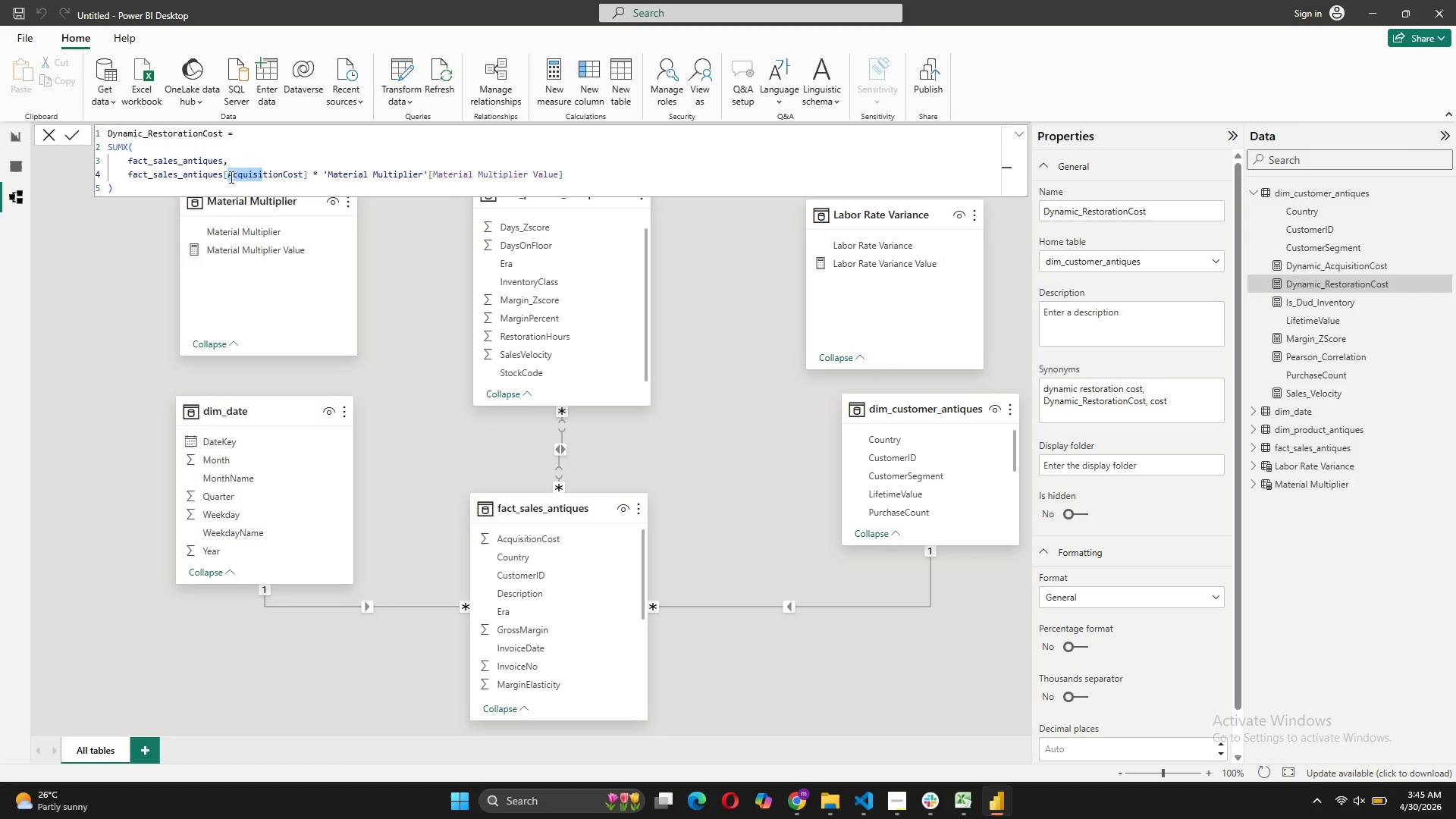 
hold_key(key=CapsLock, duration=0.31)
 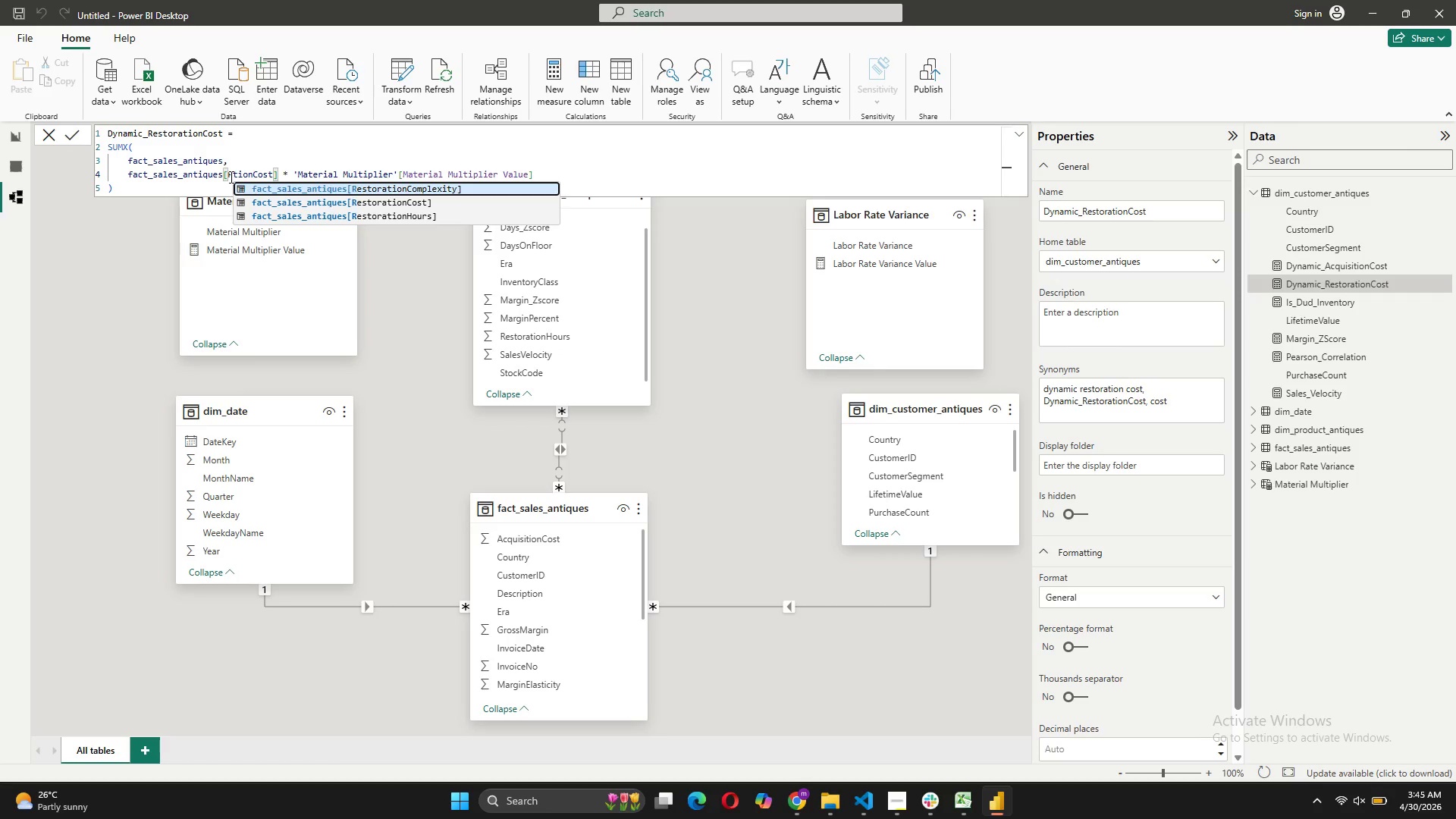 
key(R)
 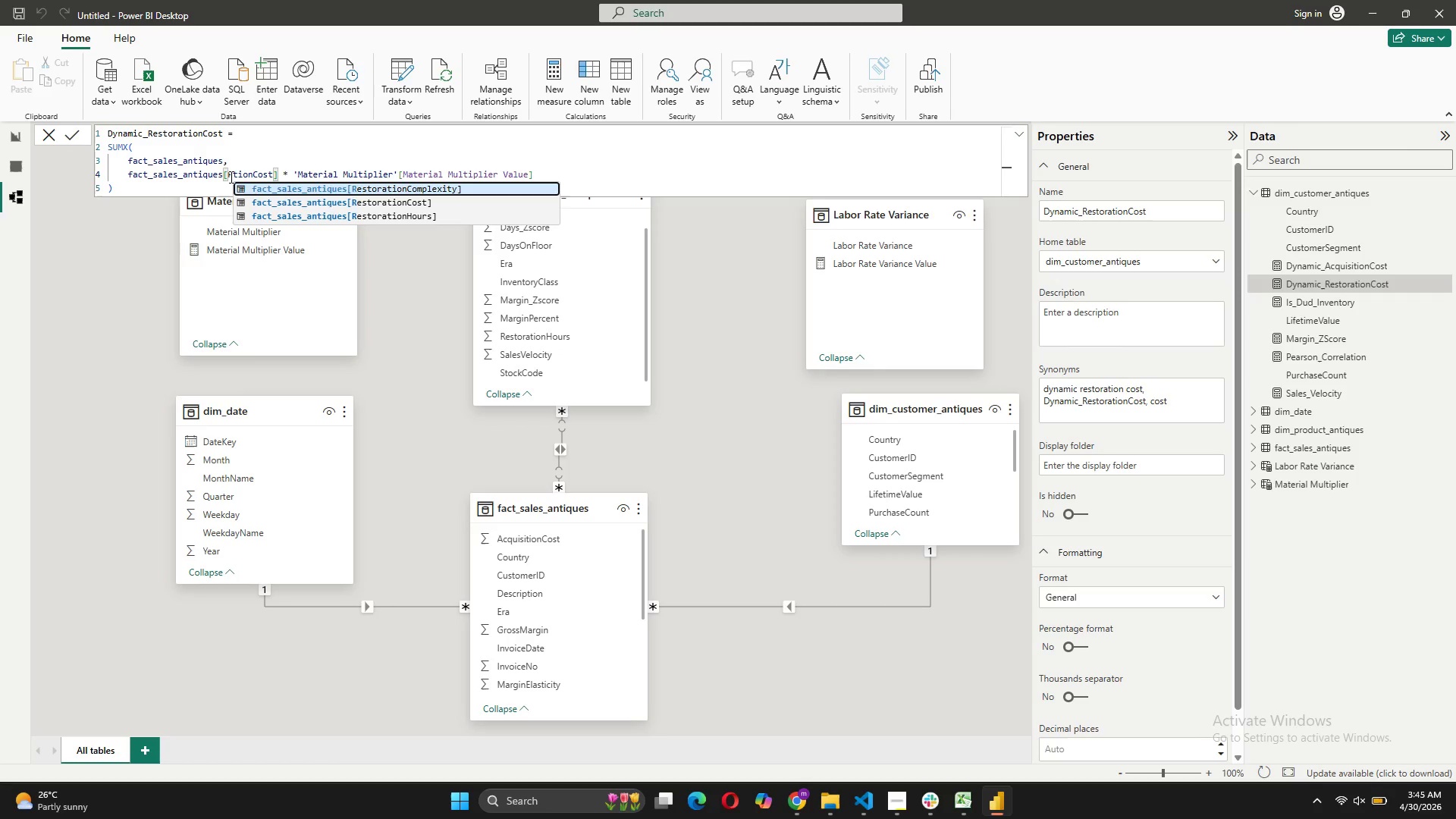 
key(CapsLock)
 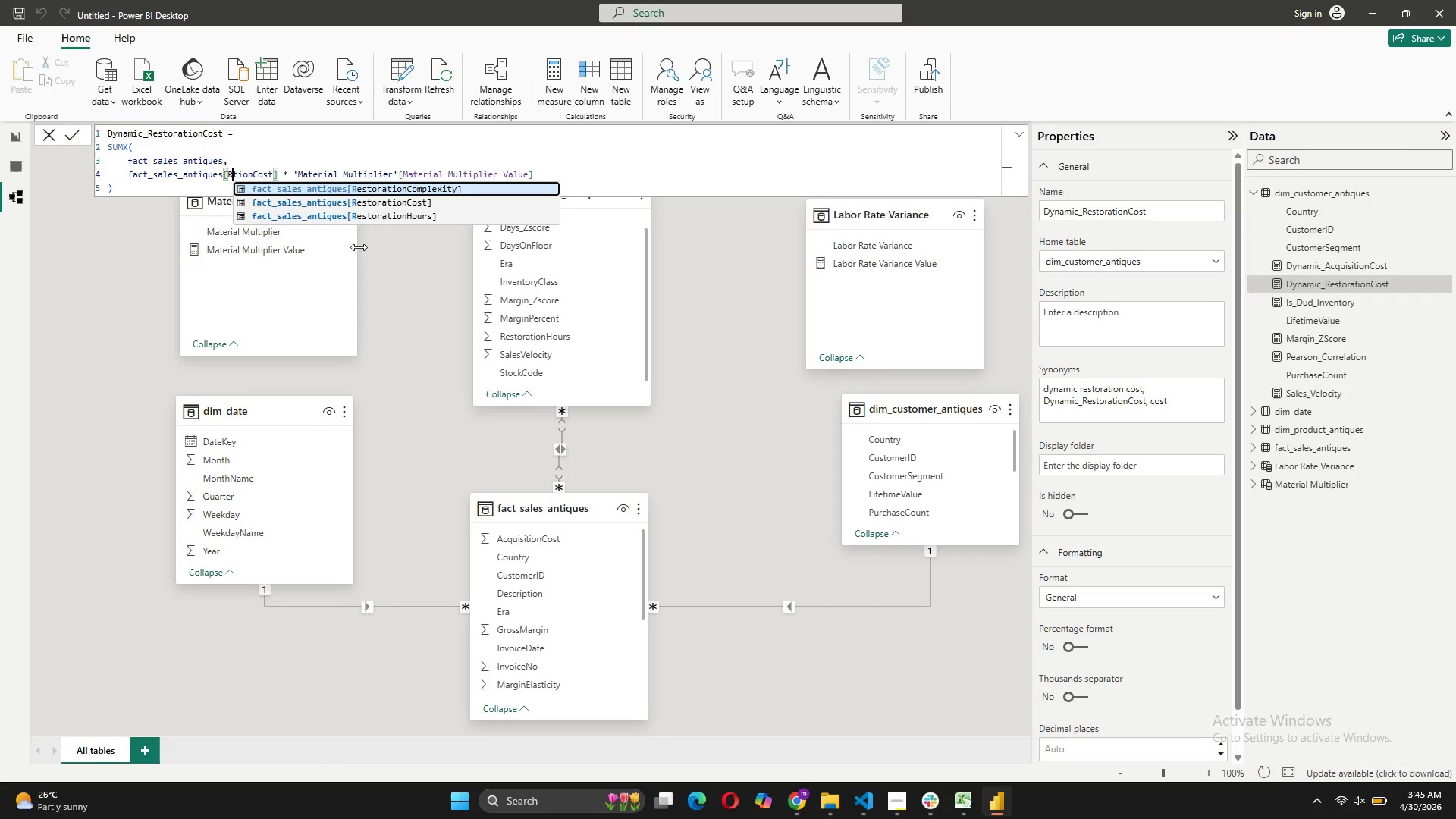 
left_click([378, 214])
 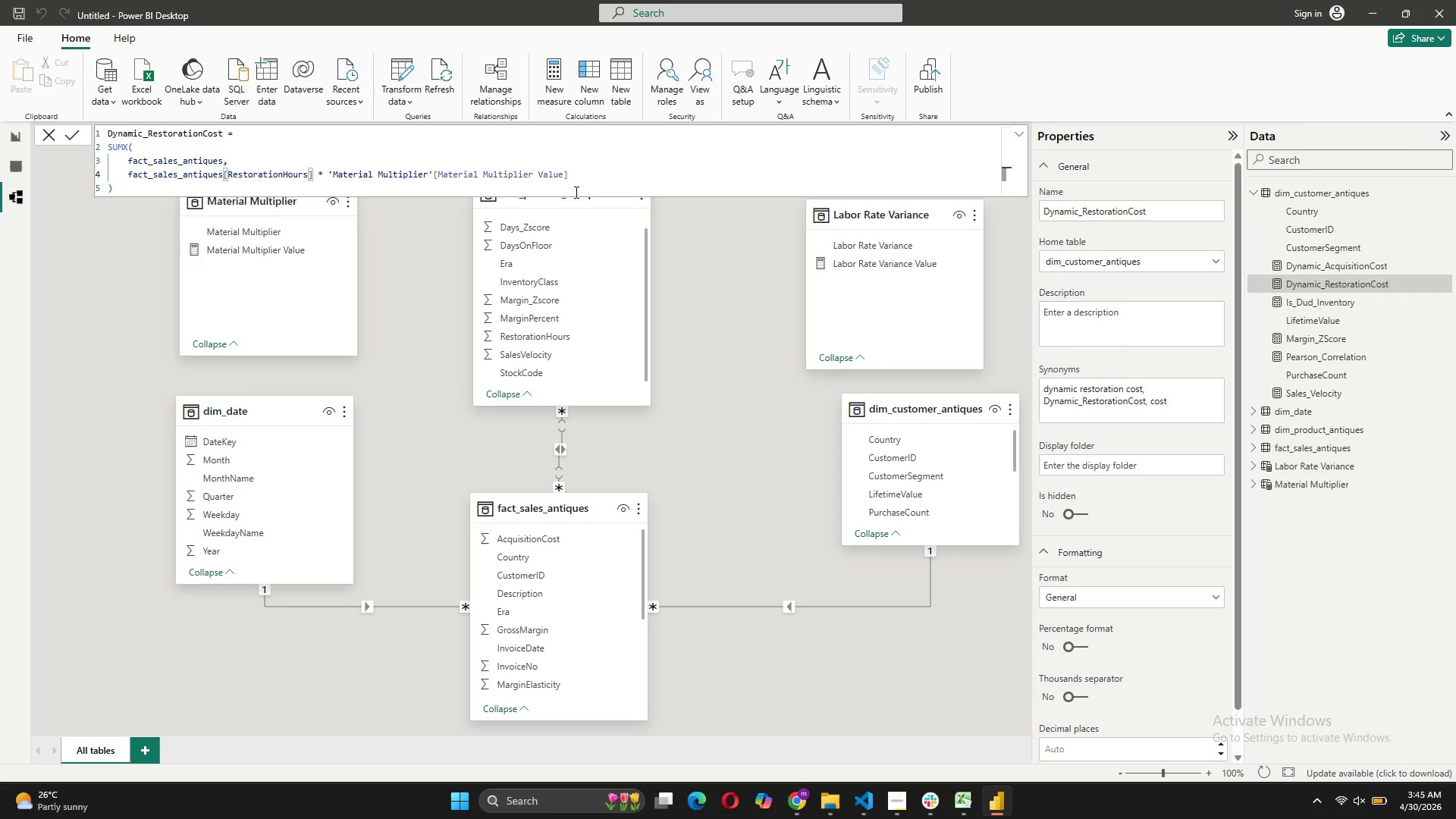 
wait(6.09)
 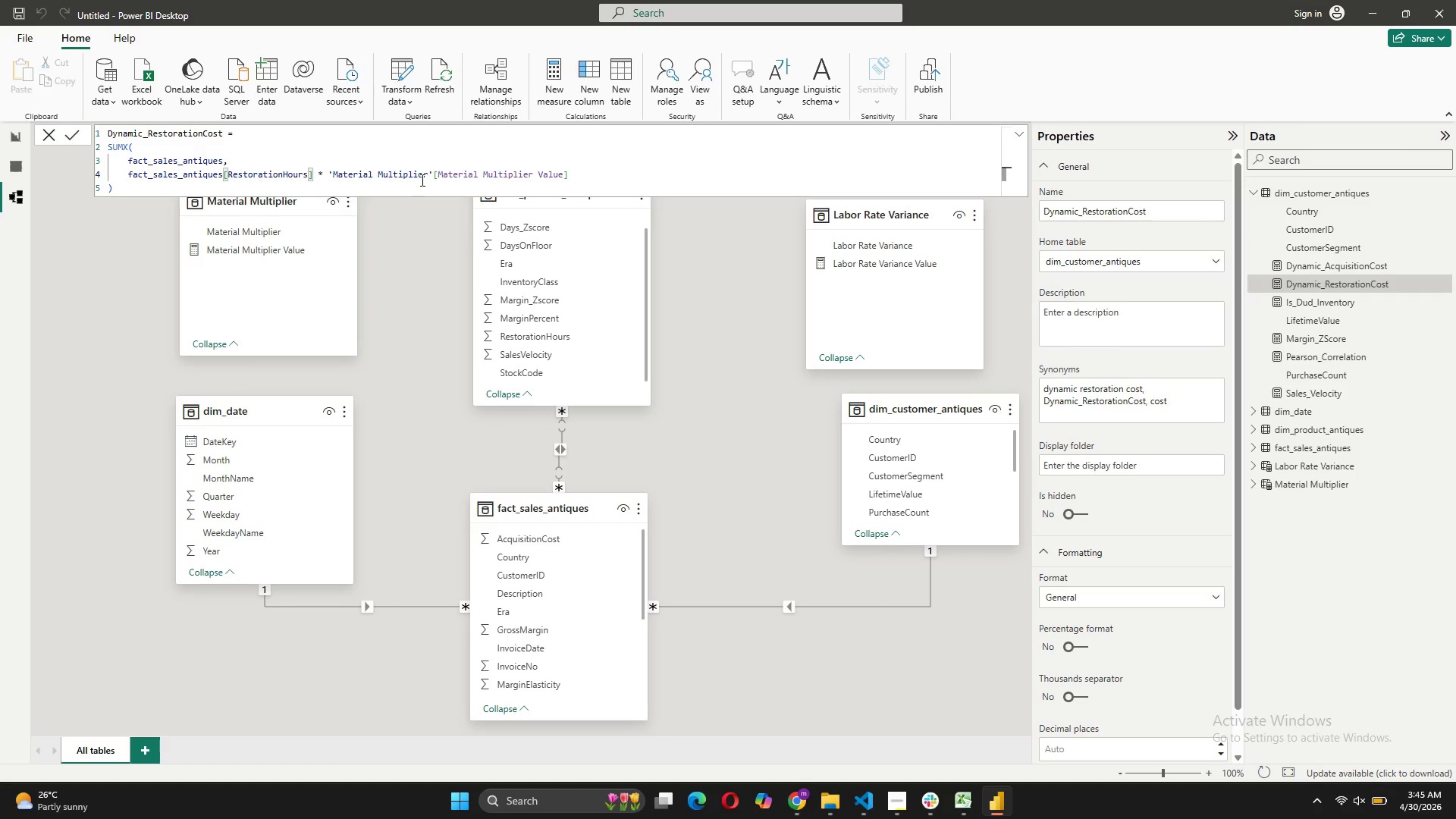 
left_click_drag(start_coordinate=[570, 176], to_coordinate=[332, 172])
 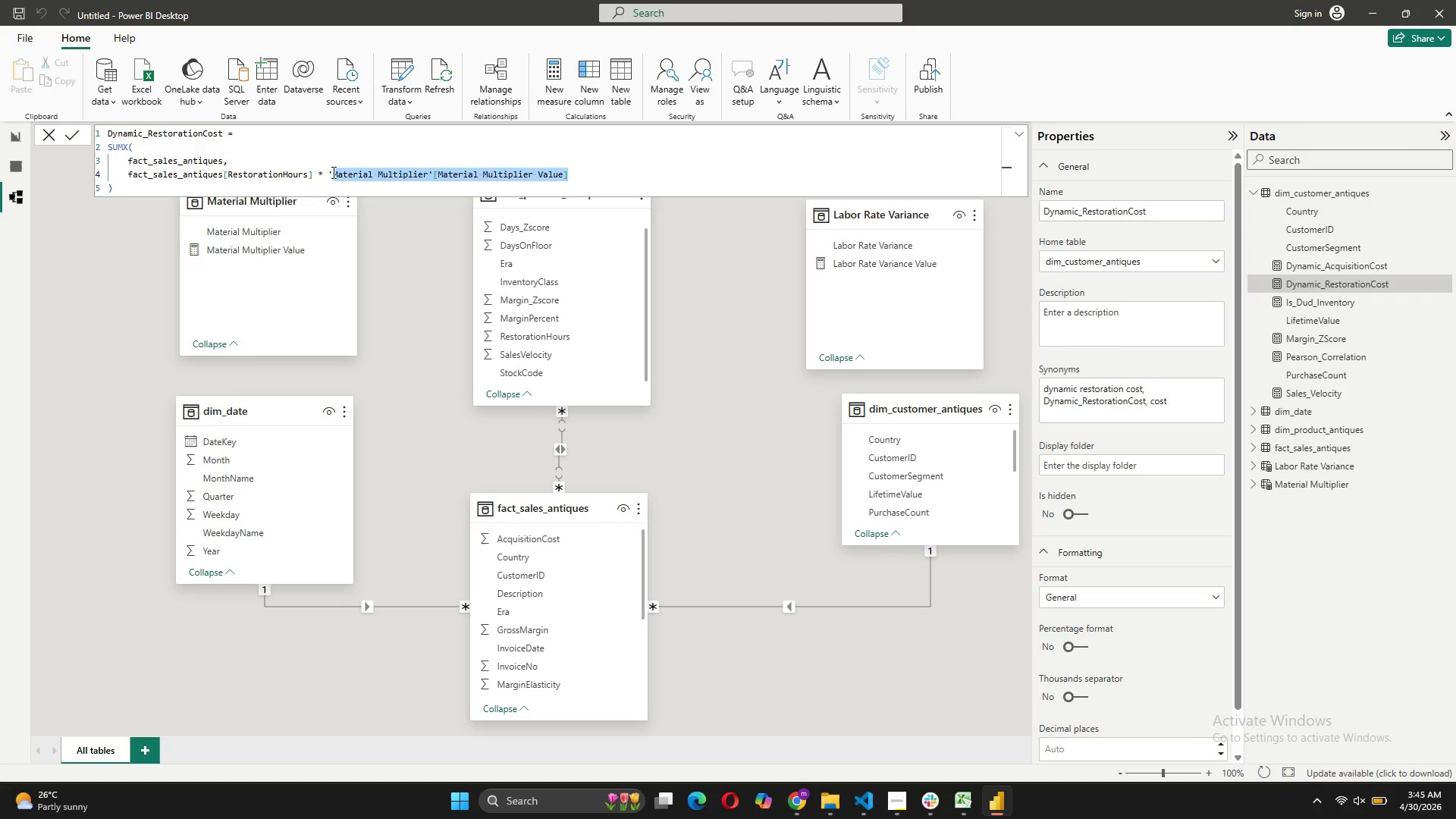 
key(CapsLock)
 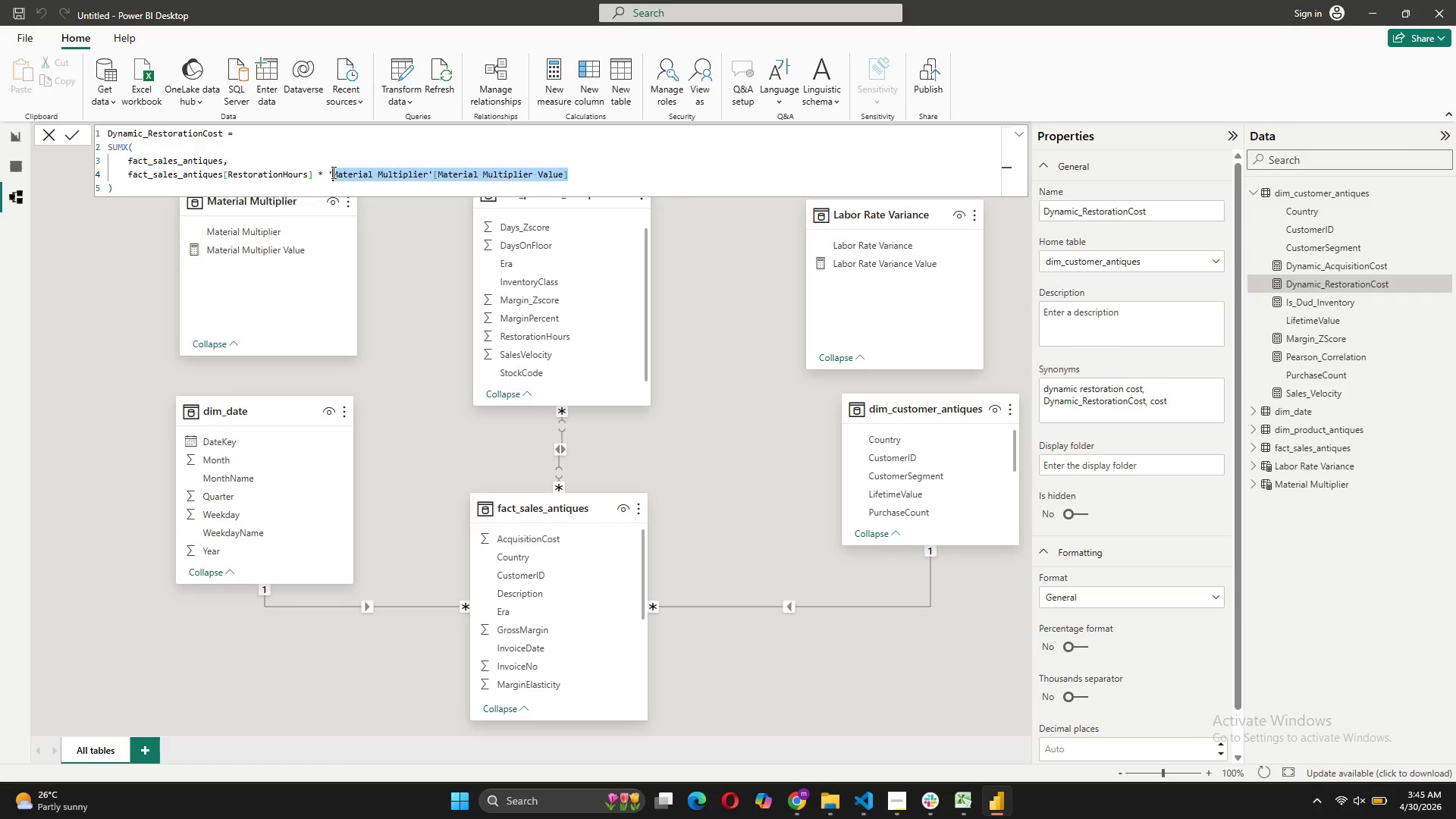 
key(L)
 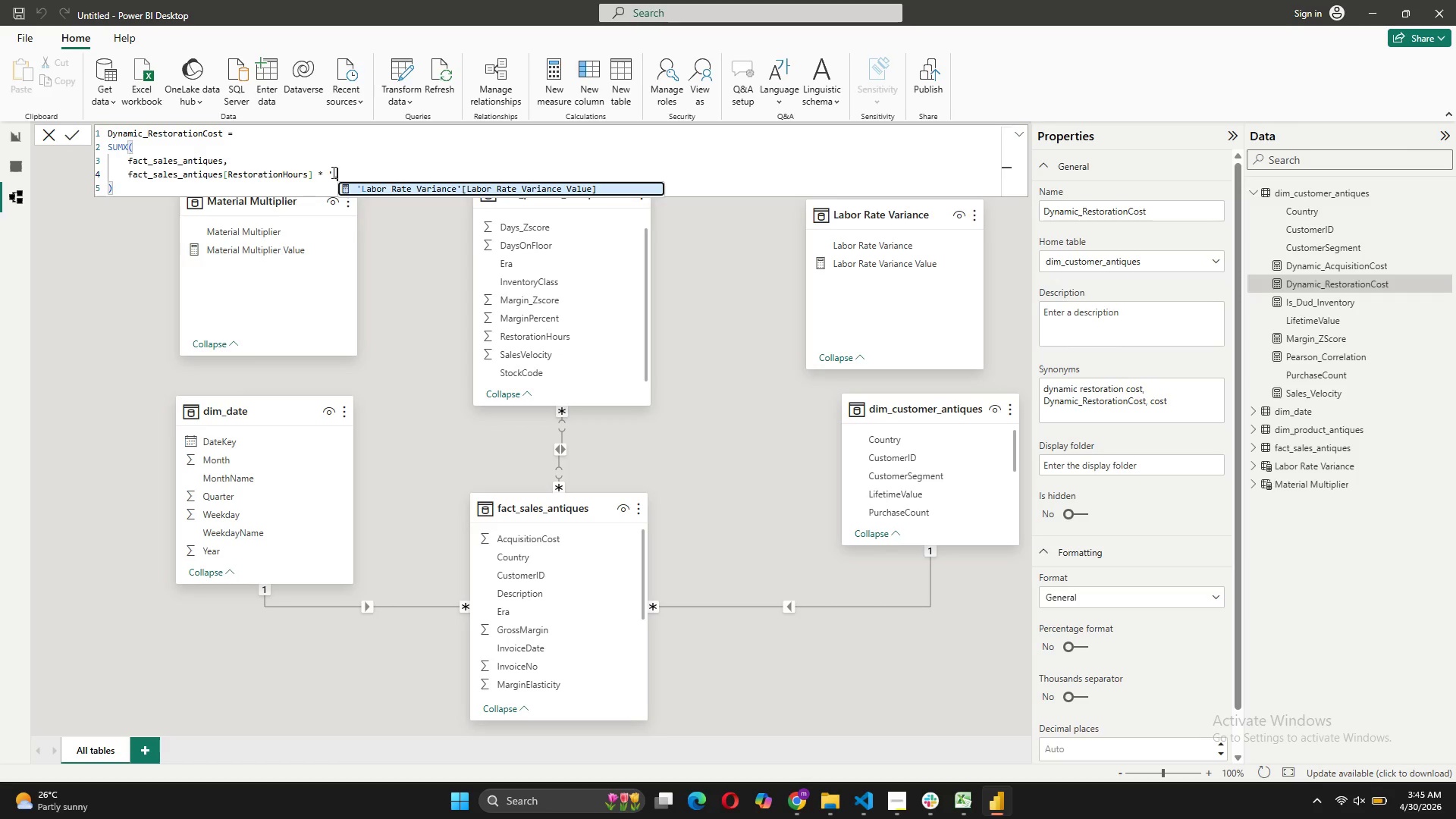 
key(CapsLock)
 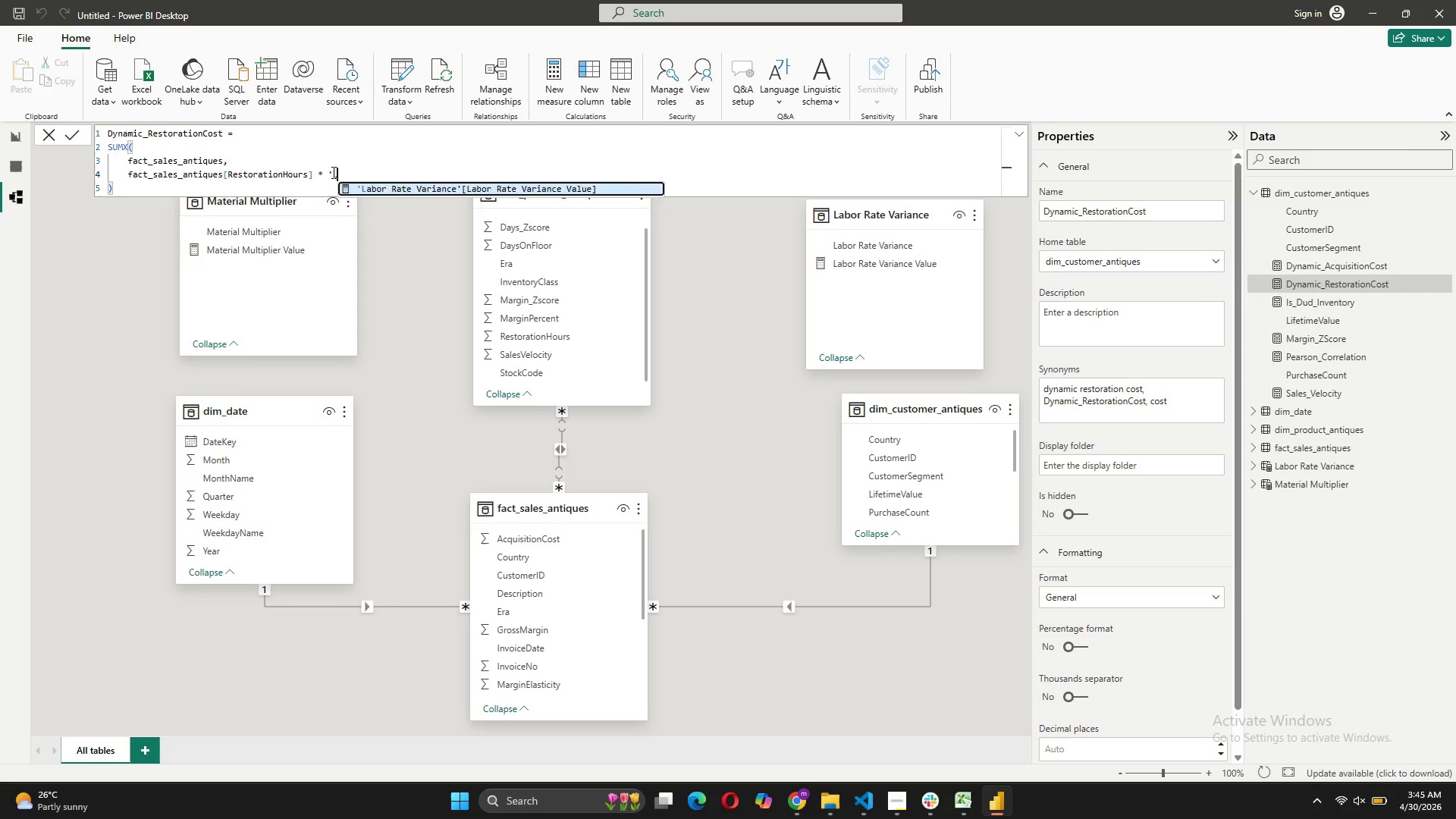 
key(A)
 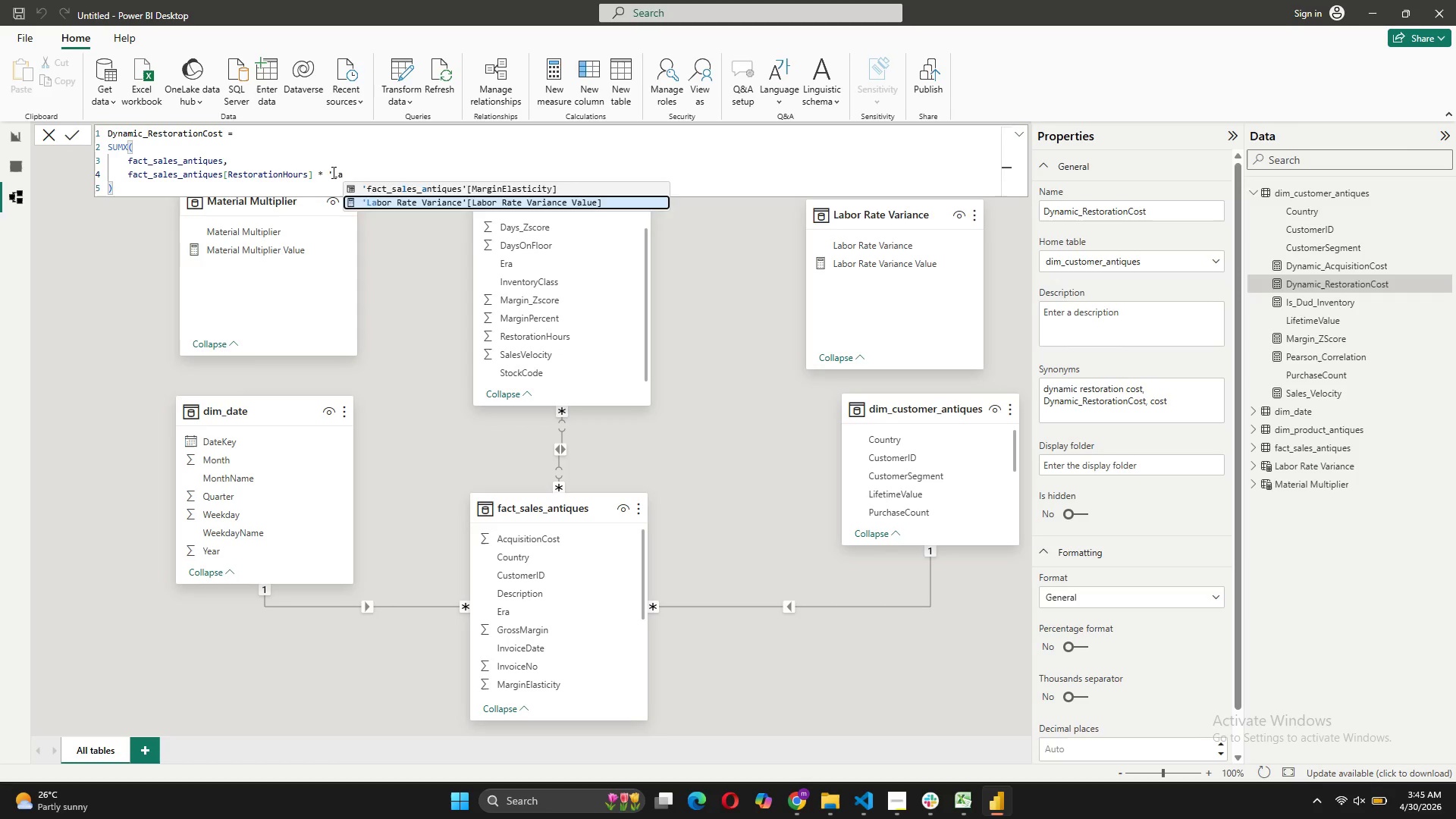 
key(Tab)
 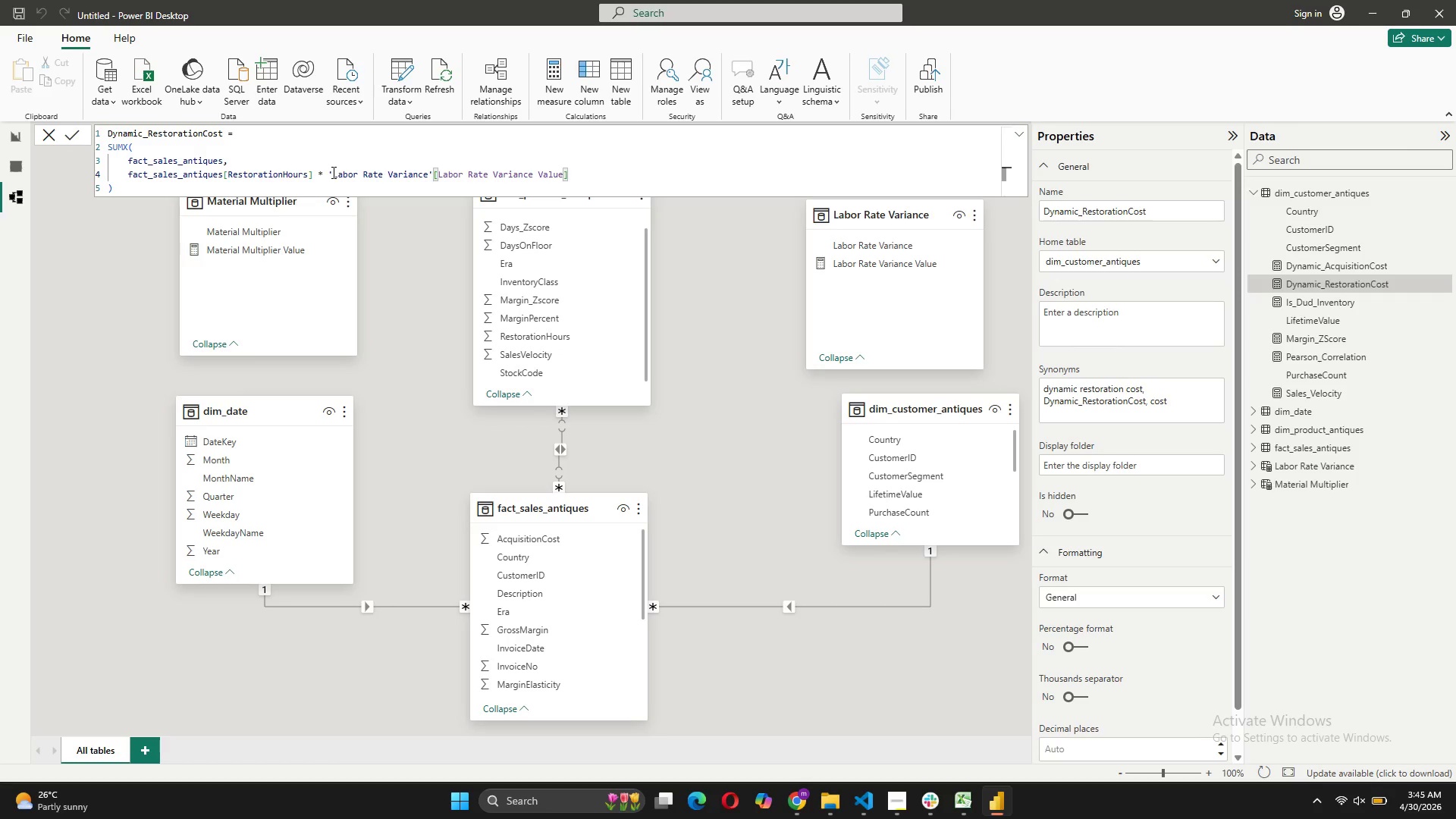 
wait(12.7)
 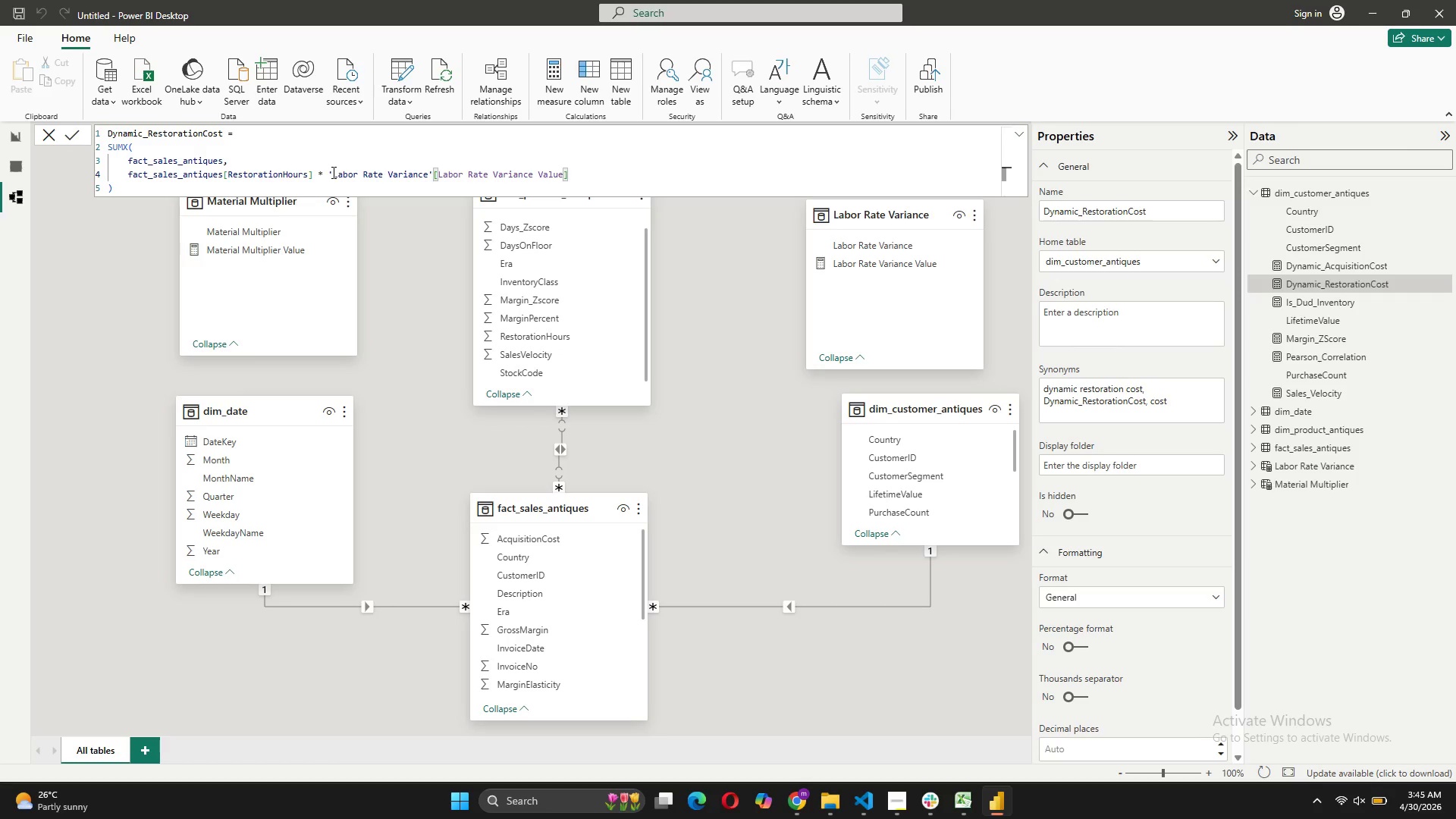 
left_click([74, 136])
 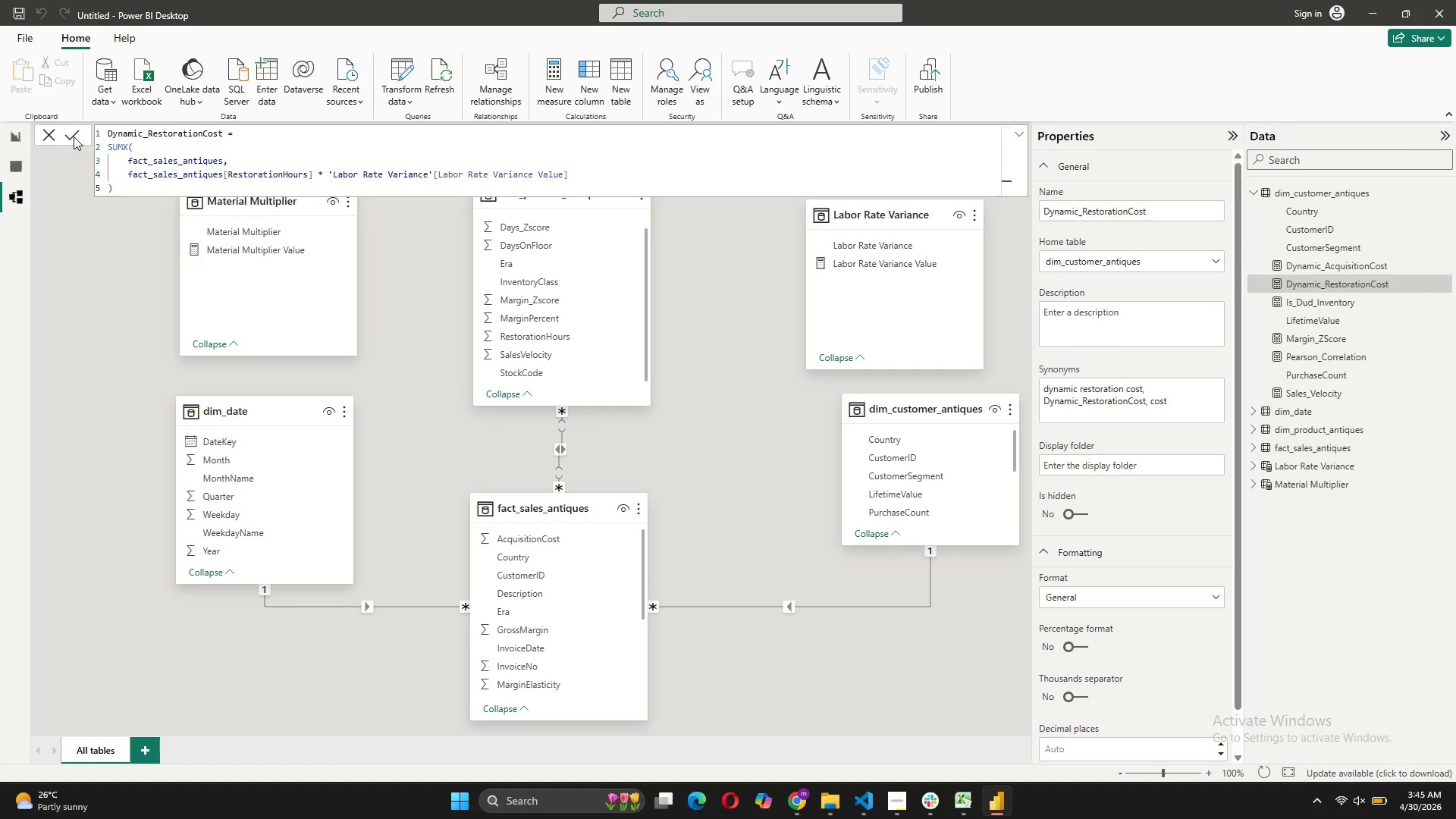 
wait(11.14)
 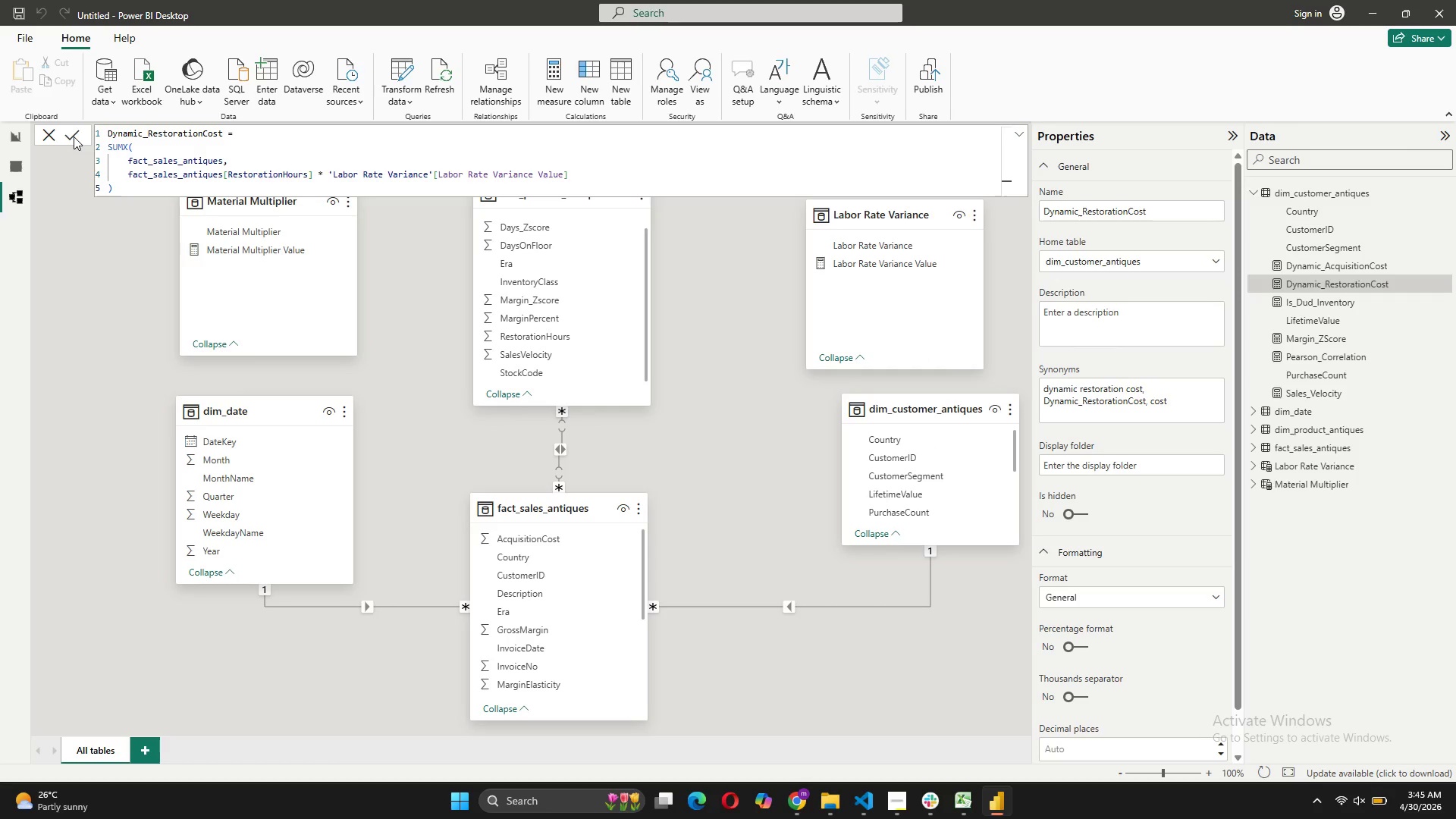 
left_click([552, 99])
 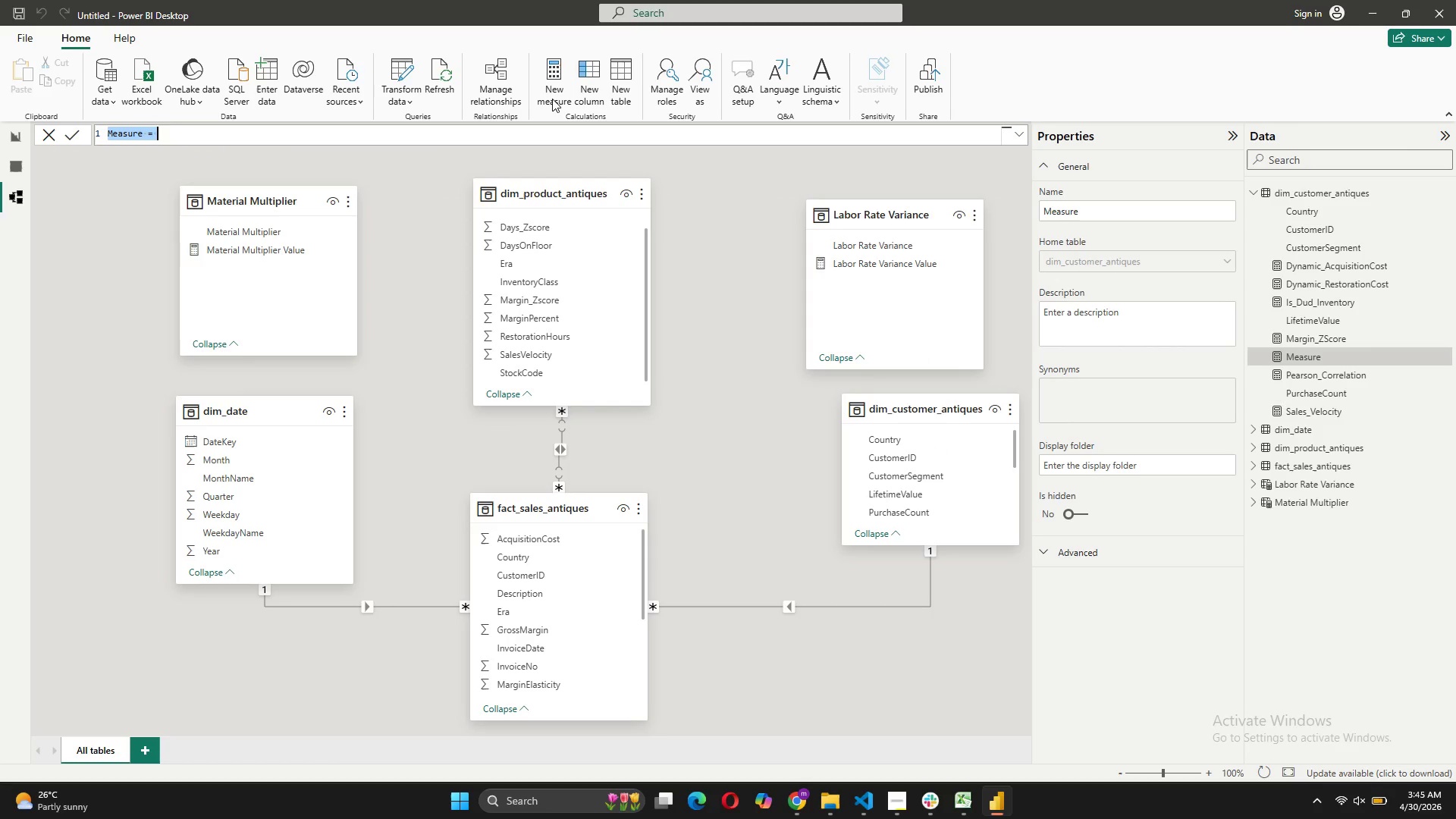 
type(Profitability_Ceilling - )
key(Backspace)
key(Backspace)
type(= )
 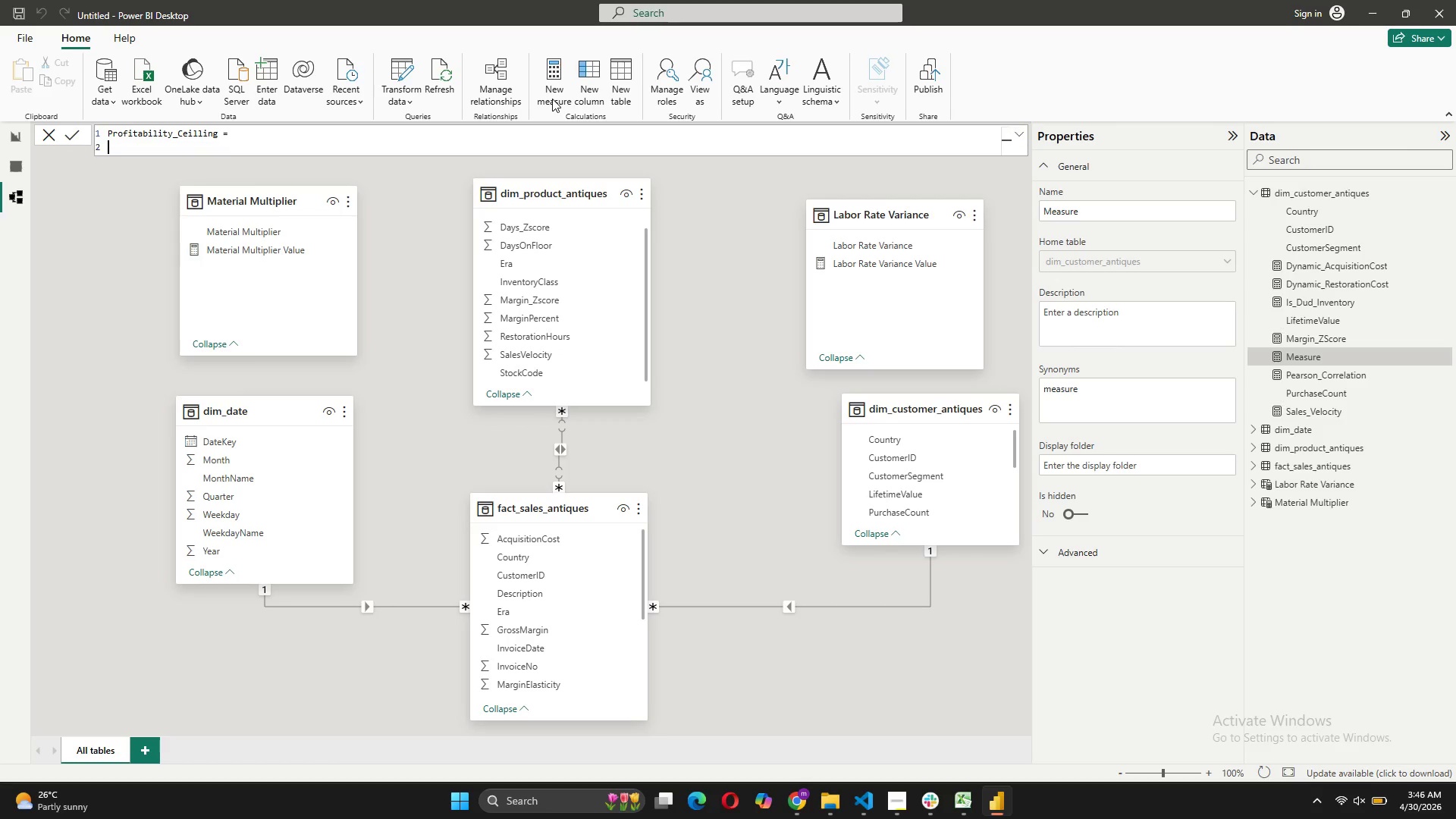 
key(Shift+Enter)
 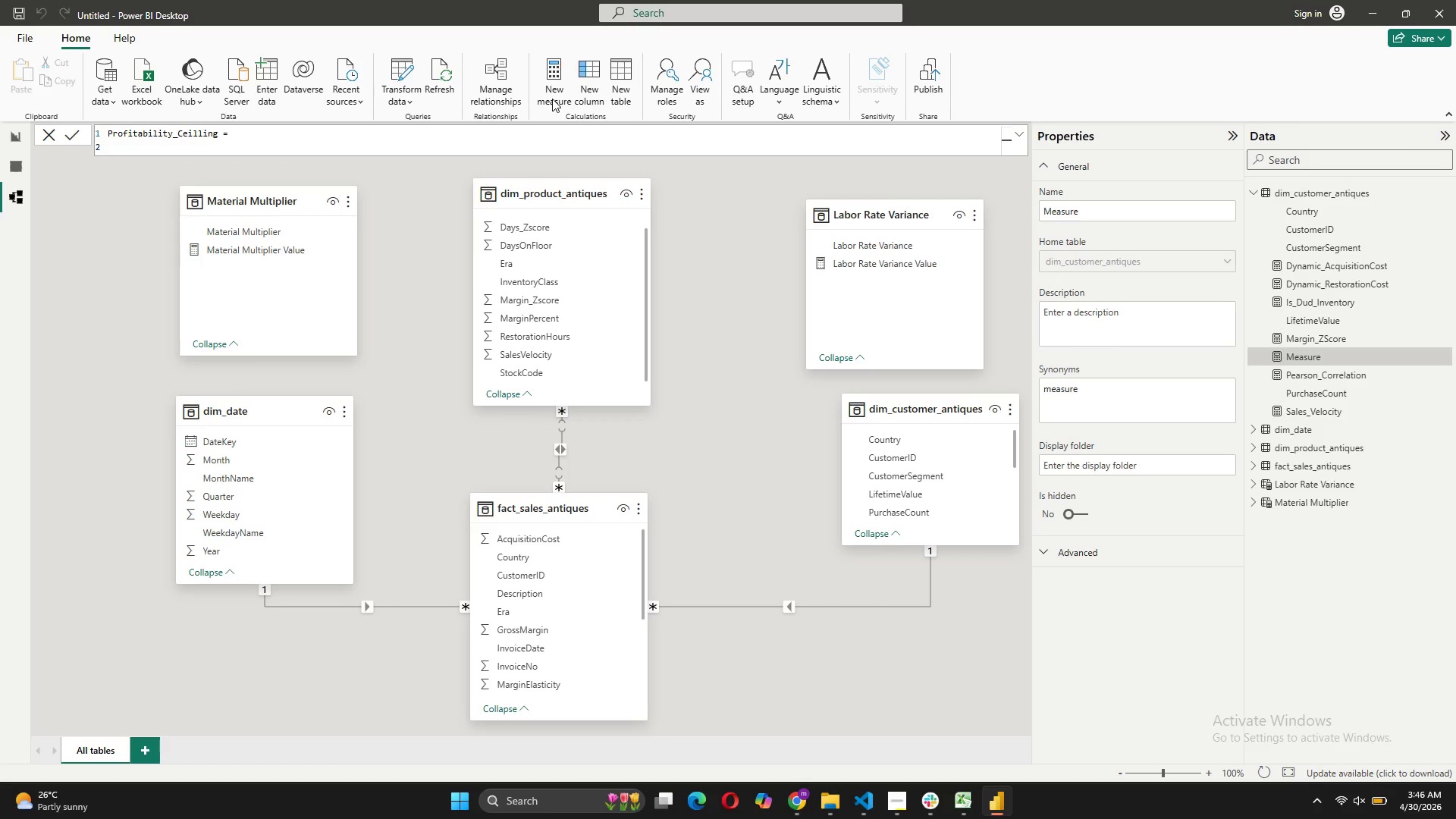 
type(VAR CurrentRest = Aver)
key(Tab)
type(fac)
 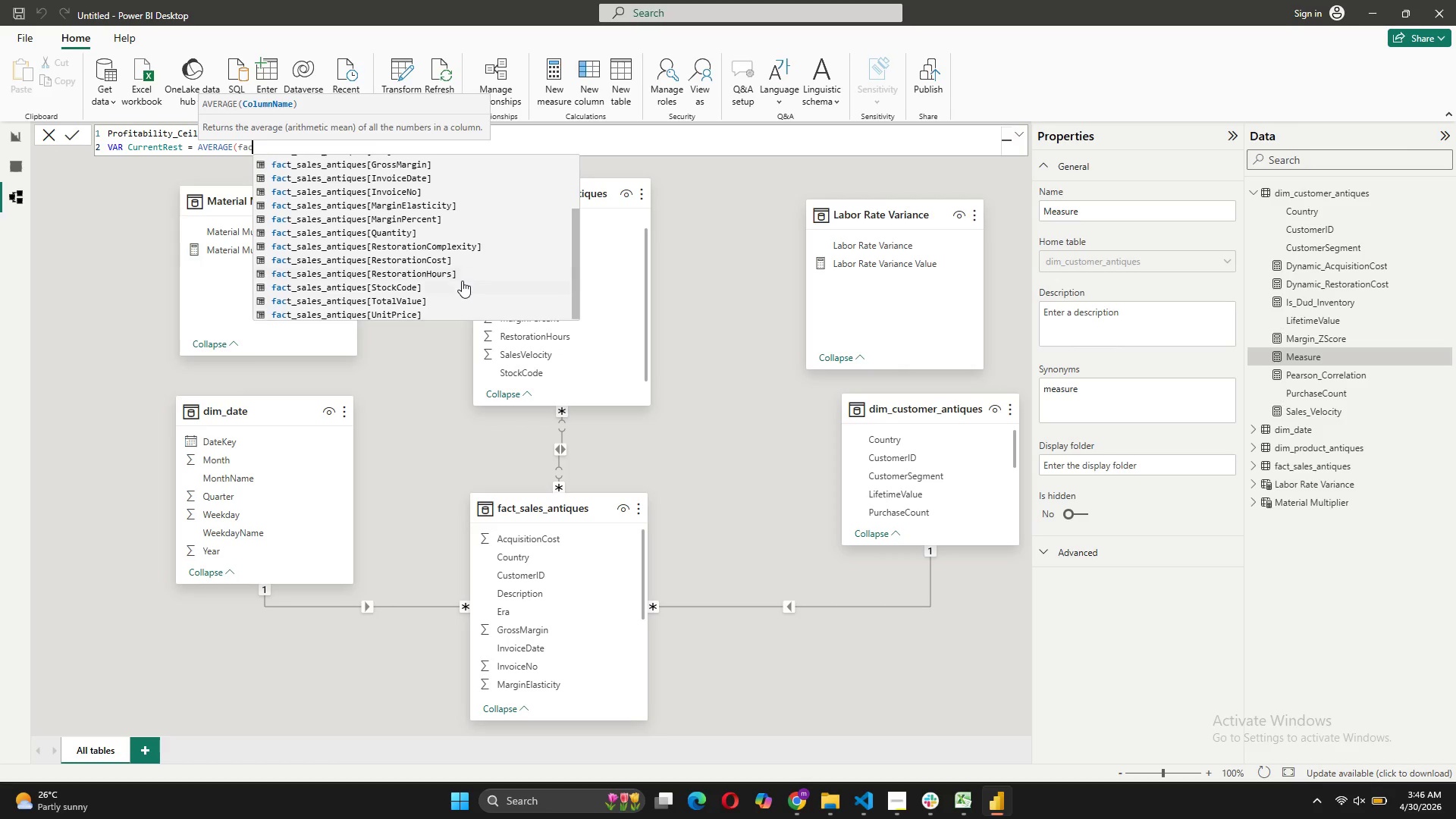 
wait(5.78)
 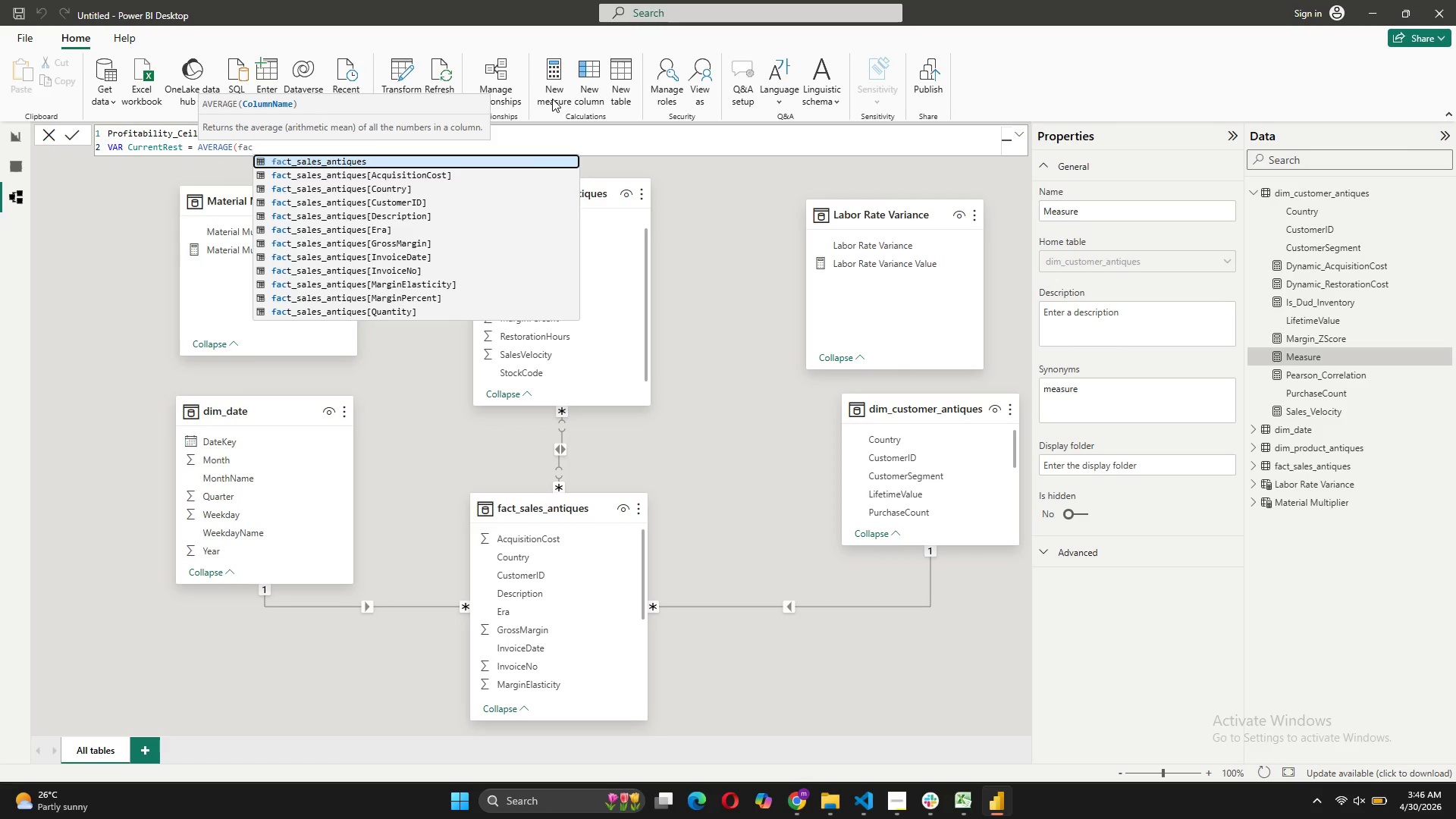 
left_click([450, 272])
 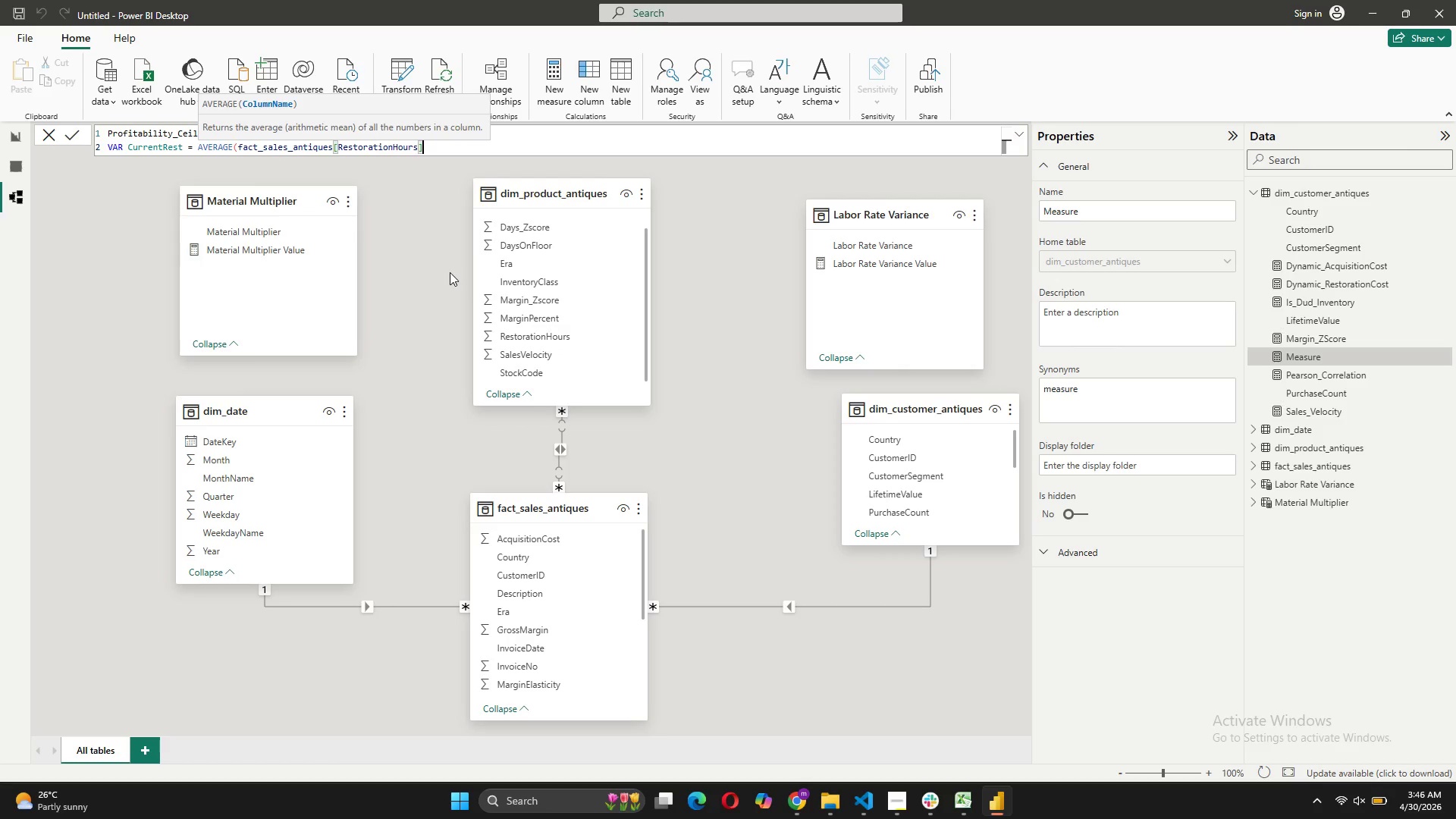 
key(Shift+ShiftLeft)
 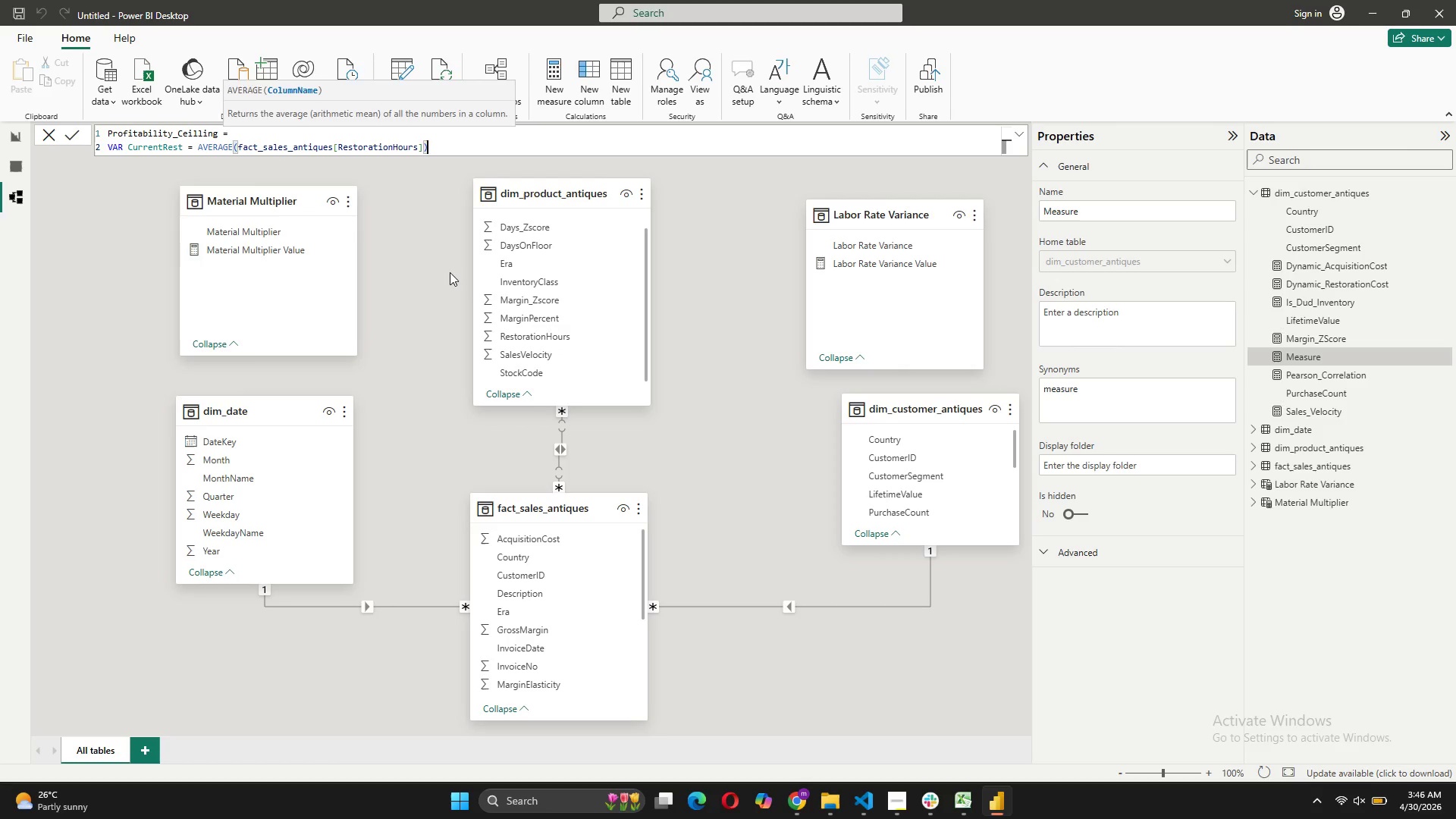 
key(Shift+0)
 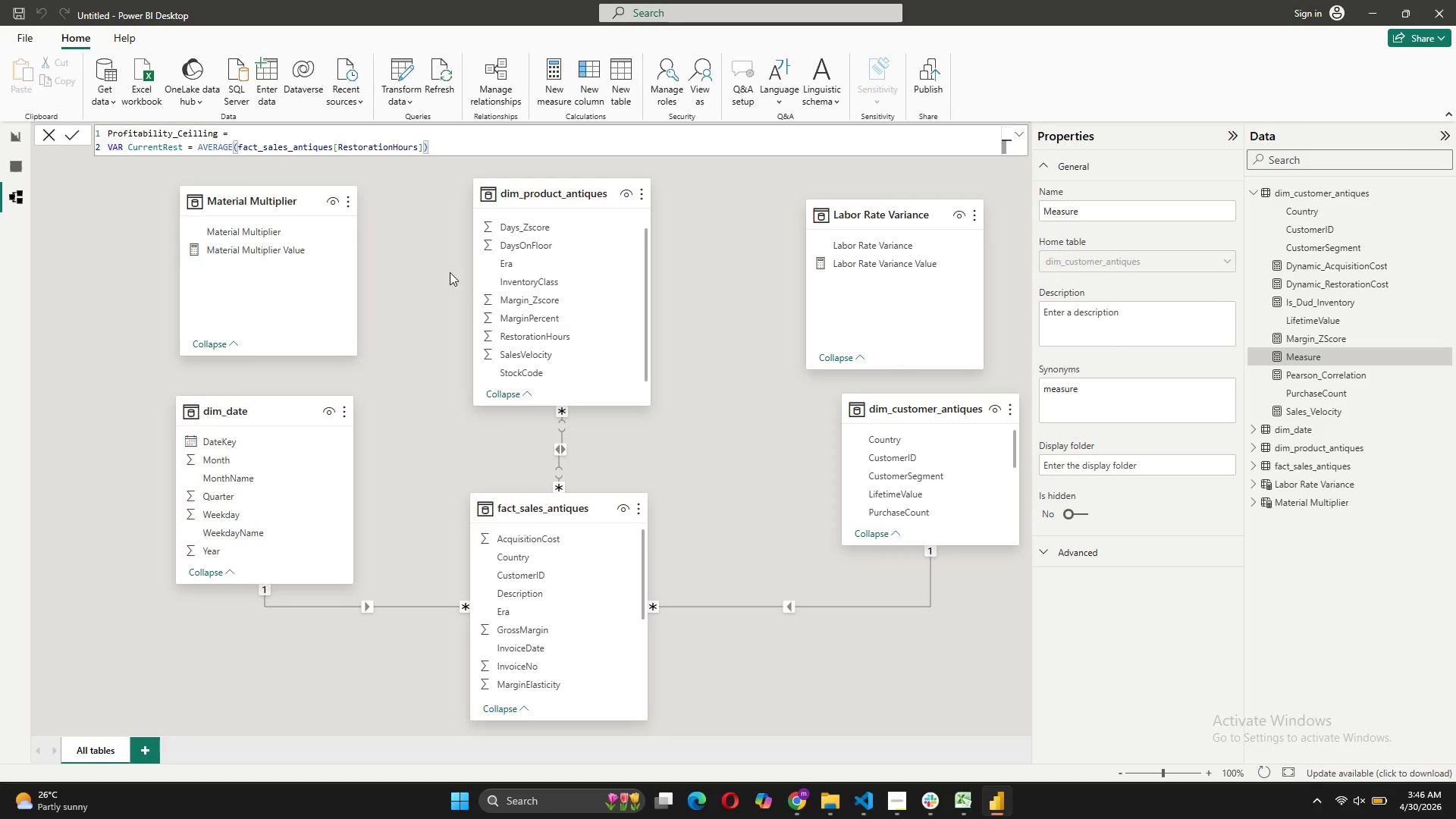 
key(Shift+Enter)
 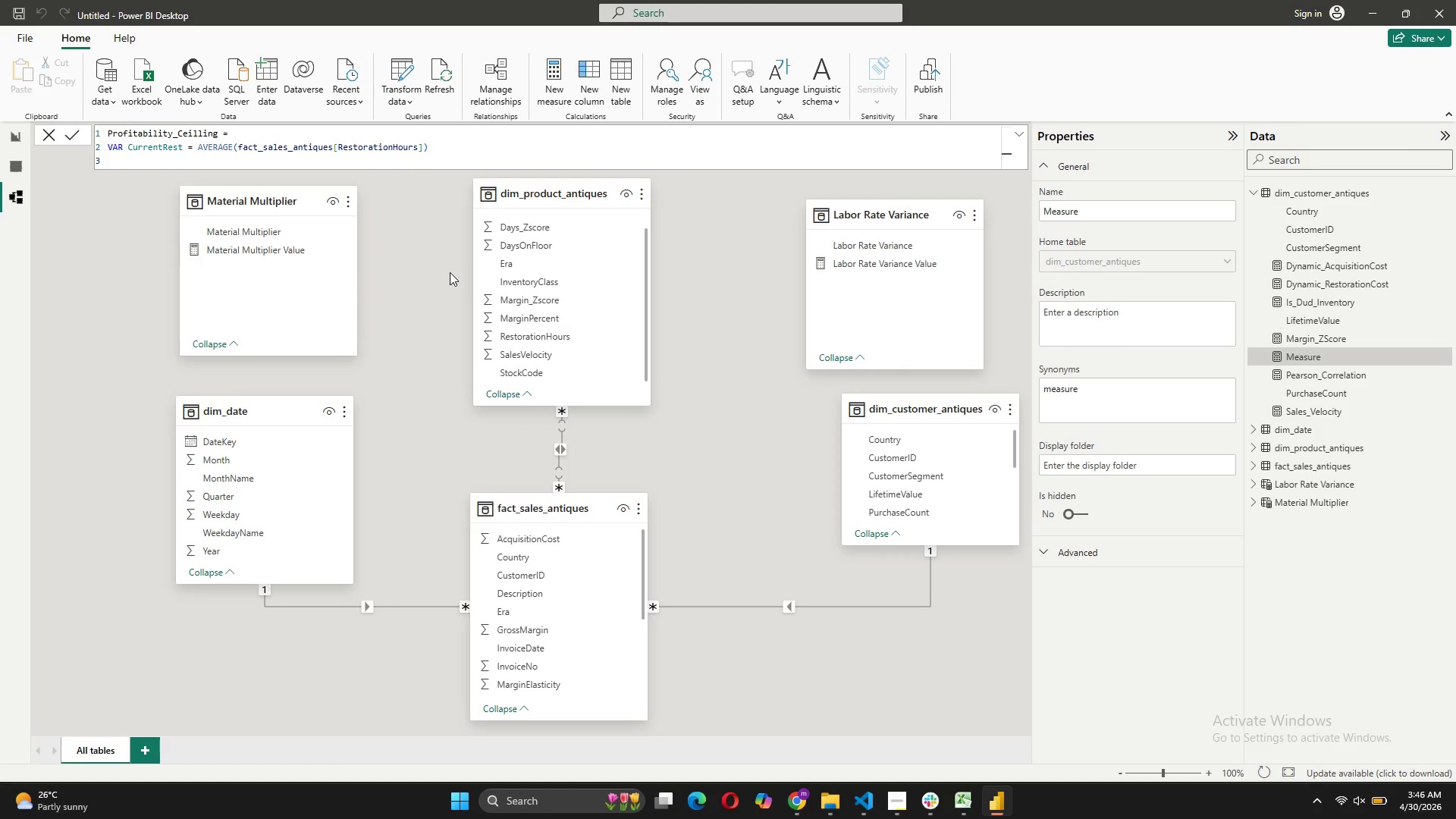 
type(VAR CeillingB)
key(Backspace)
type(ByEra = )
 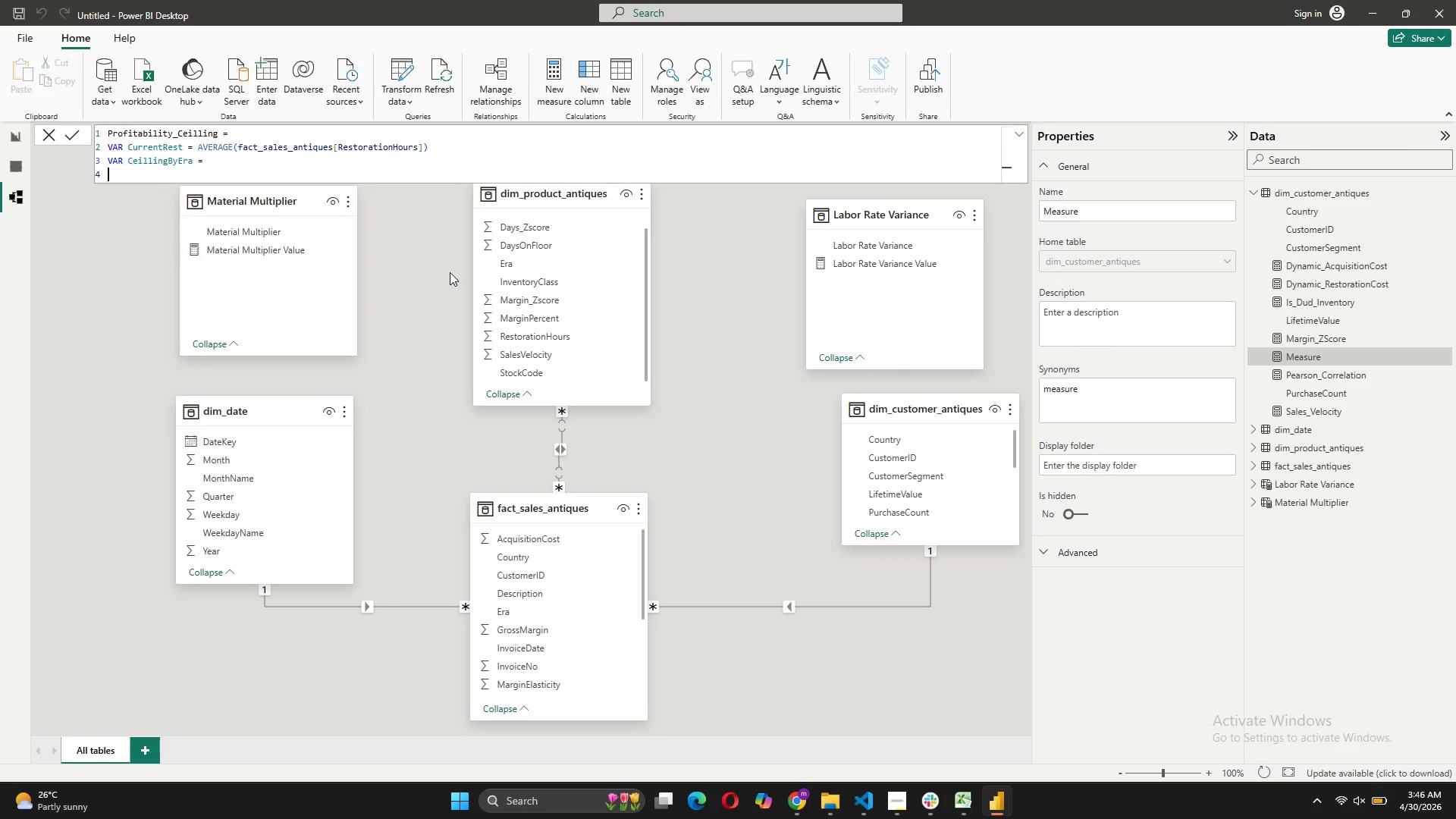 
key(Shift+Enter)
 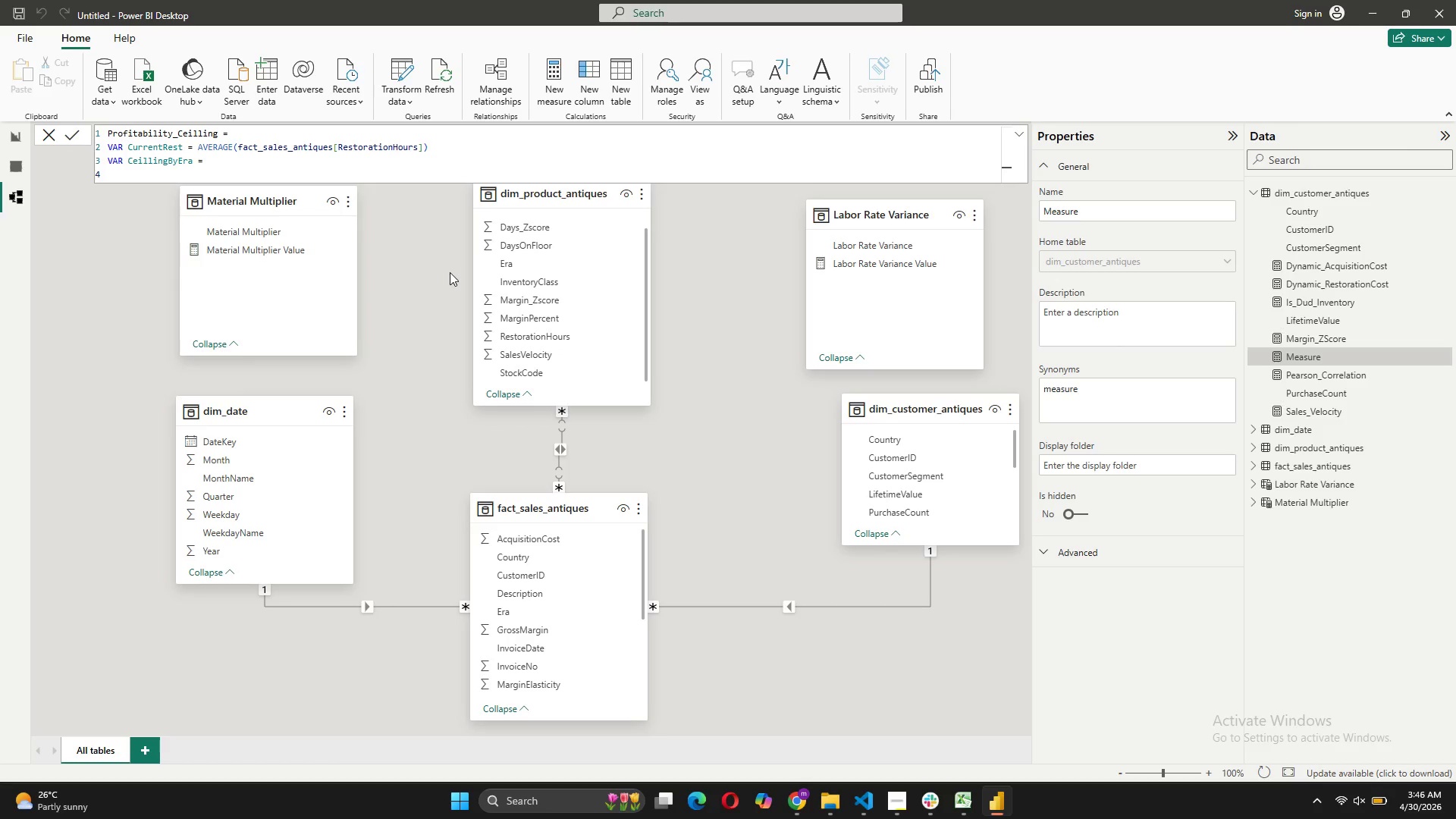 
key(Tab)
type(SWITCH())
 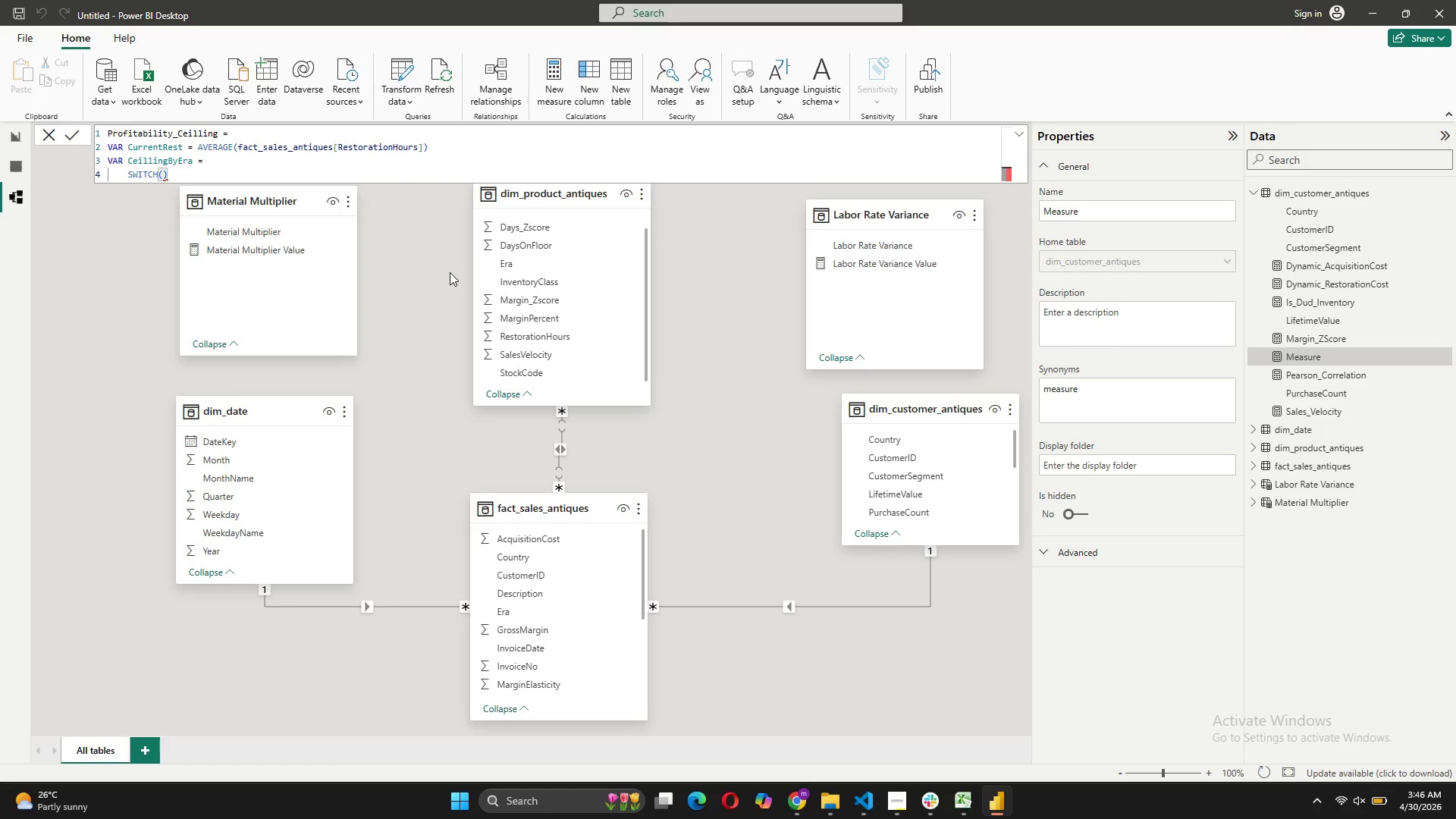 
key(ArrowLeft)
 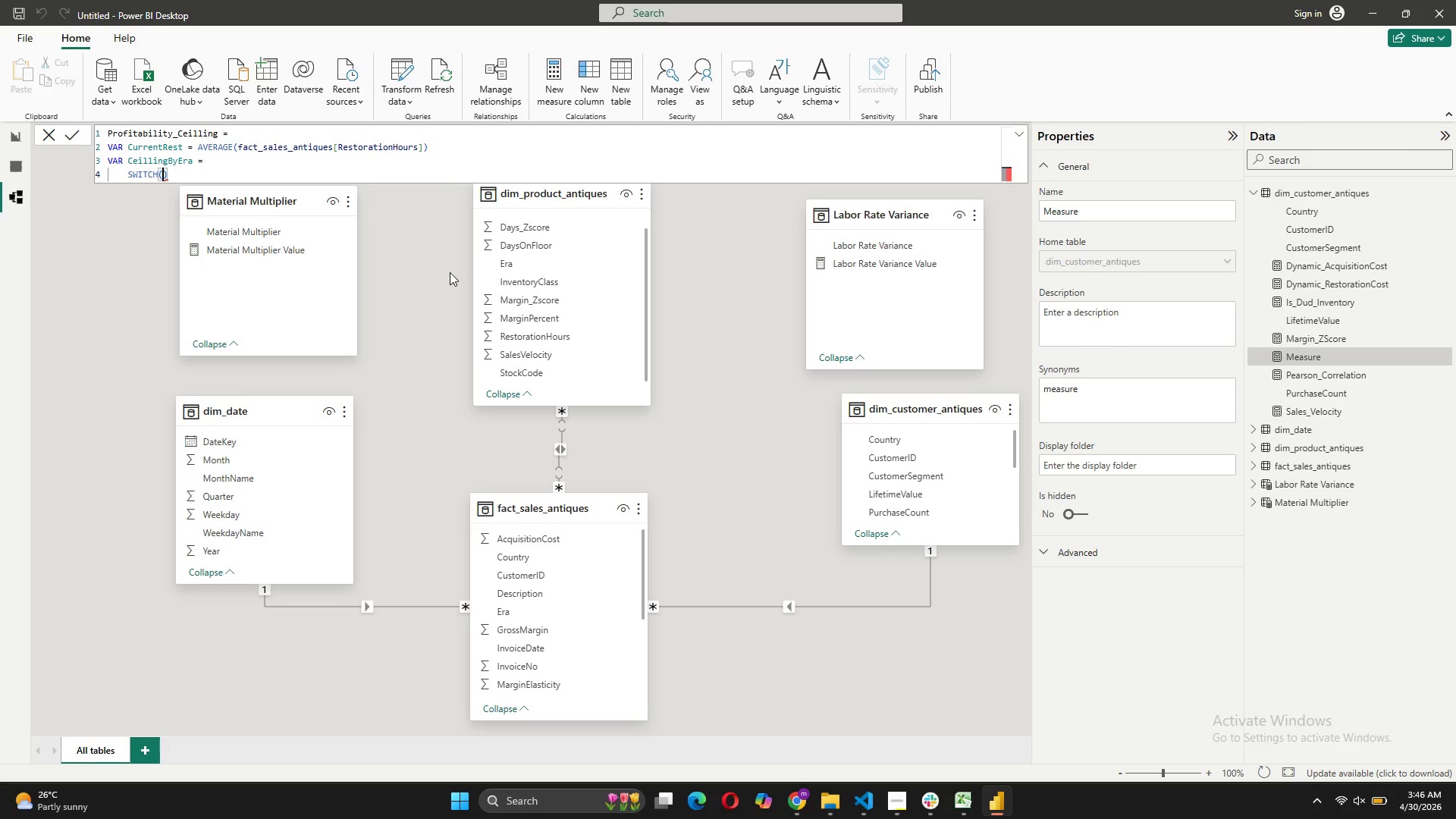 
key(Shift+ShiftRight)
 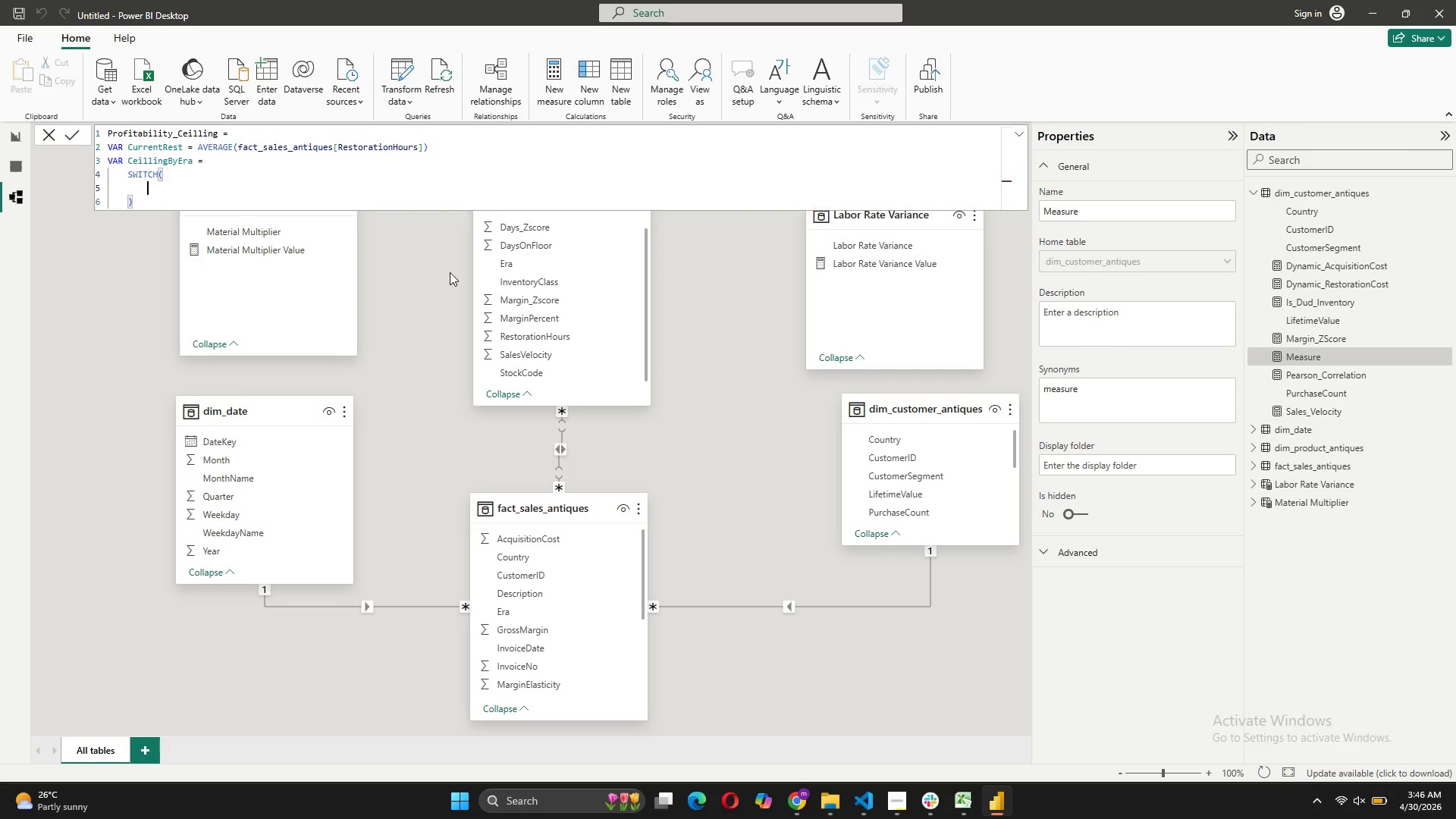 
key(Shift+Enter)
 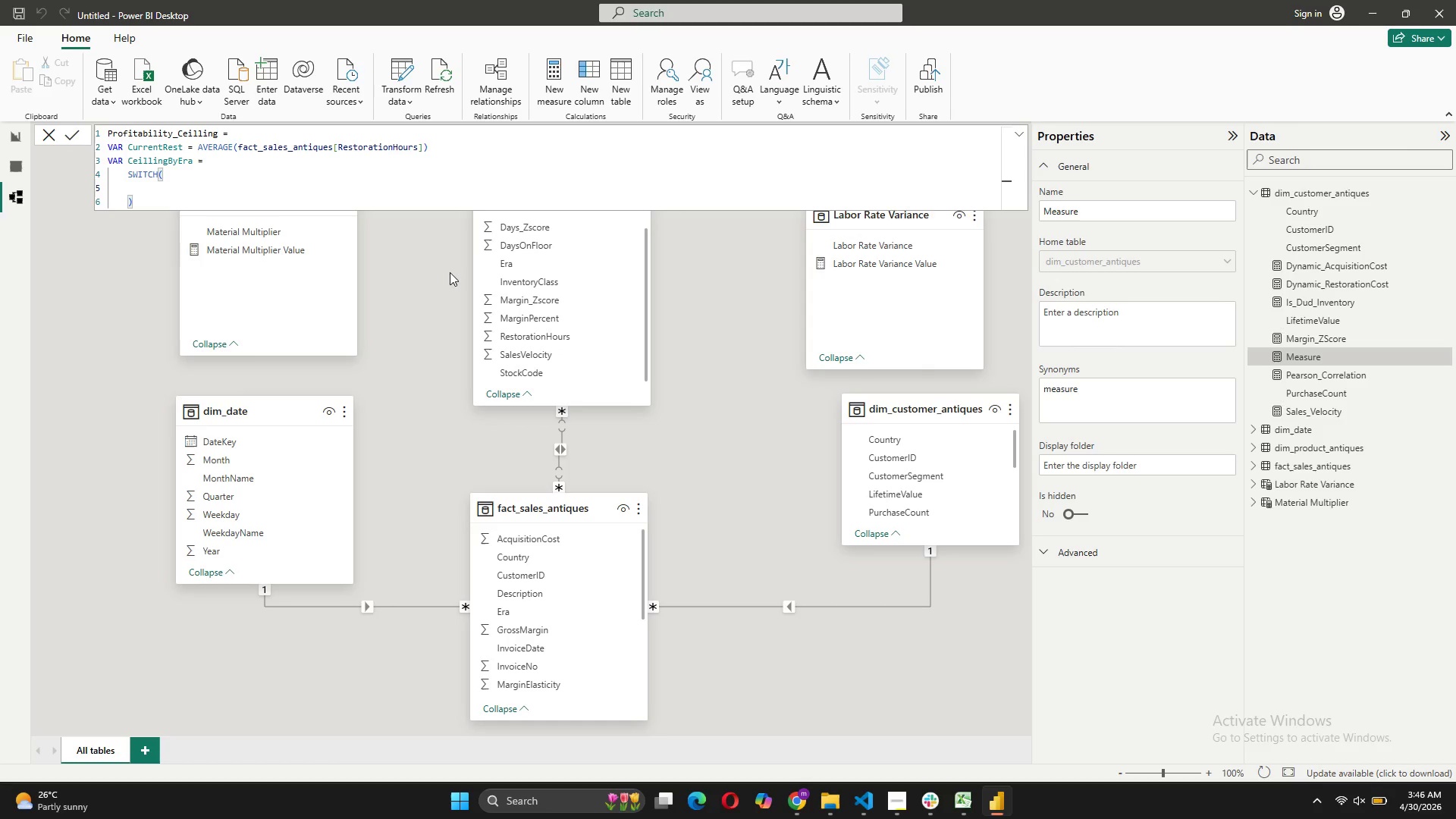 
wait(7.52)
 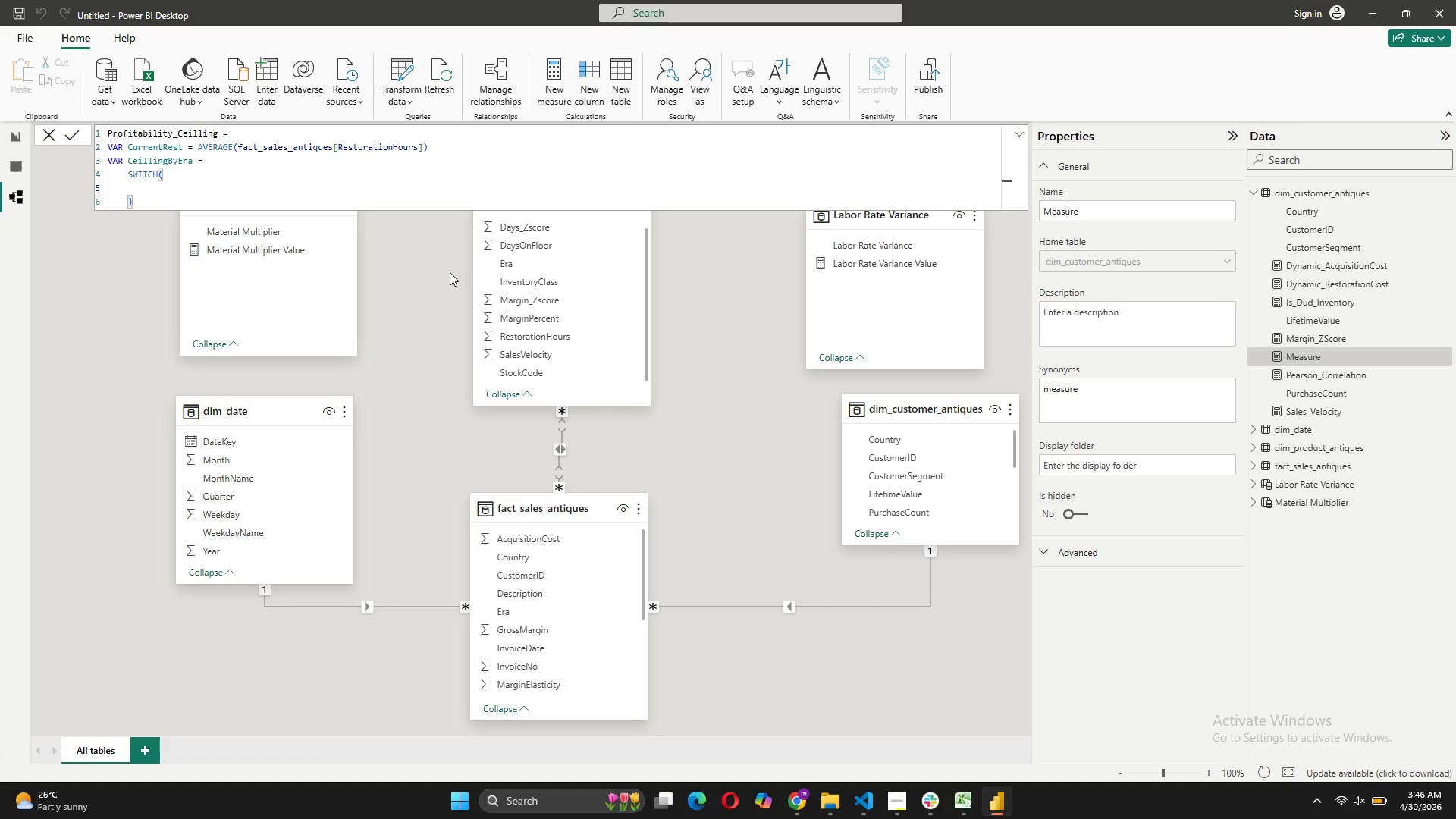 
type(SELEC)
 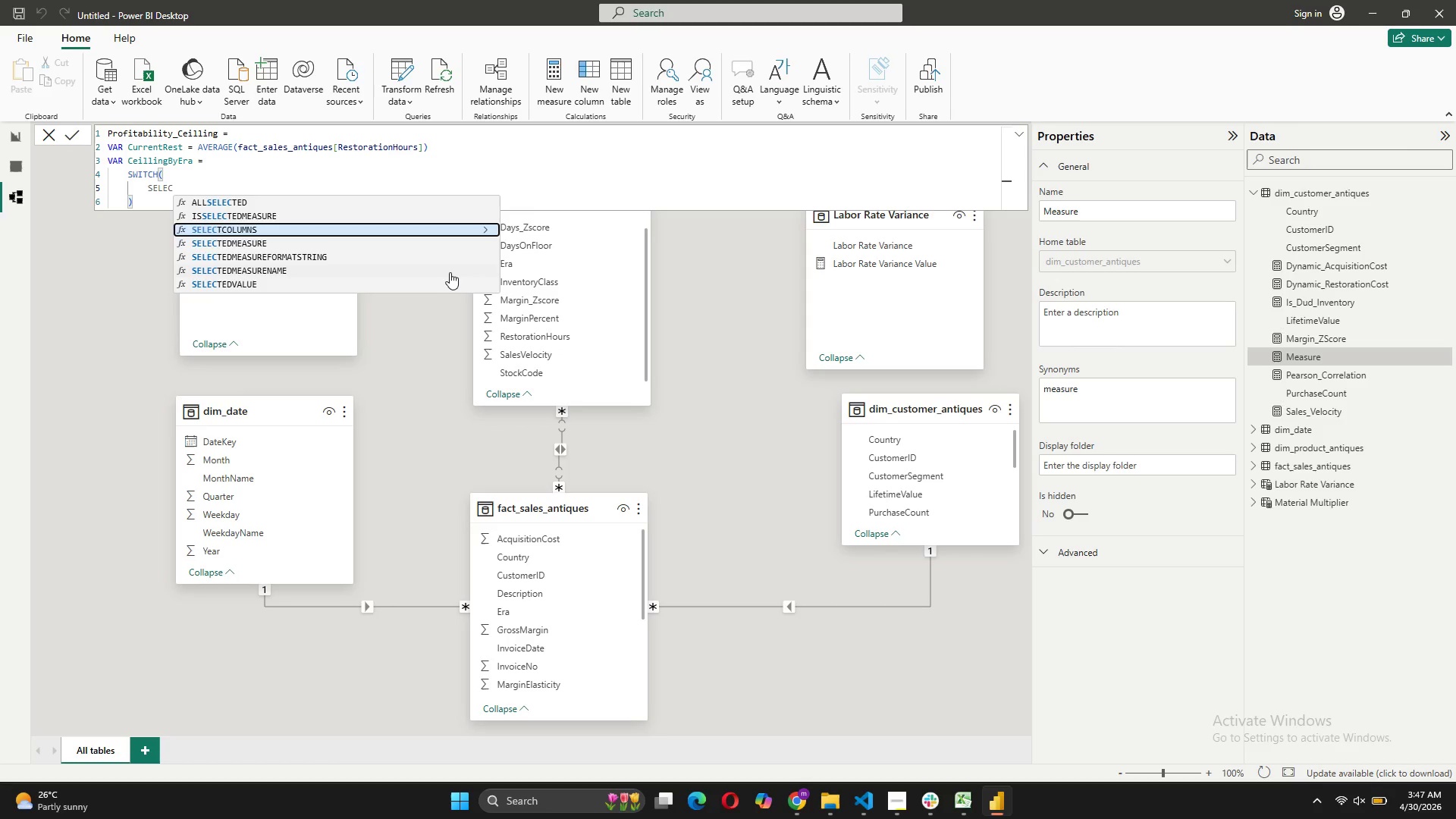 
key(ArrowLeft)
 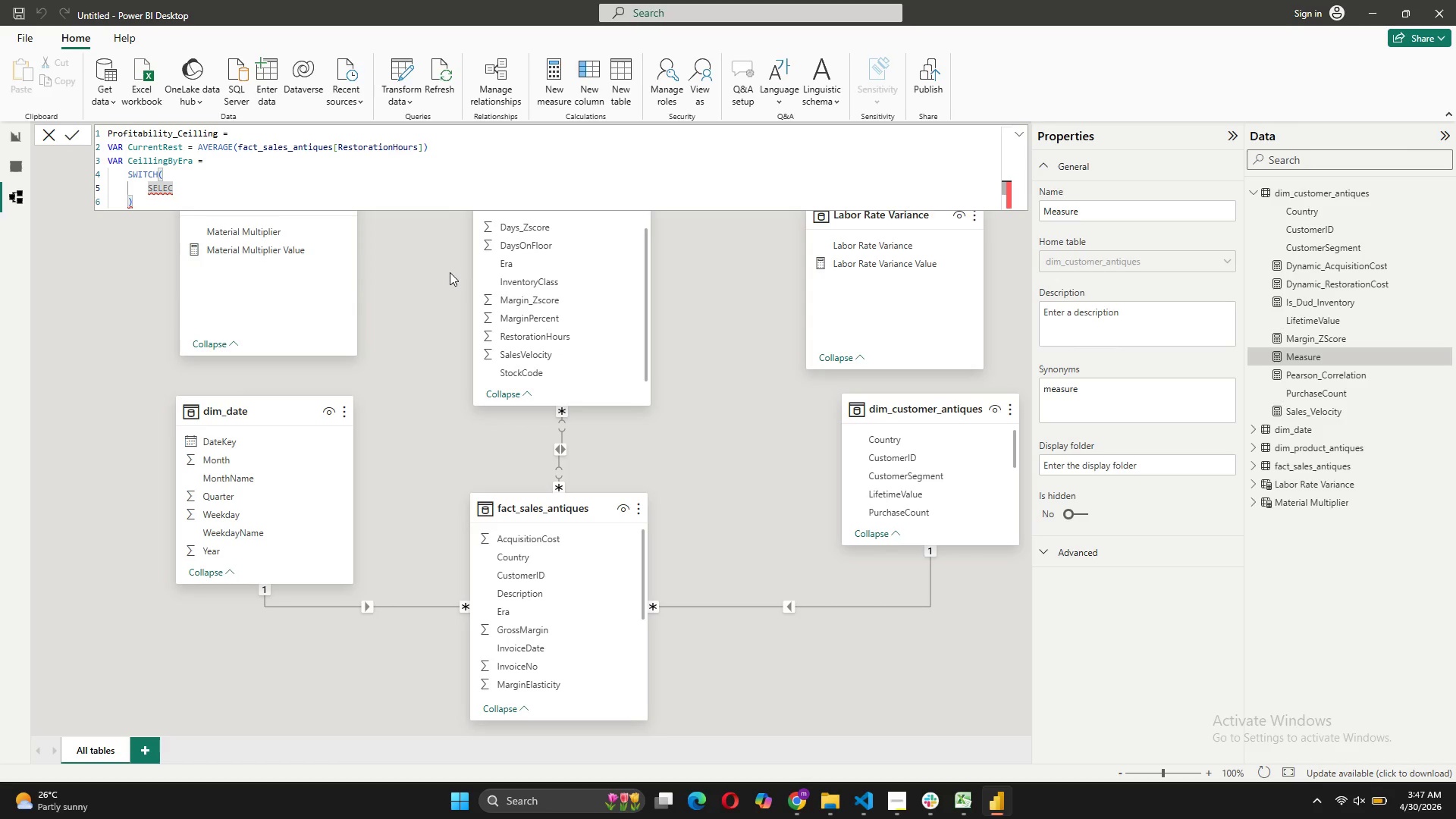 
key(ArrowRight)
 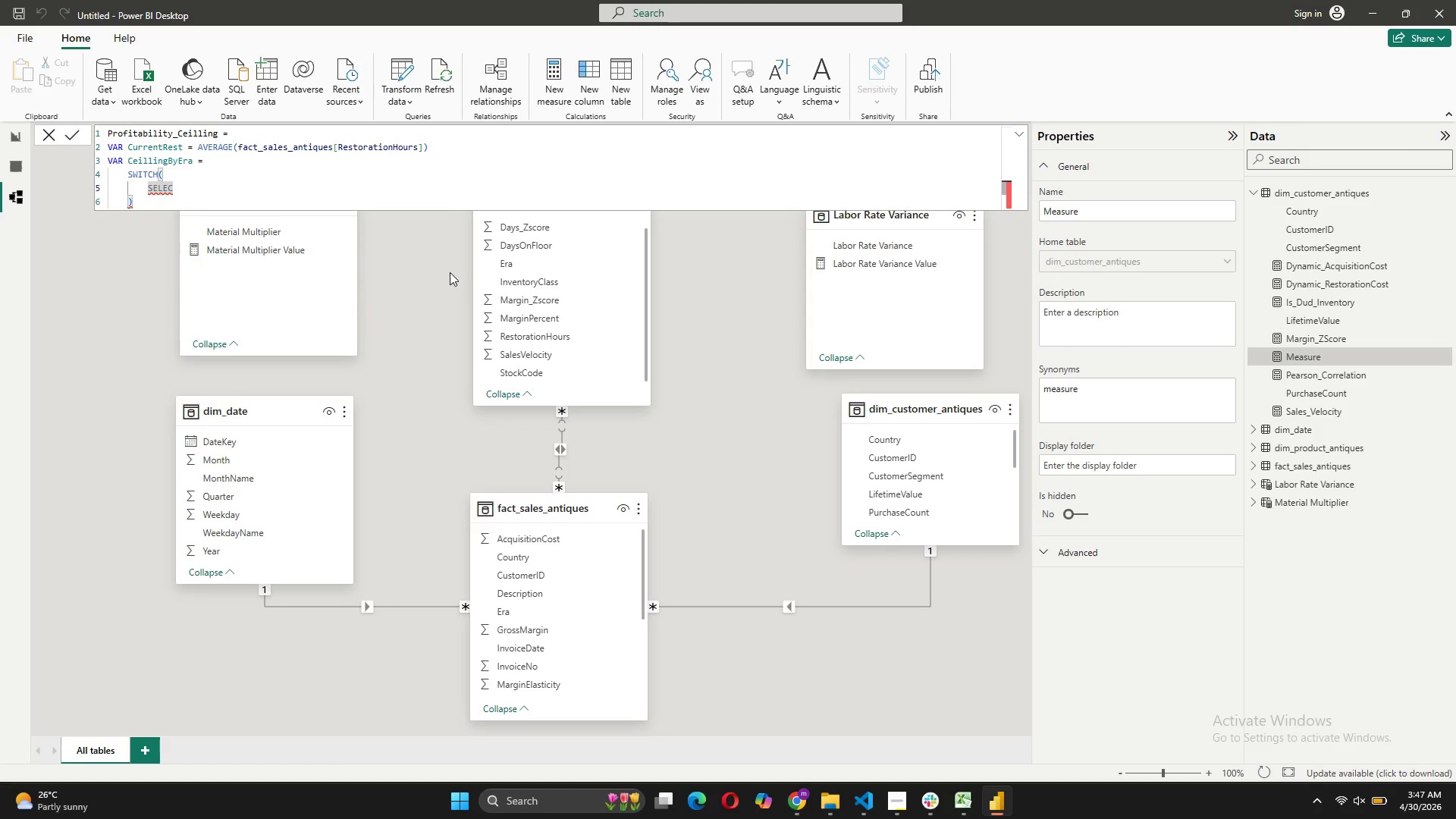 
type(TED)
 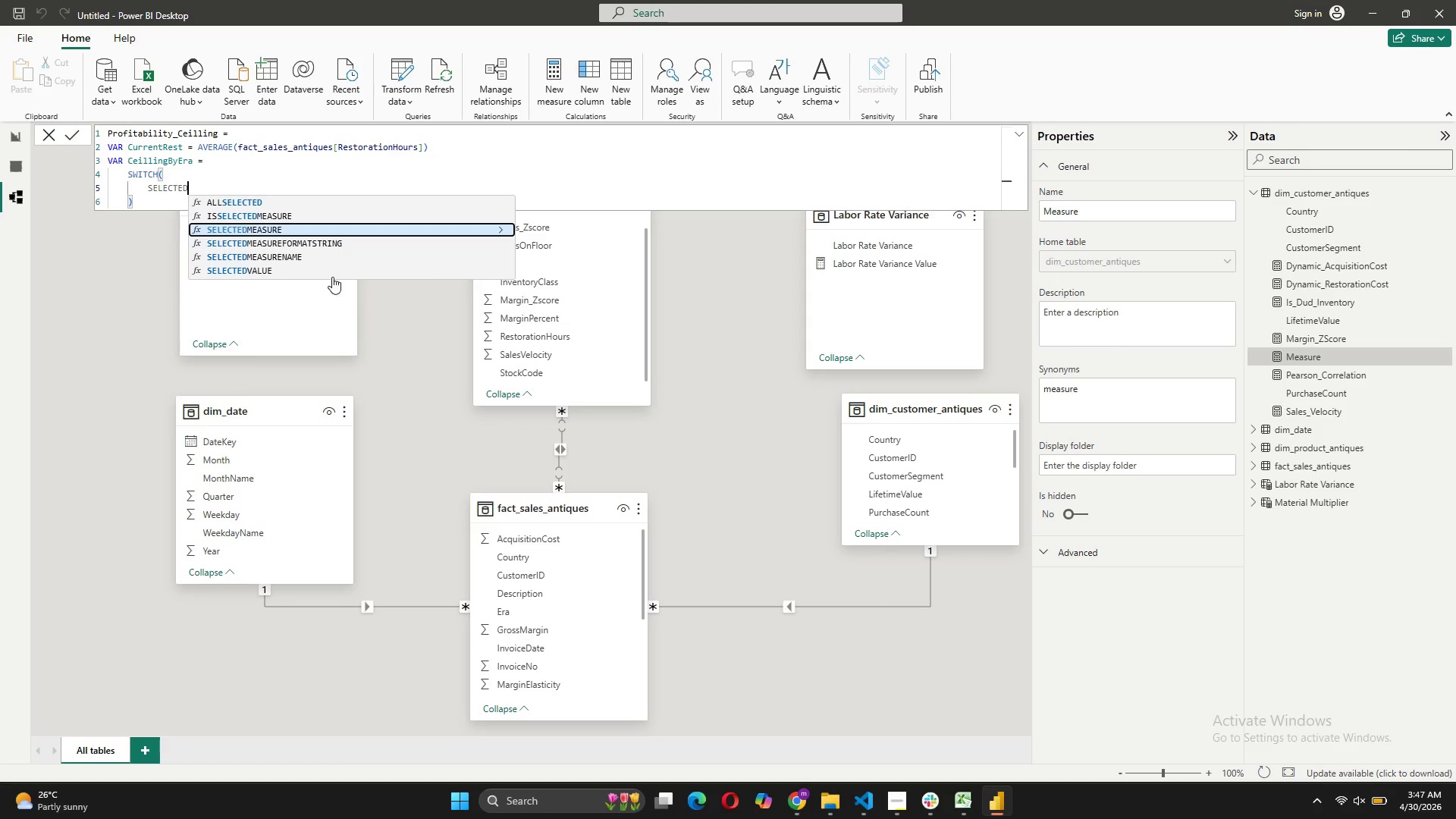 
left_click([317, 272])
 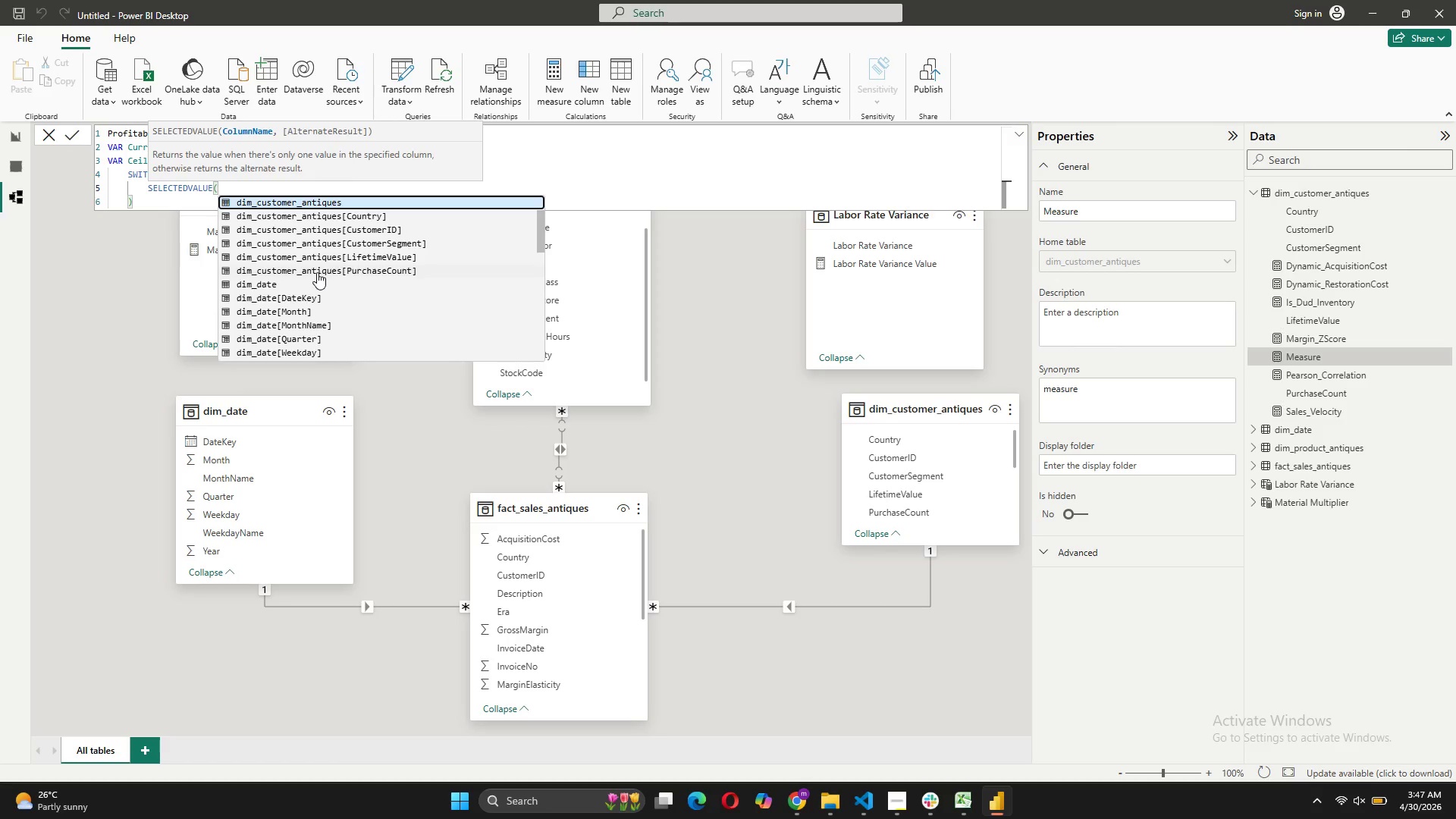 
type(DIM)
 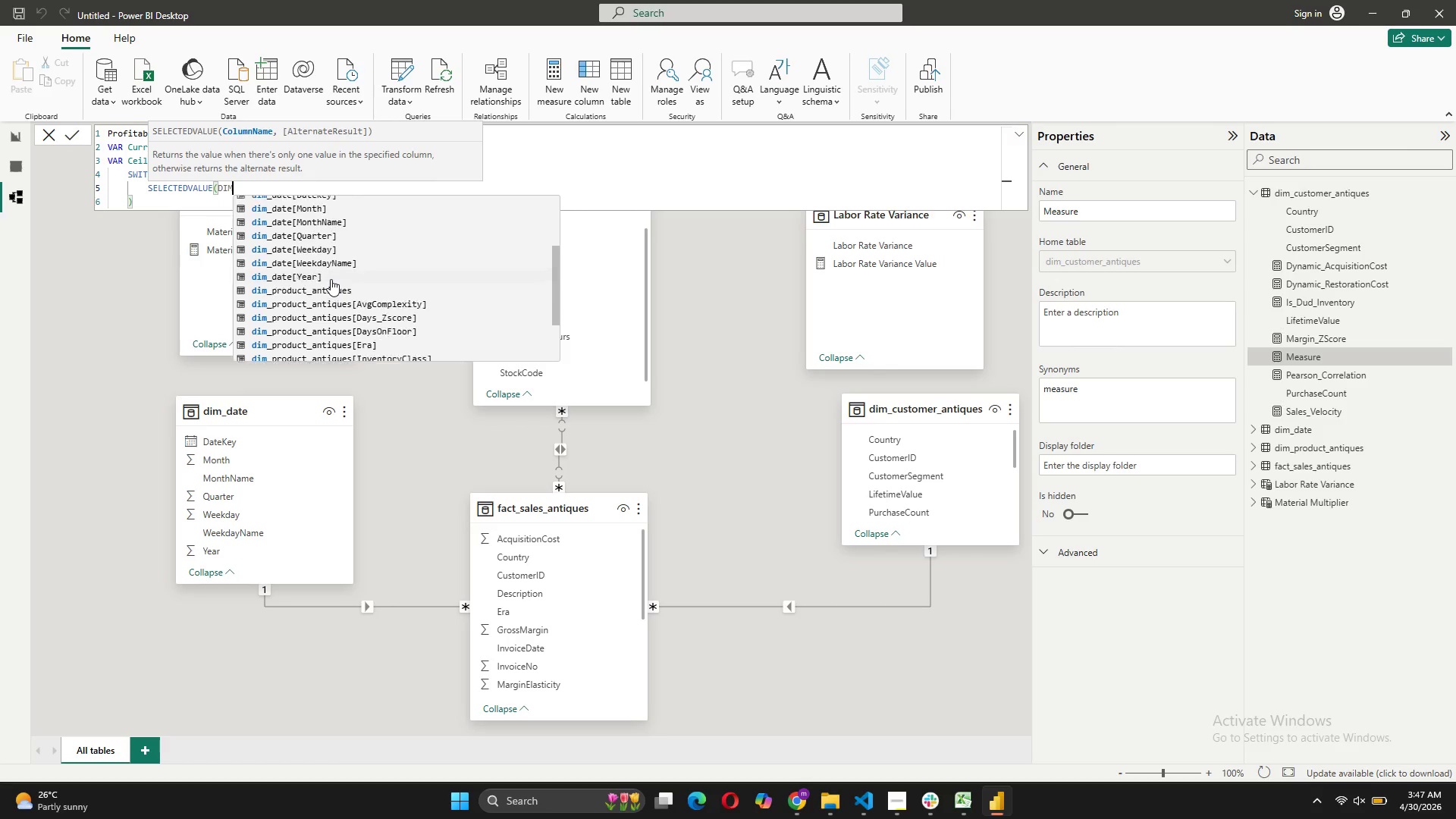 
wait(5.94)
 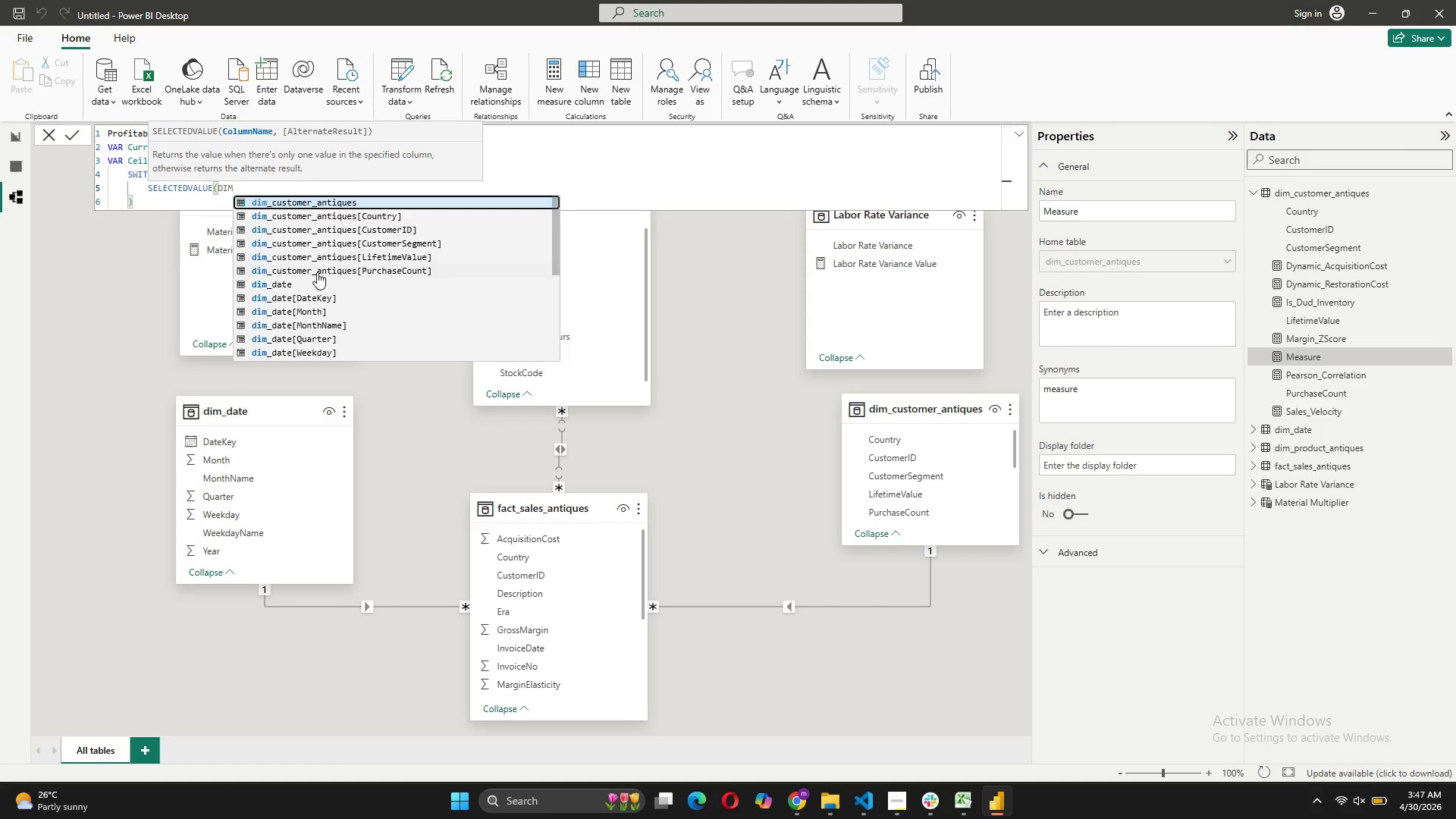 
left_click([319, 293])
 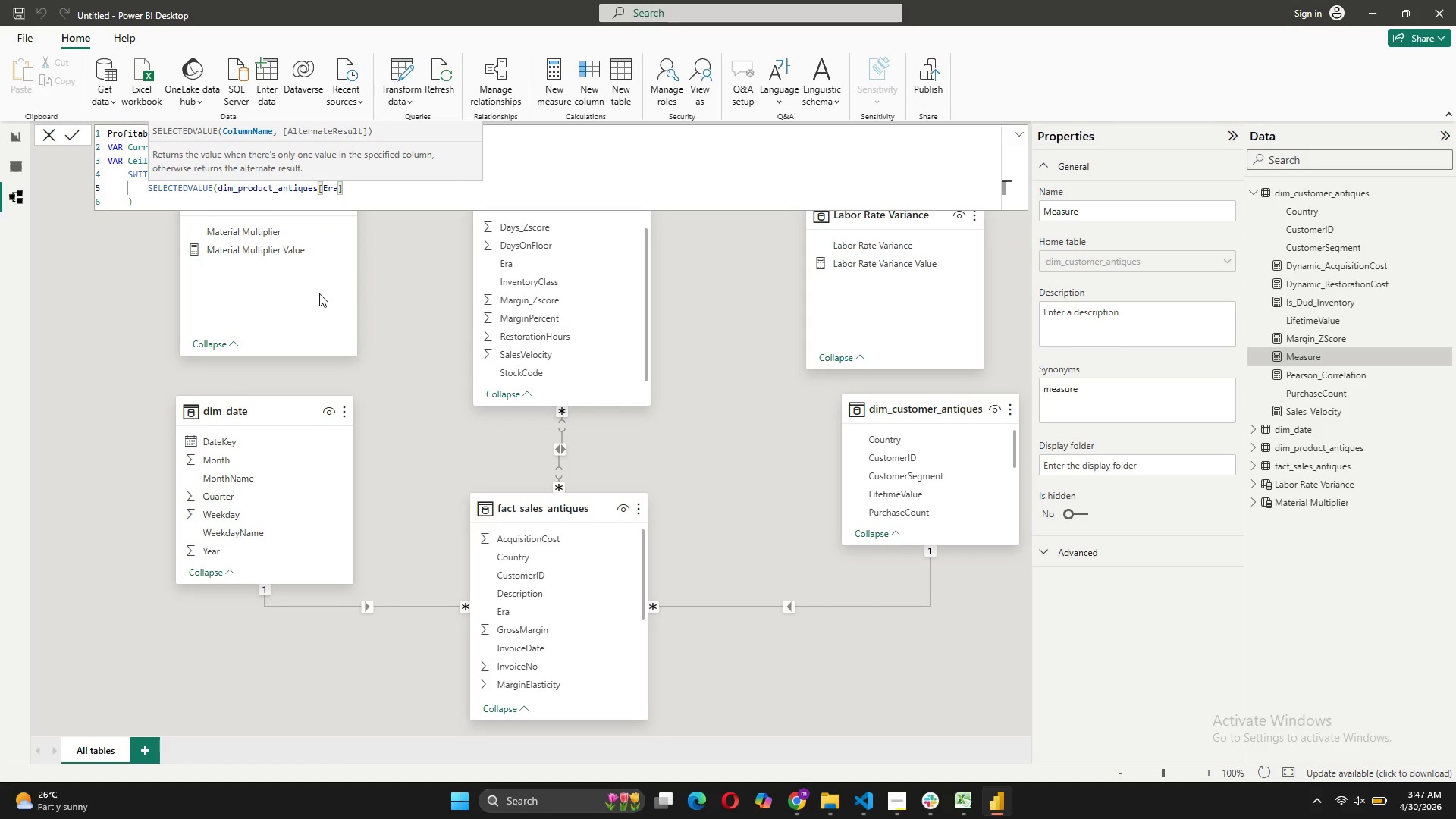 
key(Shift+0)
 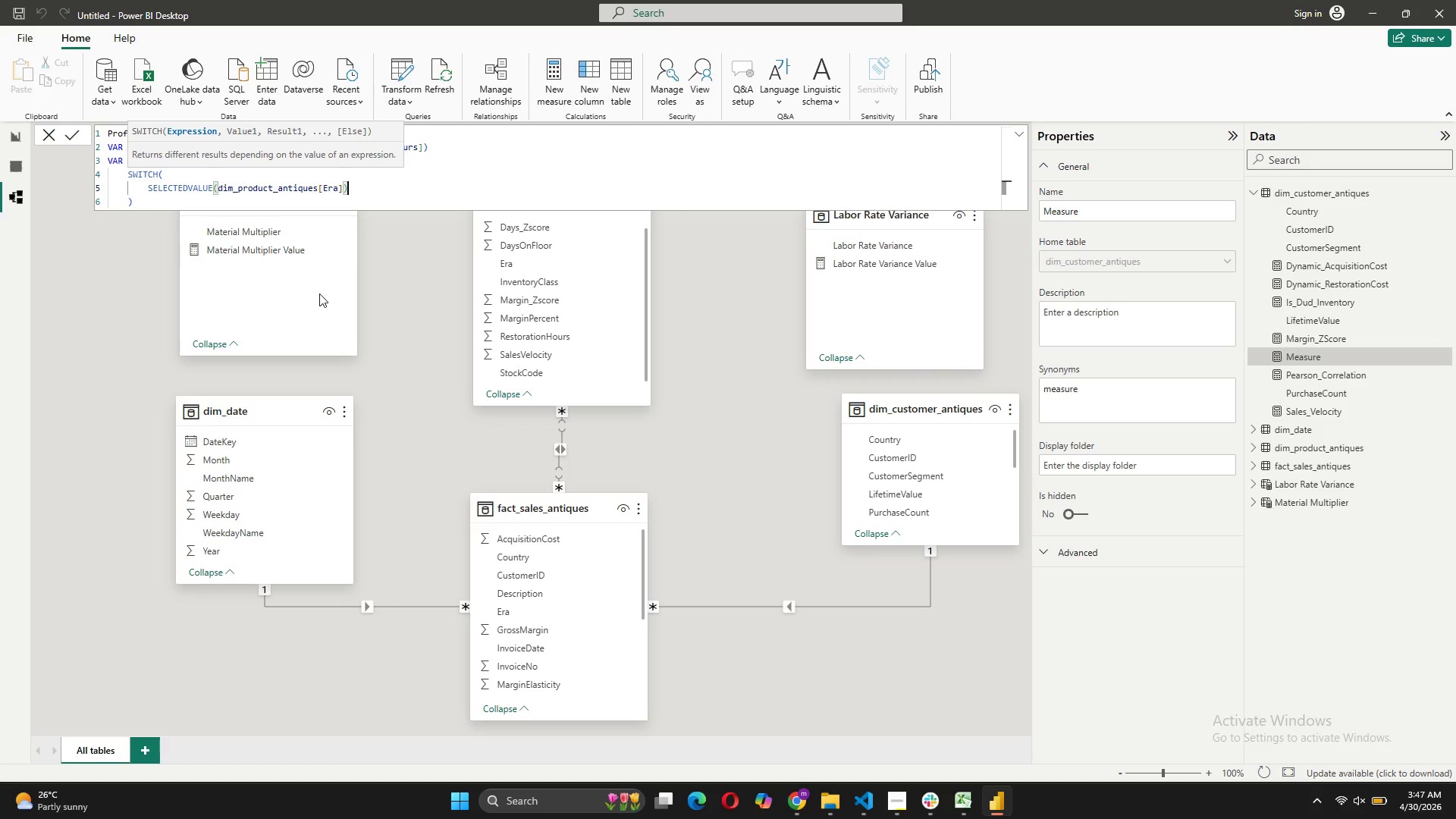 
key(Comma)
 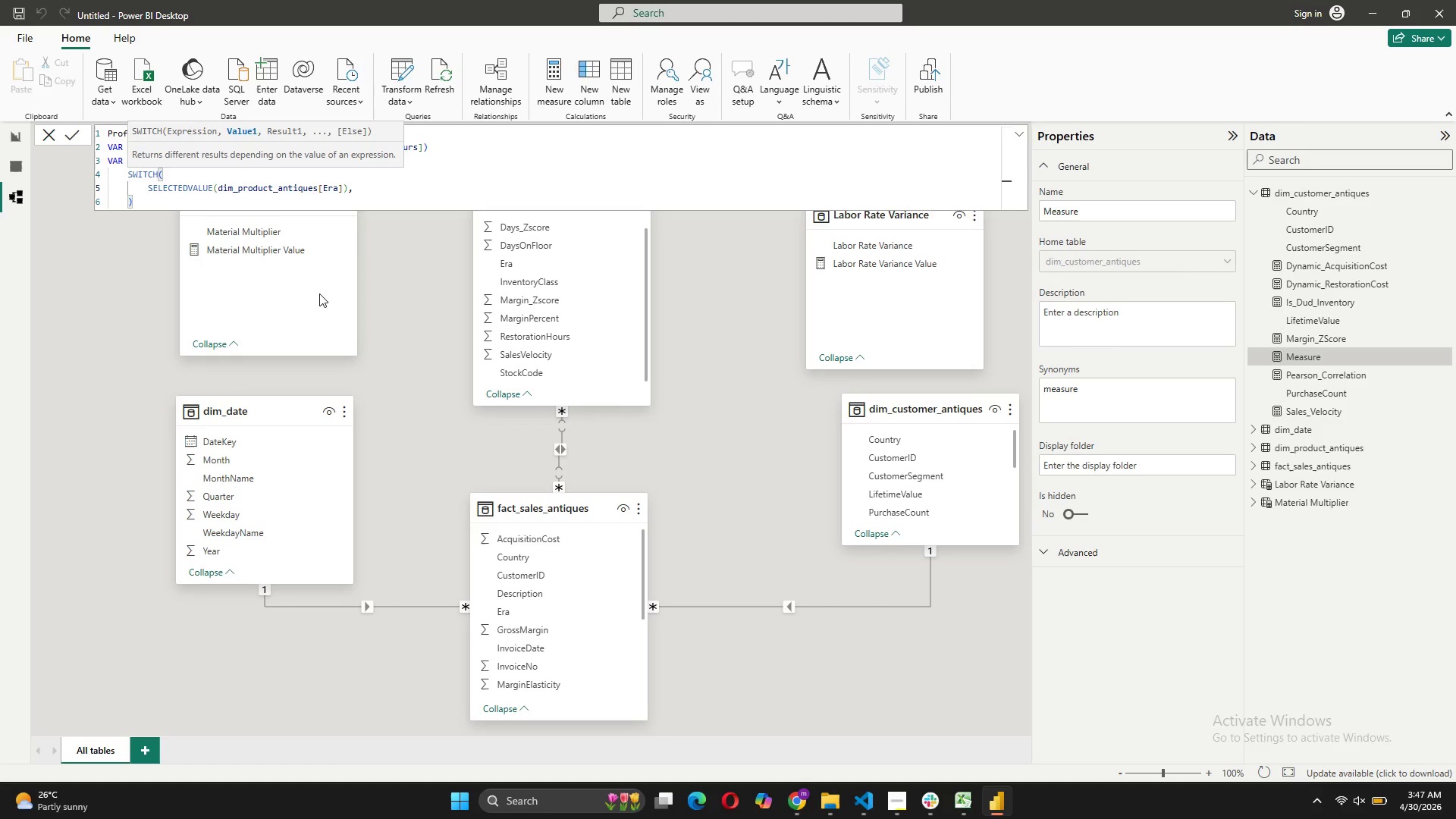 
key(Shift+Enter)
 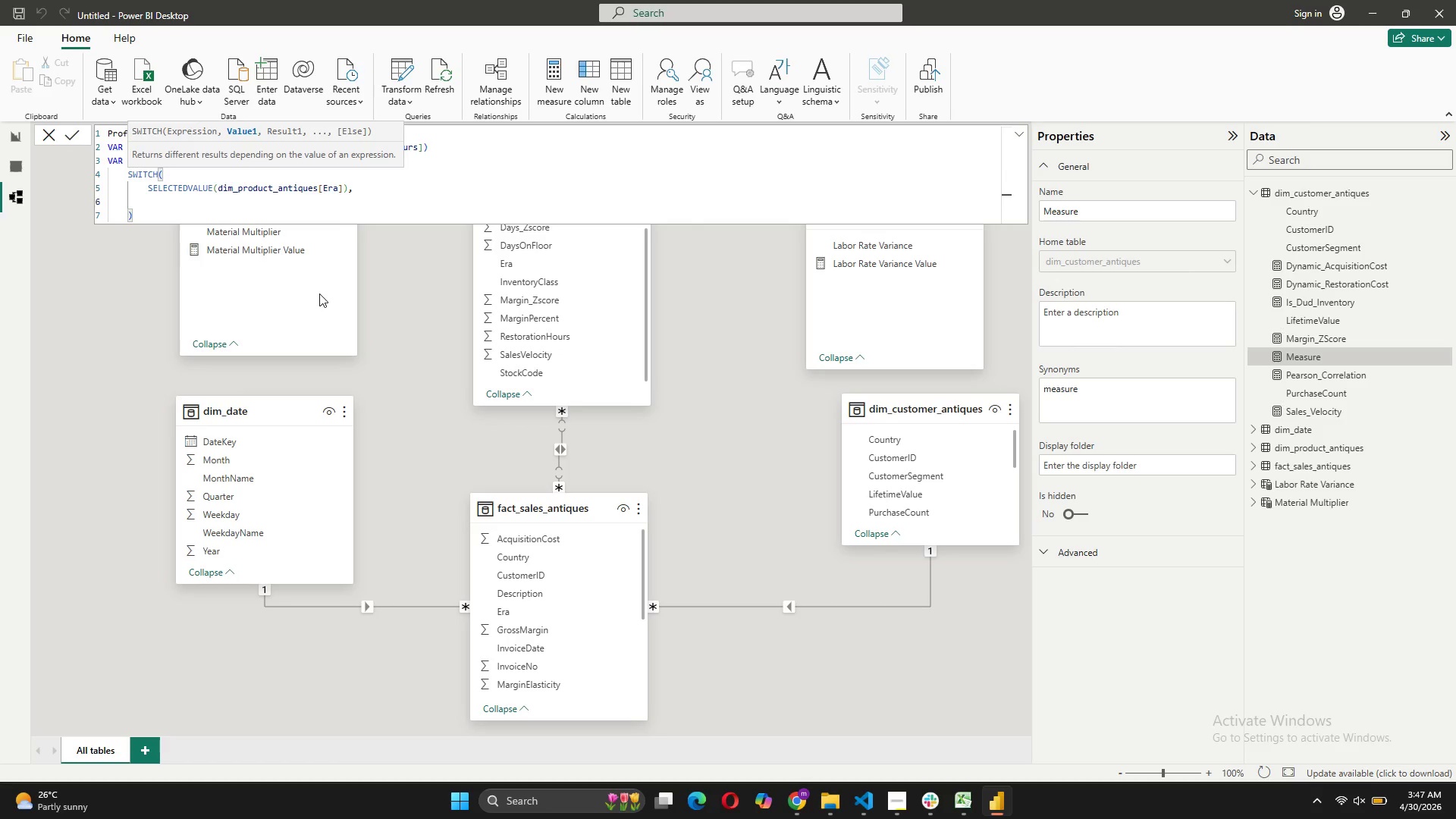 
type("v)
key(Backspace)
type(Victorian (1871-1902)
key(Backspace)
type(1)" 12.5,)
 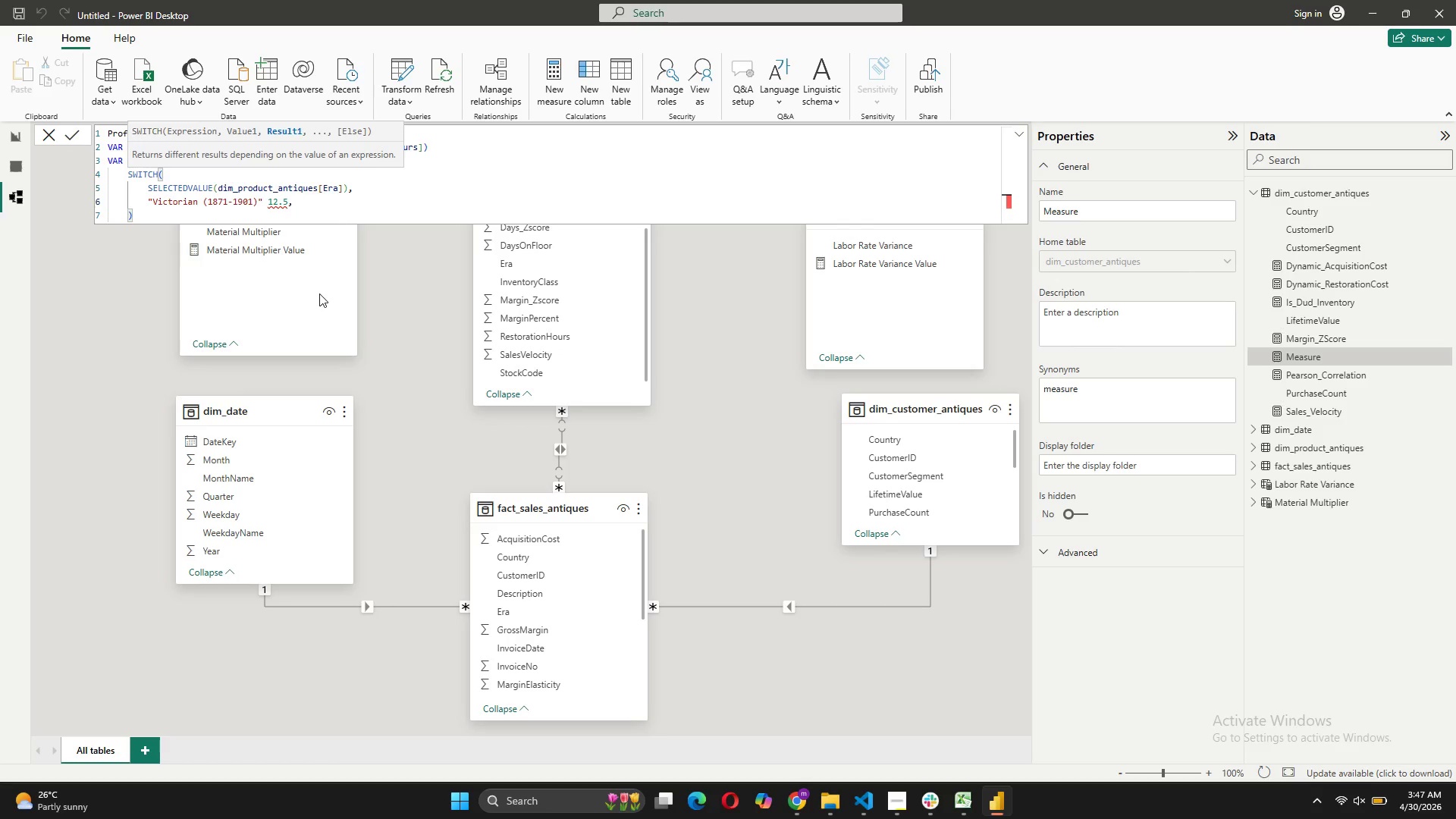 
key(Shift+Enter)
 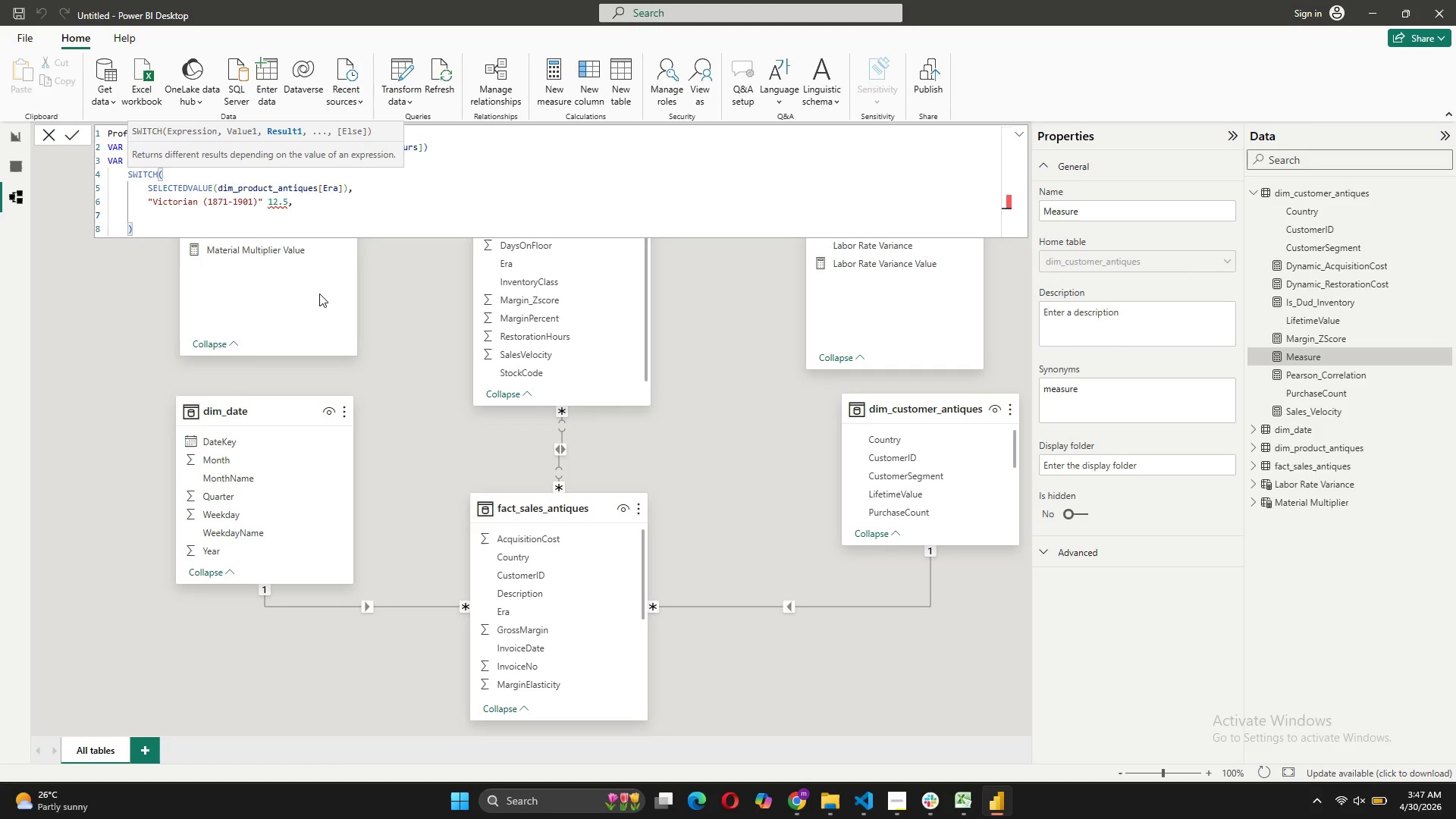 
key(Shift+Quote)
 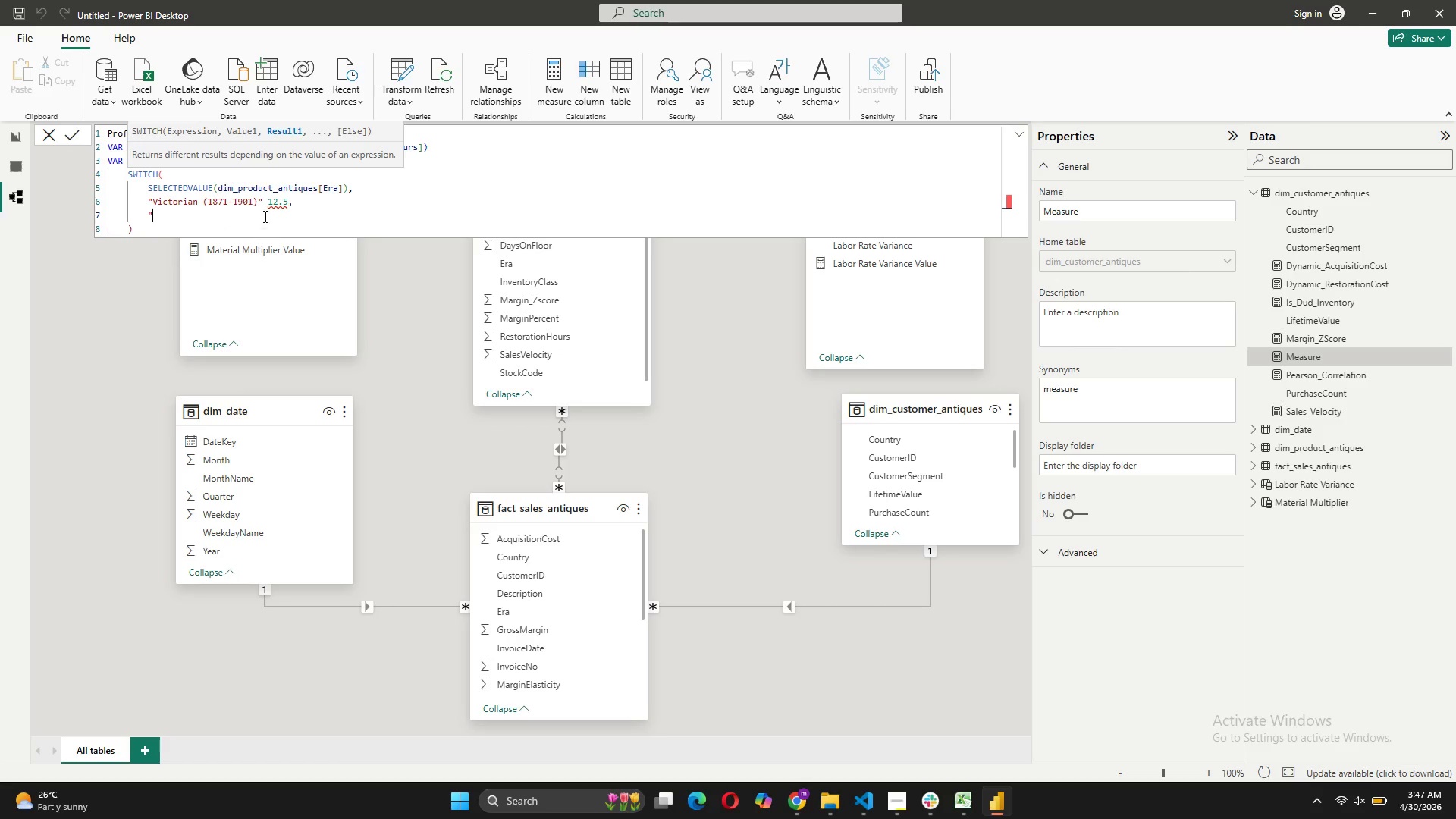 
left_click([262, 199])
 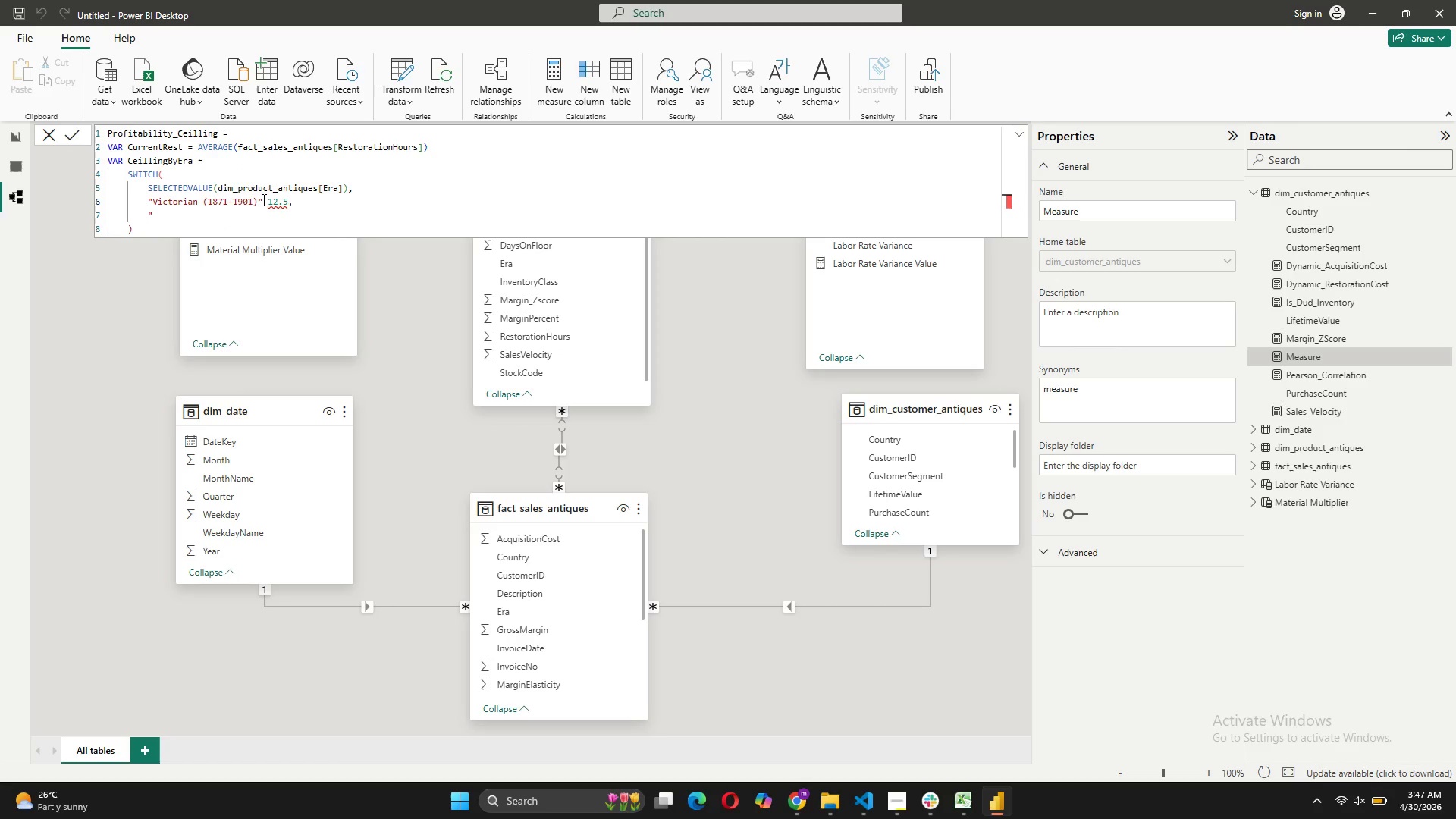 
key(Comma)
 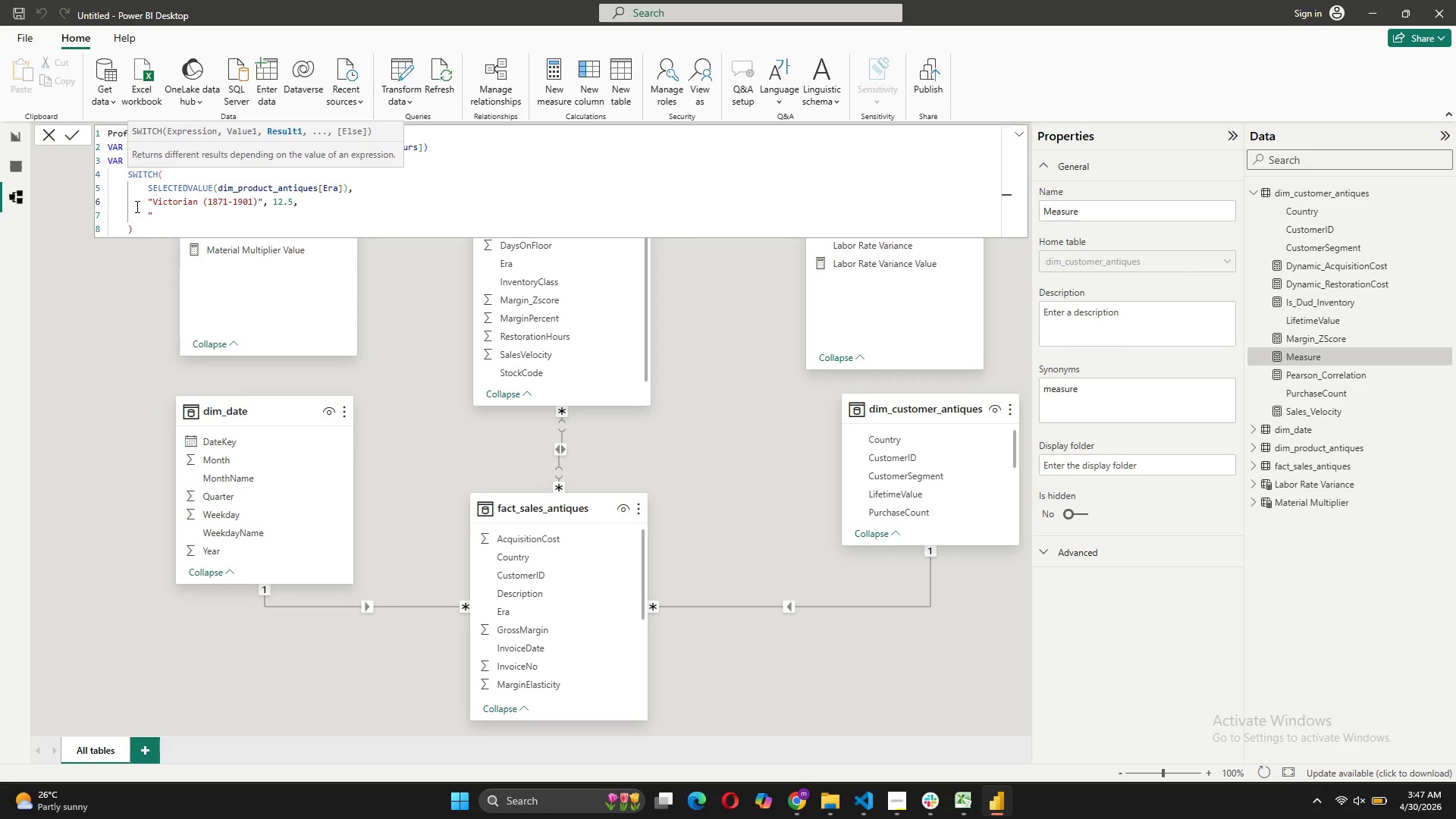 
left_click([156, 214])
 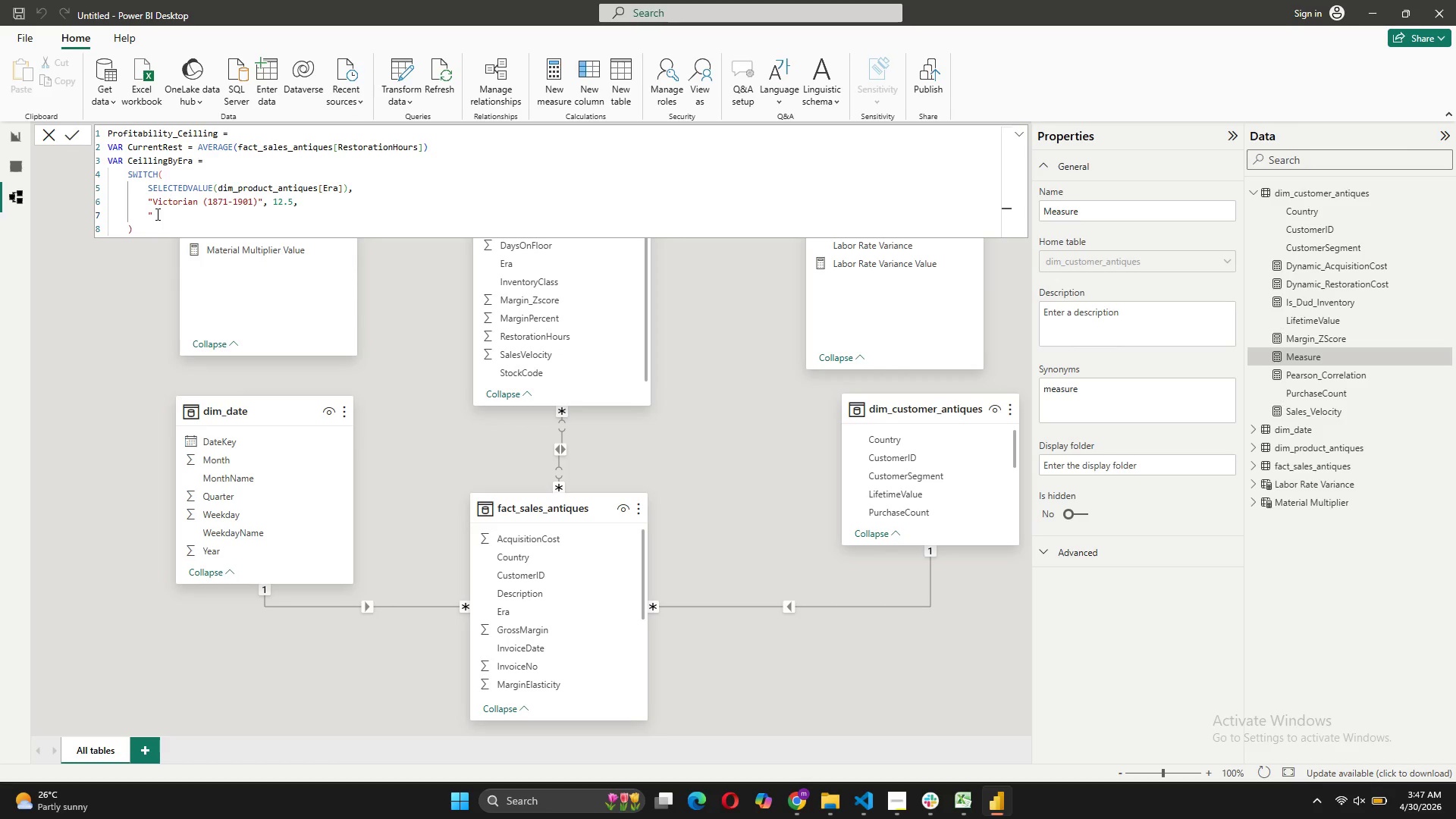 
type(Art Deco (1920=1940)
 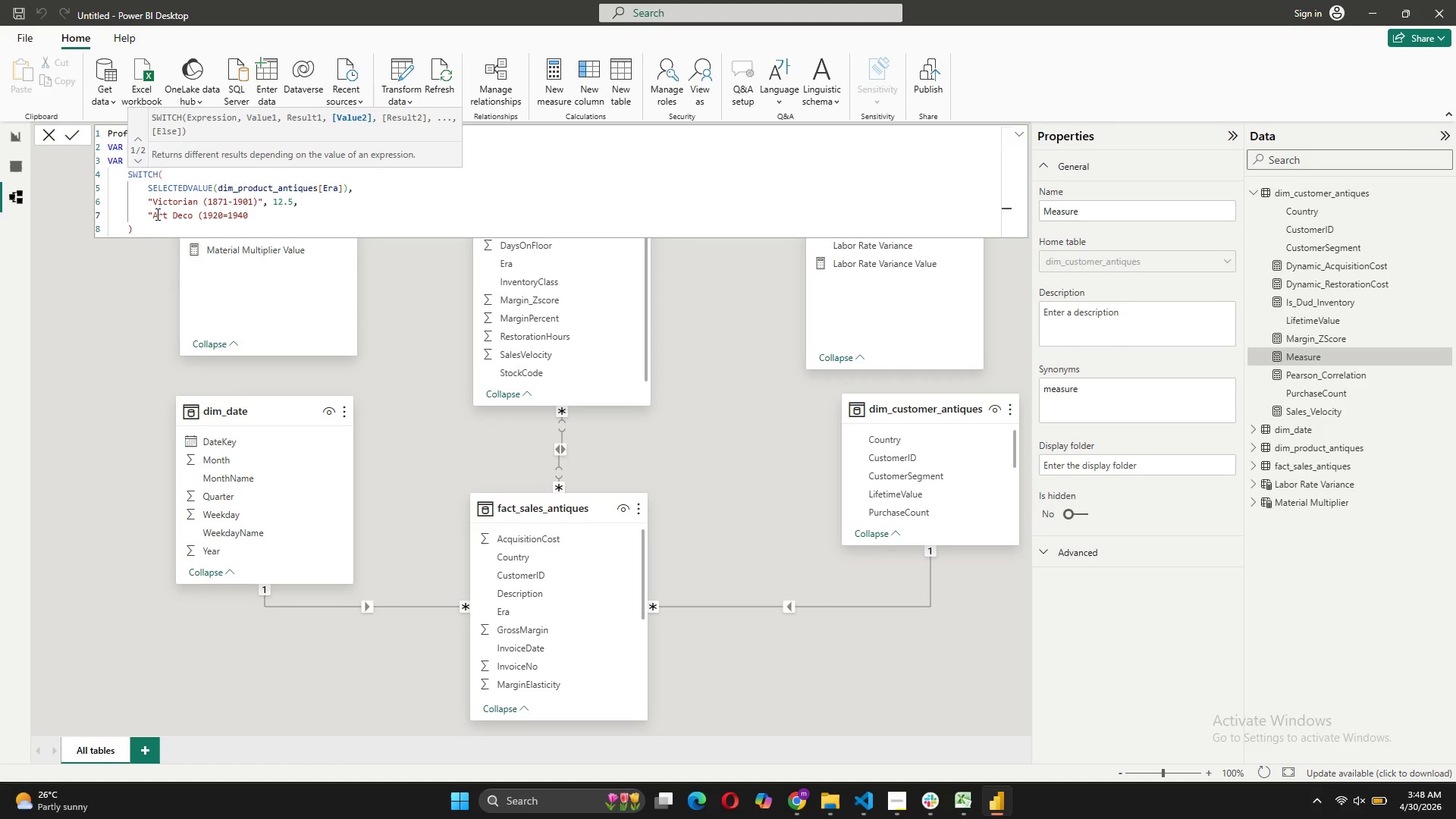 
key(ArrowLeft)
 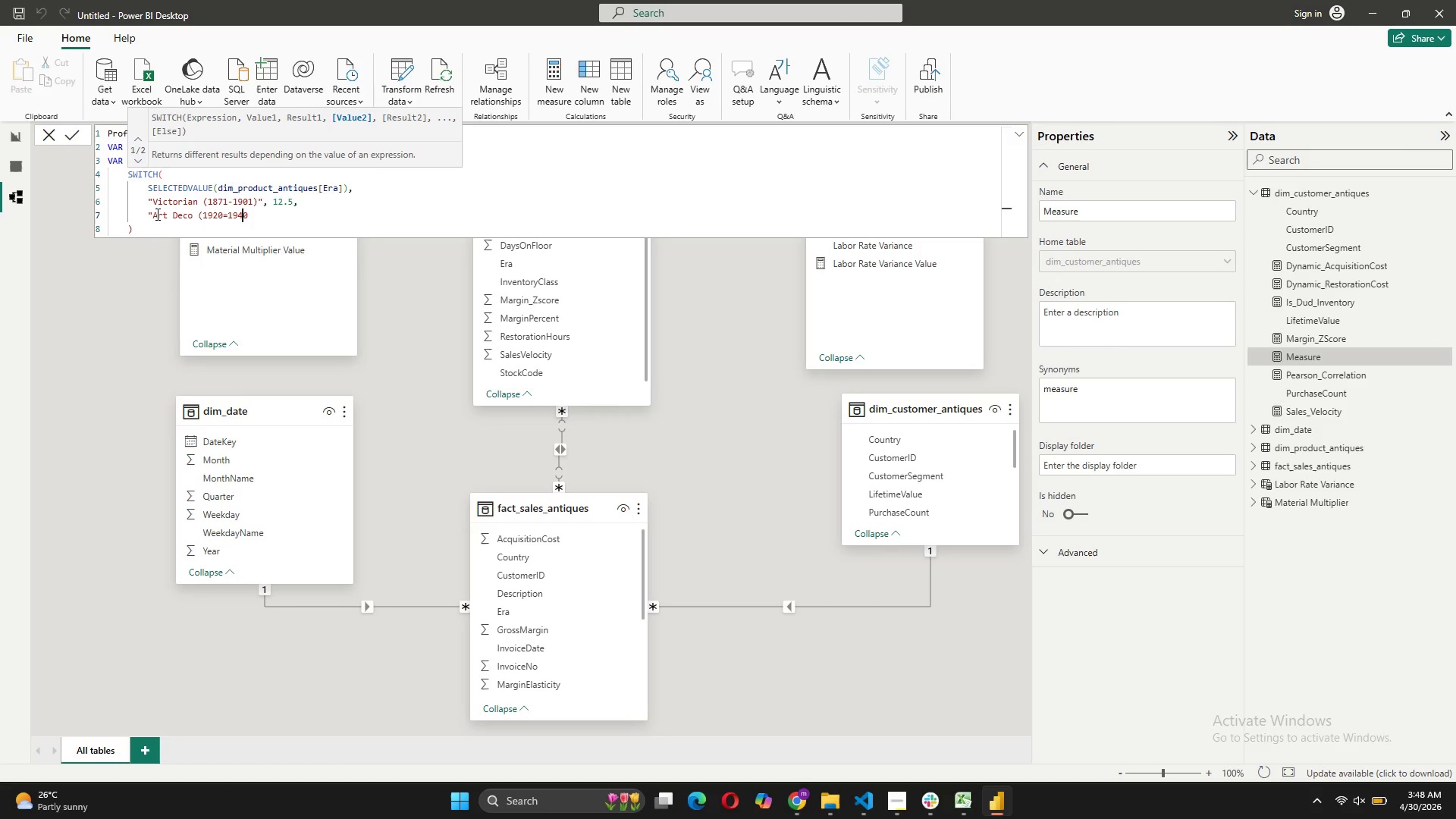 
key(ArrowLeft)
 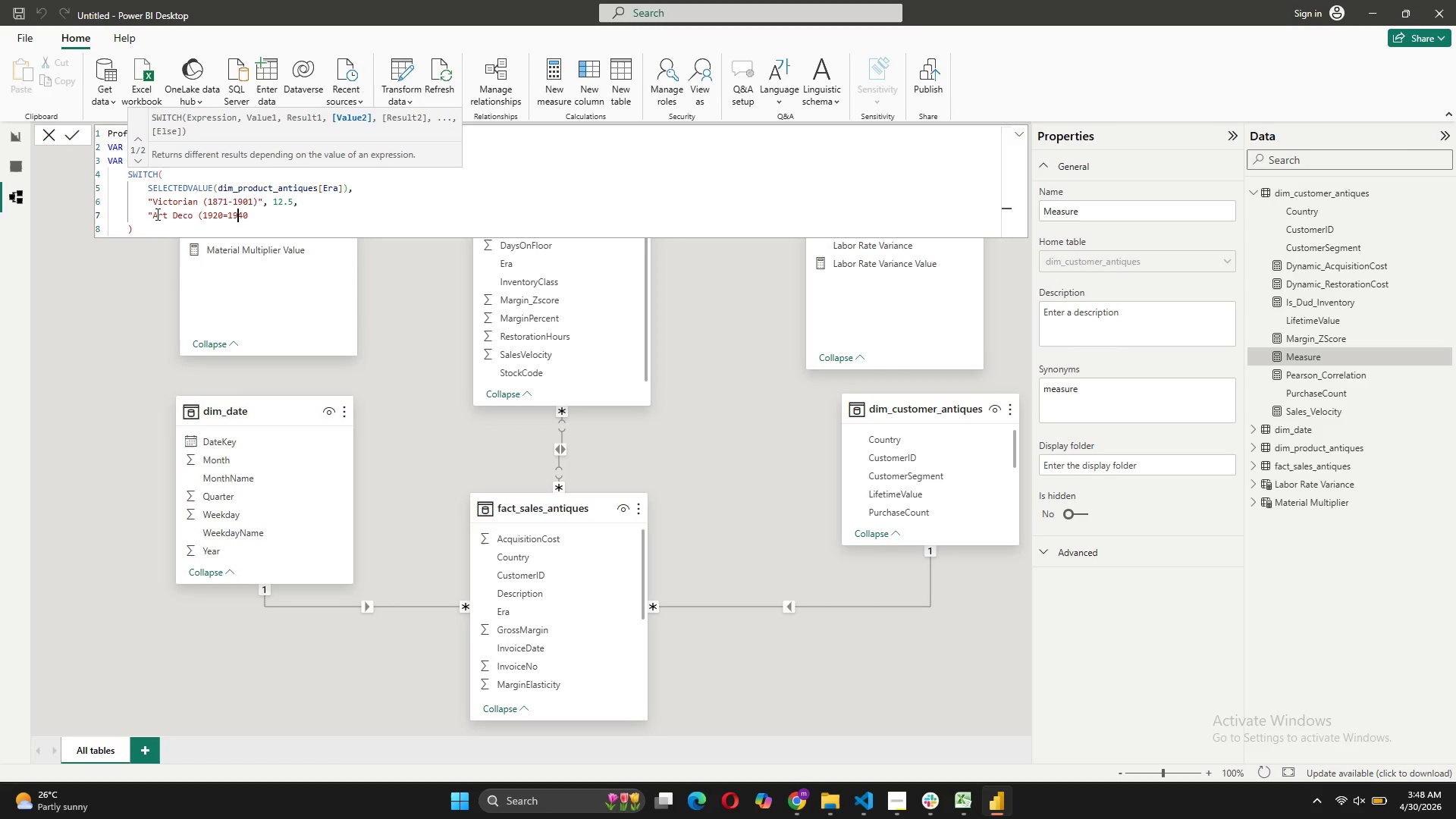 
key(ArrowLeft)
 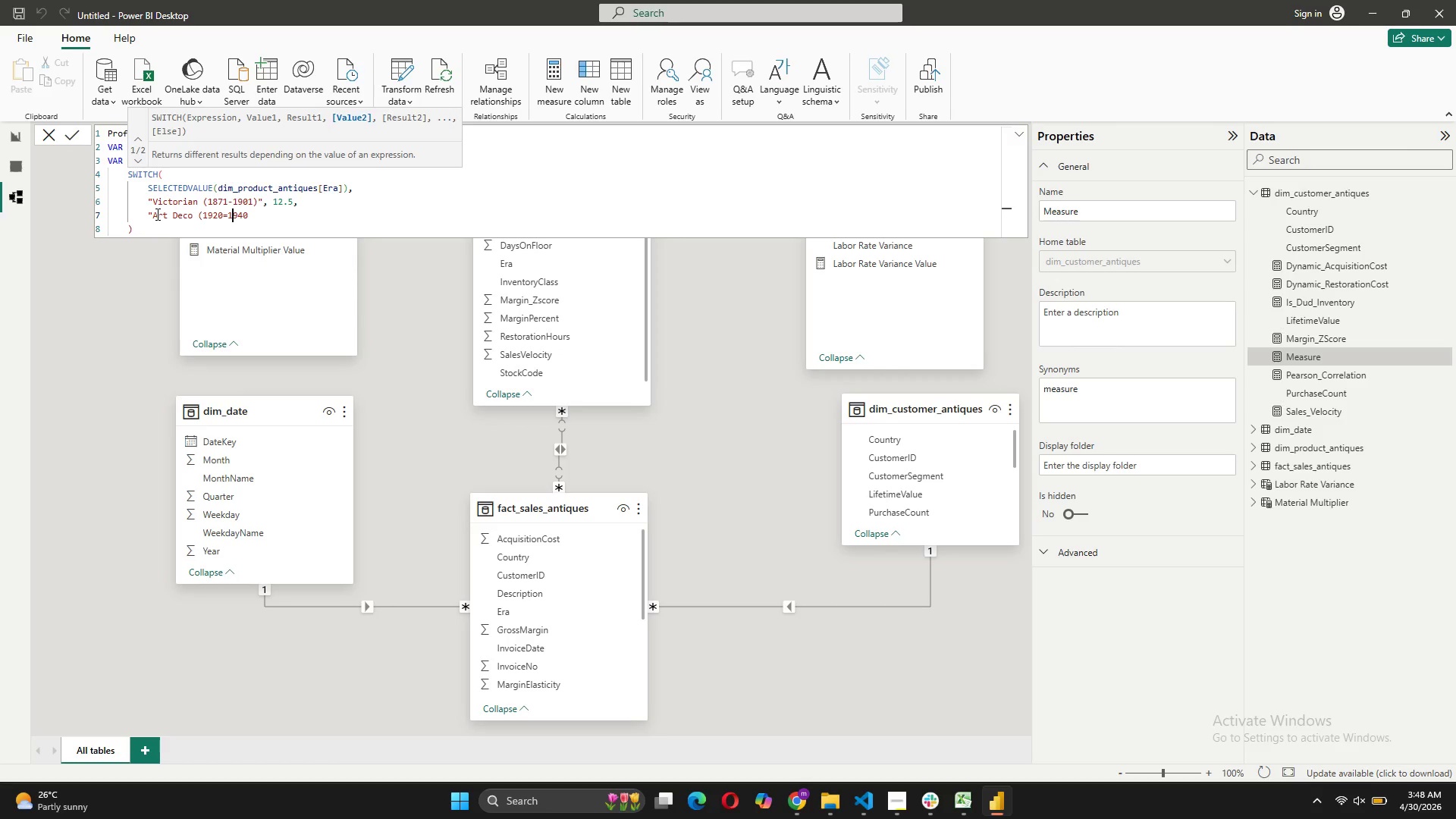 
key(ArrowLeft)
 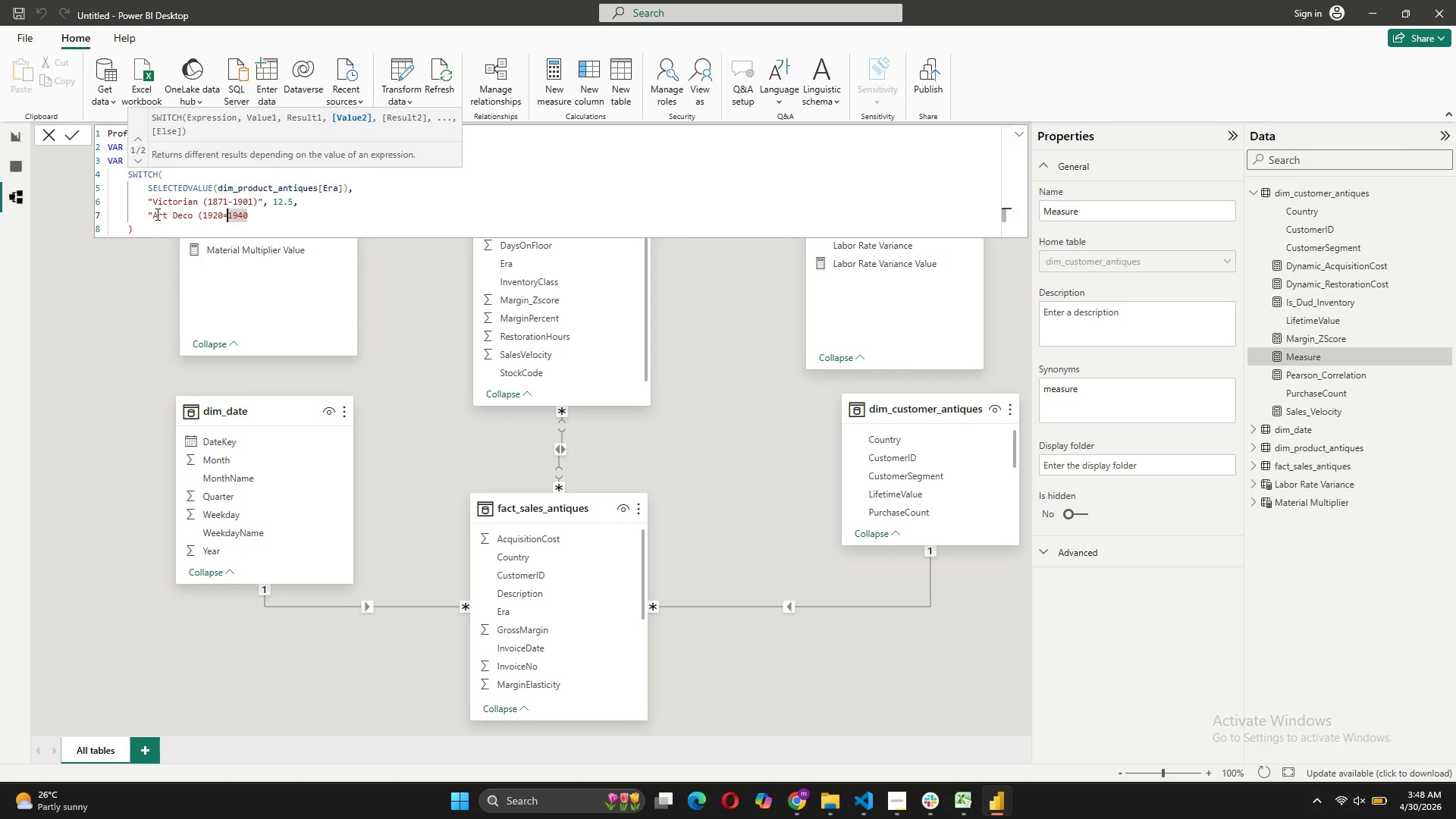 
key(Backspace)
 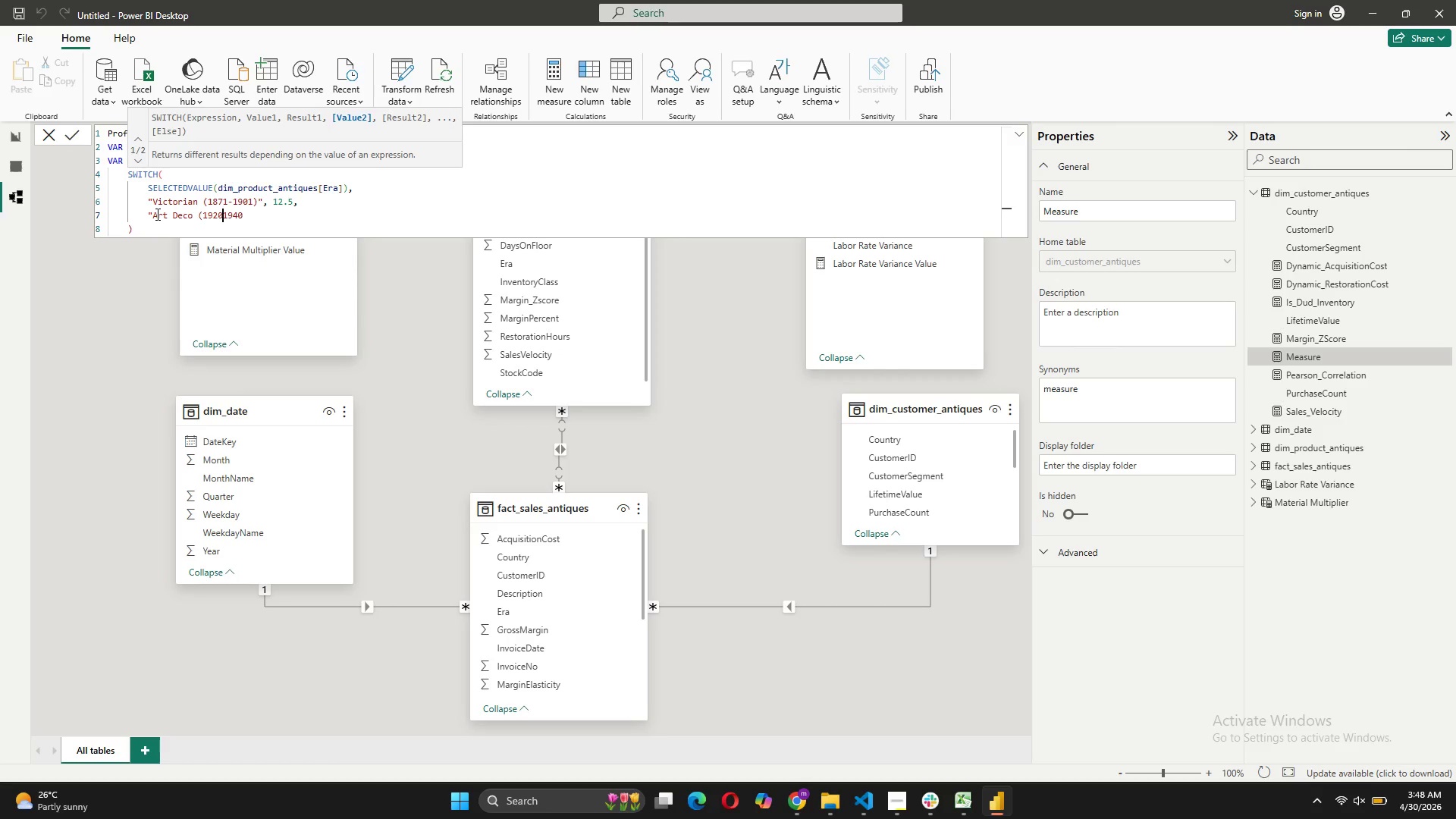 
key(Minus)
 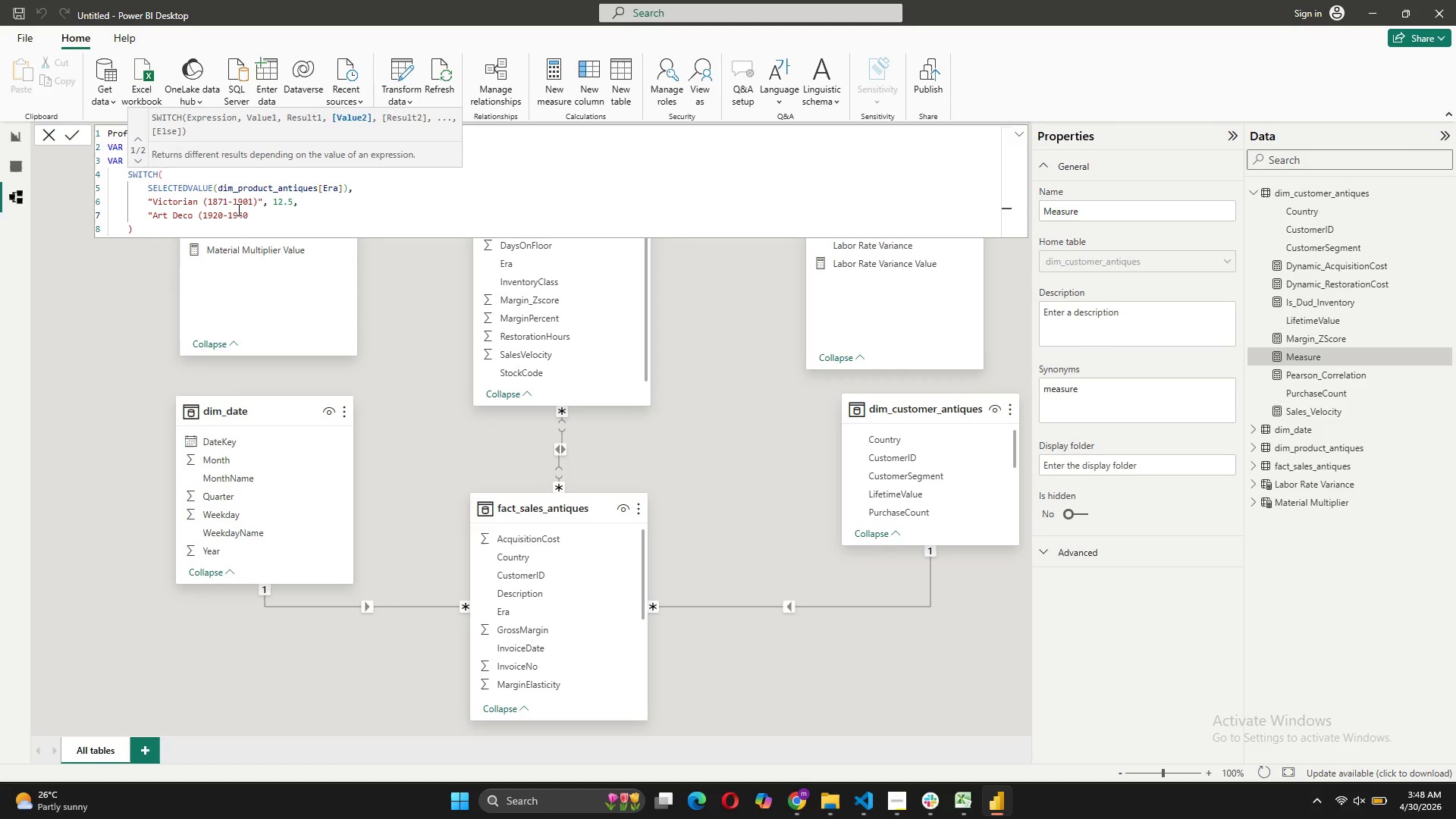 
left_click([257, 211])
 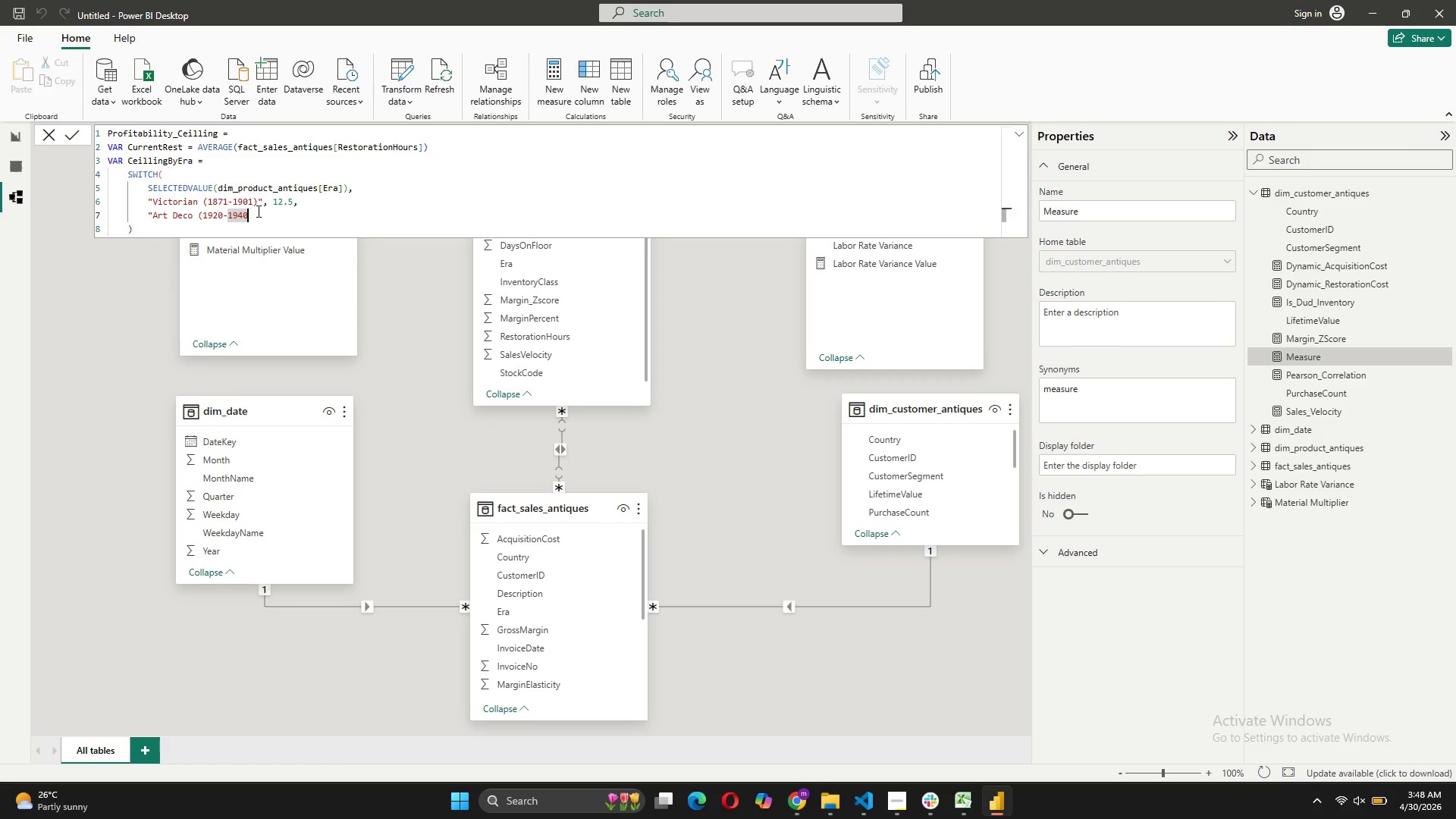 
type()", 10.0,)
 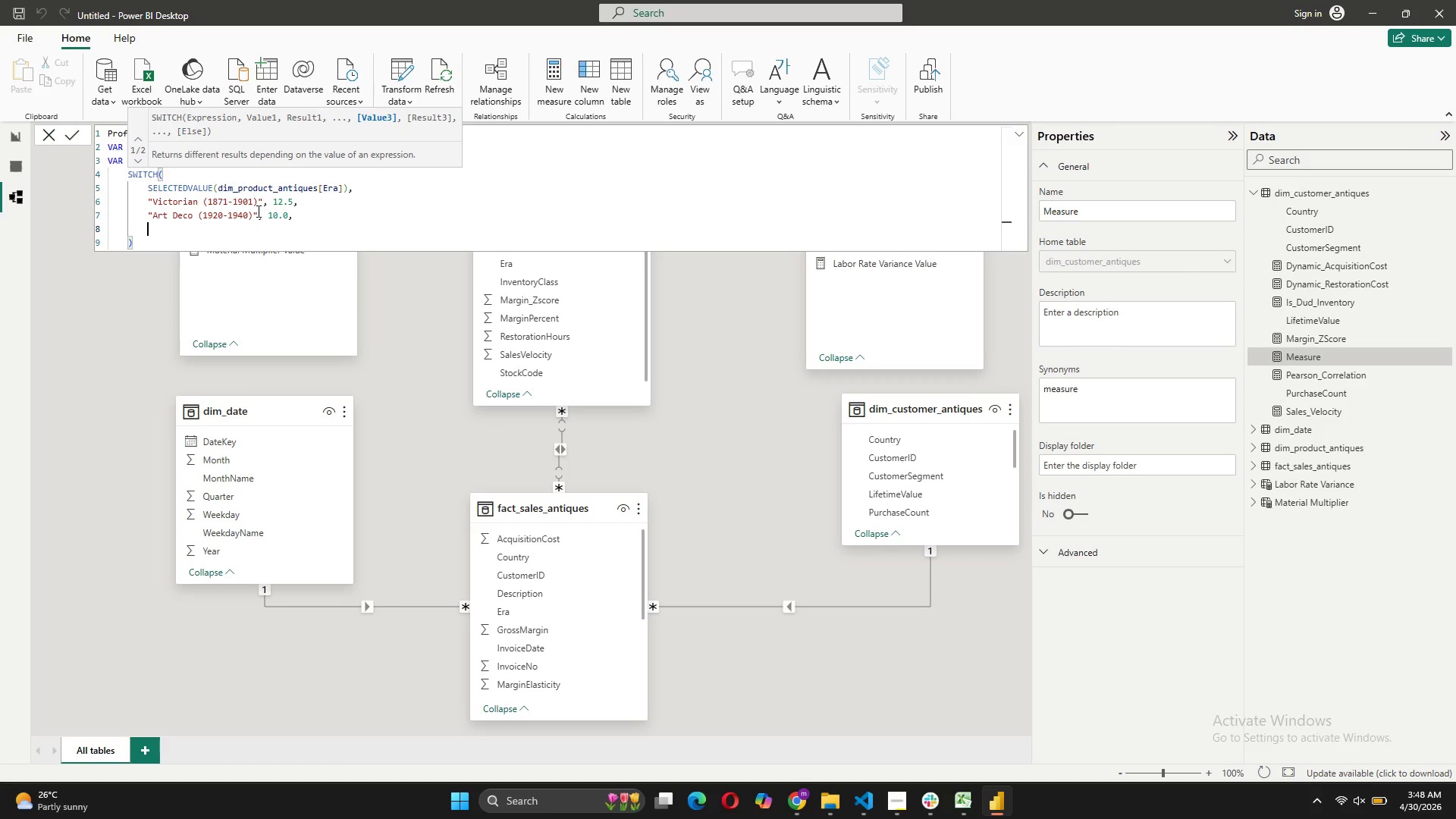 
 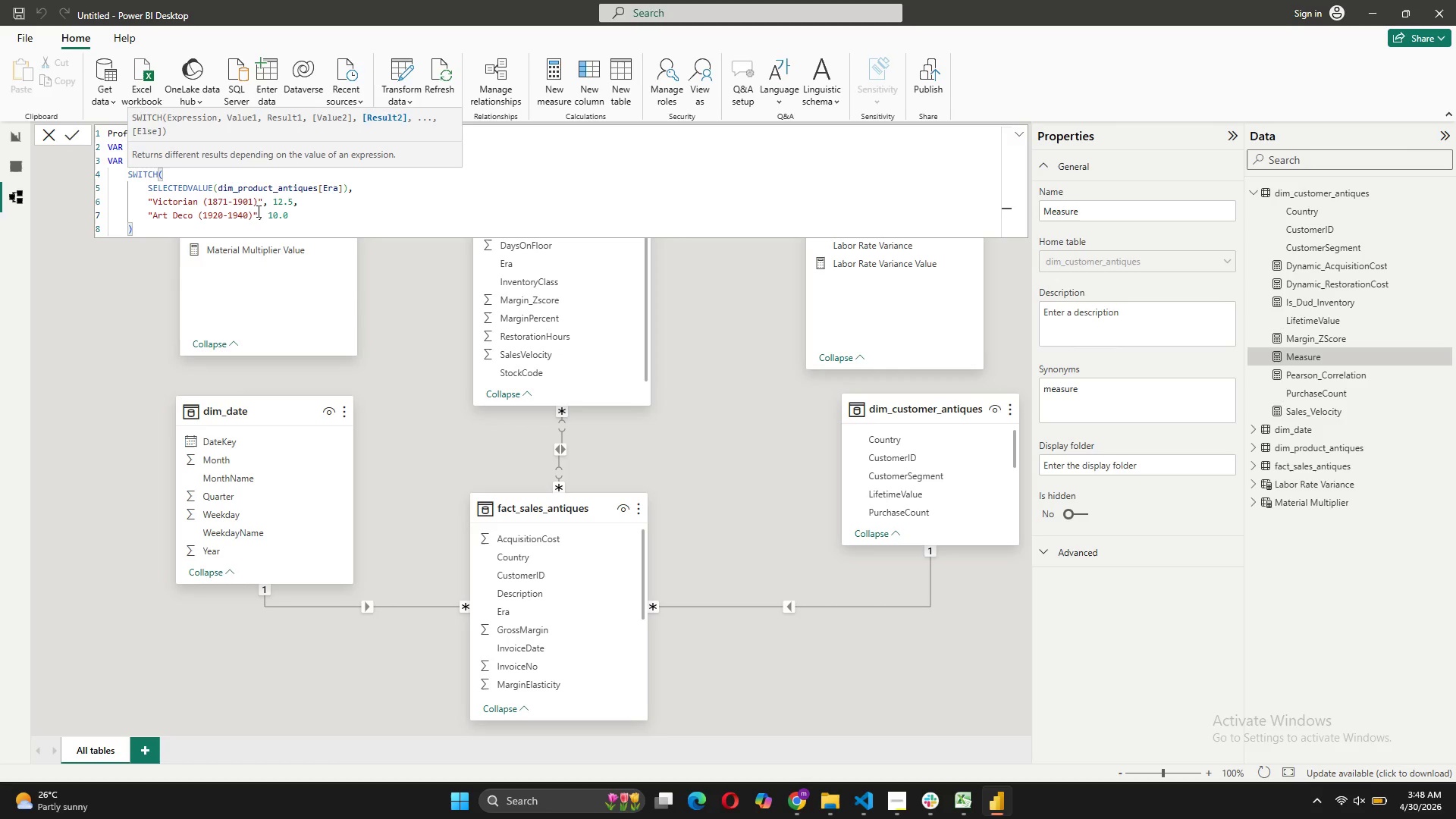 
key(Shift+Enter)
 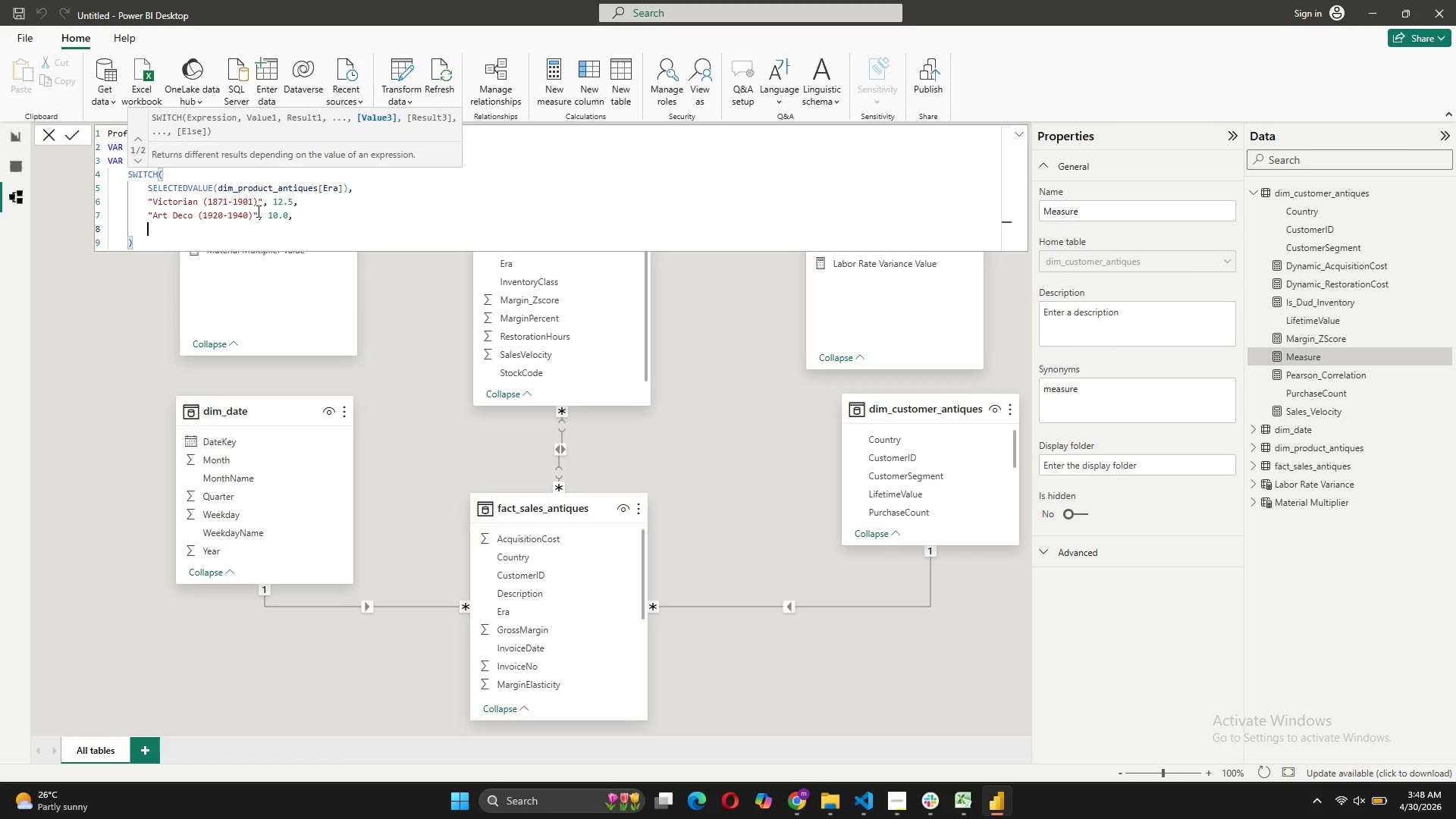 
type("Mid-Century Modern (1945-1969_)
key(Backspace)
type()", 8.5,)
 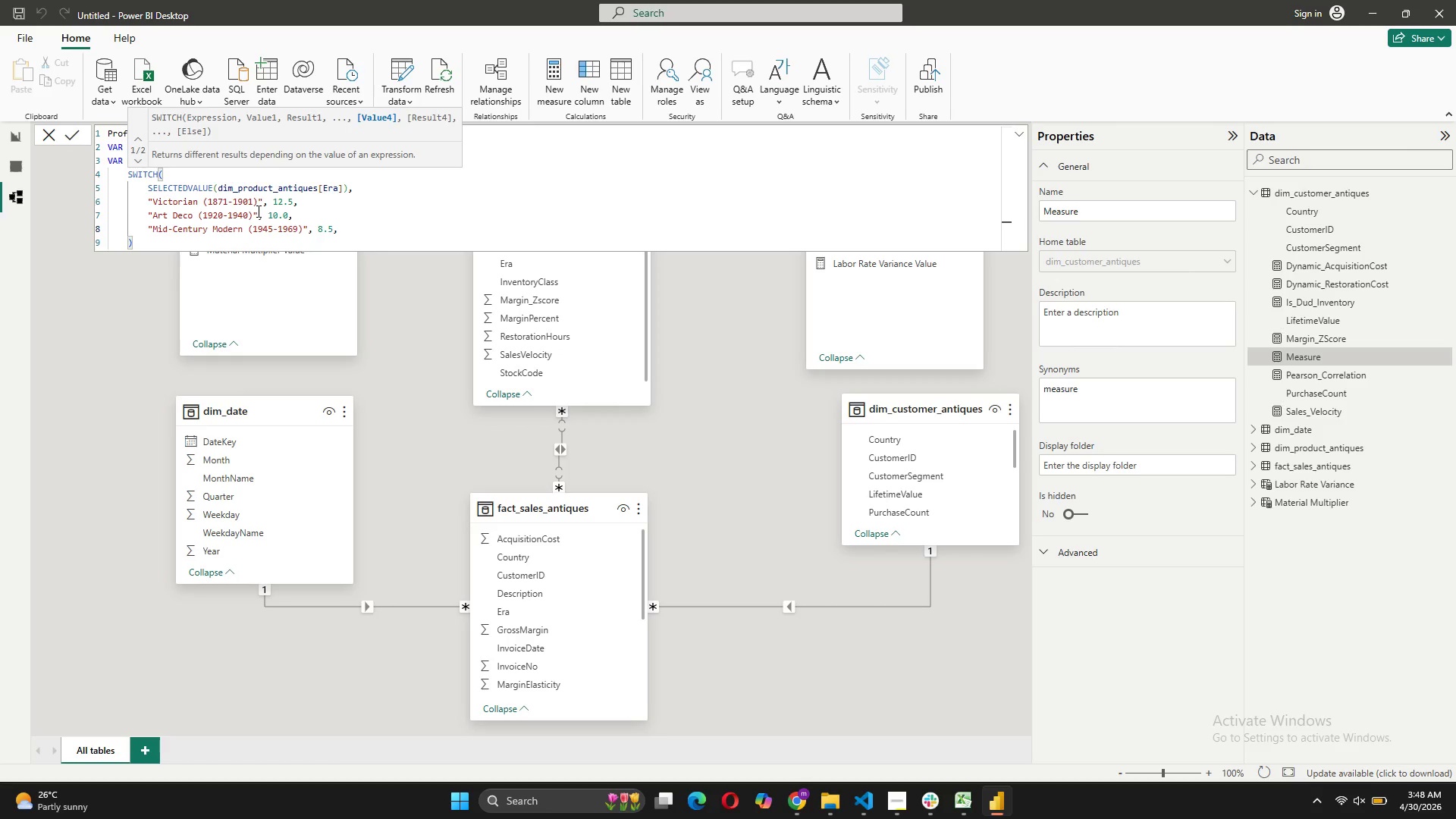 
key(Shift+Enter)
 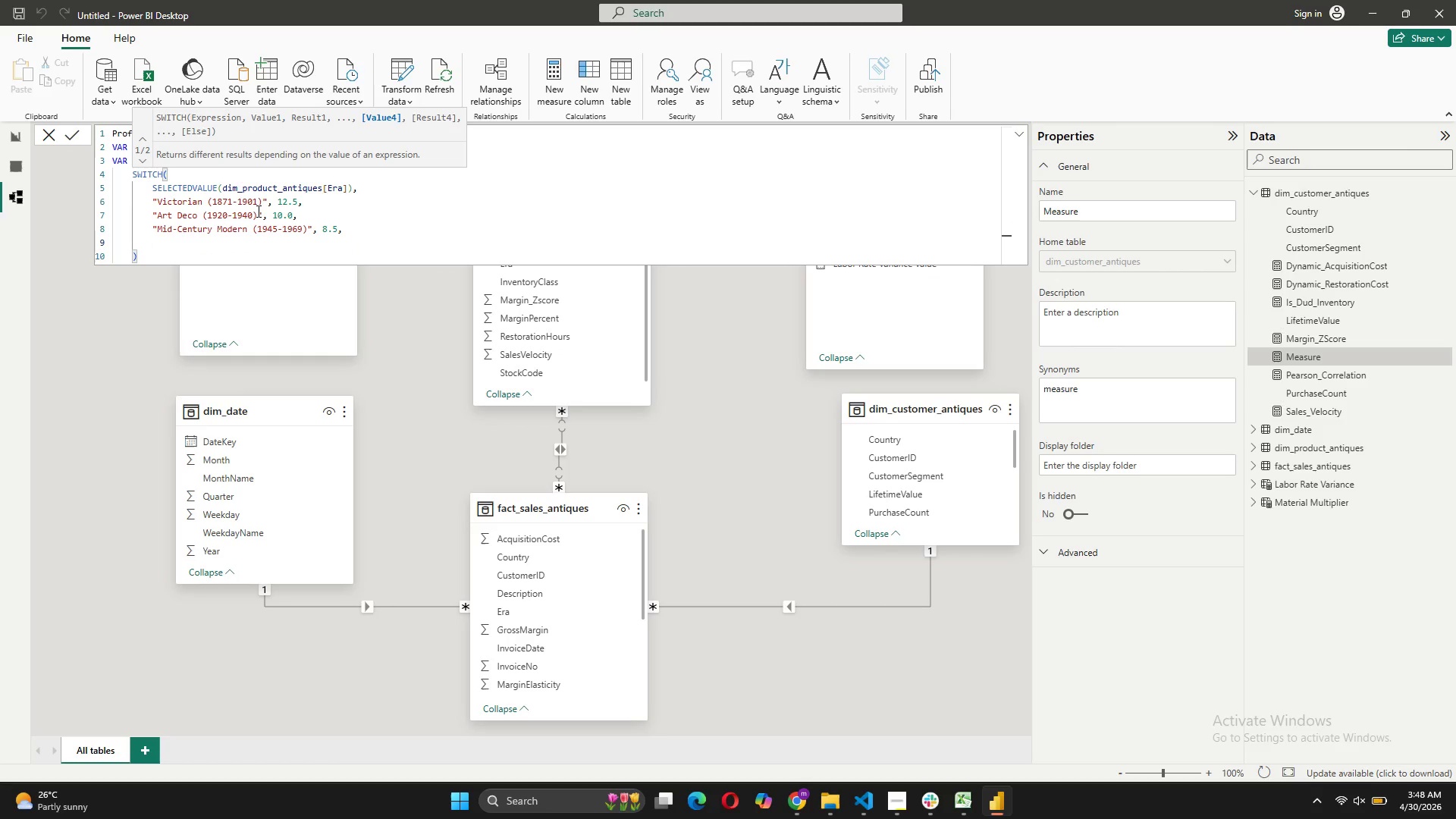 
type("Industrial Vintage (1890-1950):)
key(Backspace)
type(", 9.0,)
 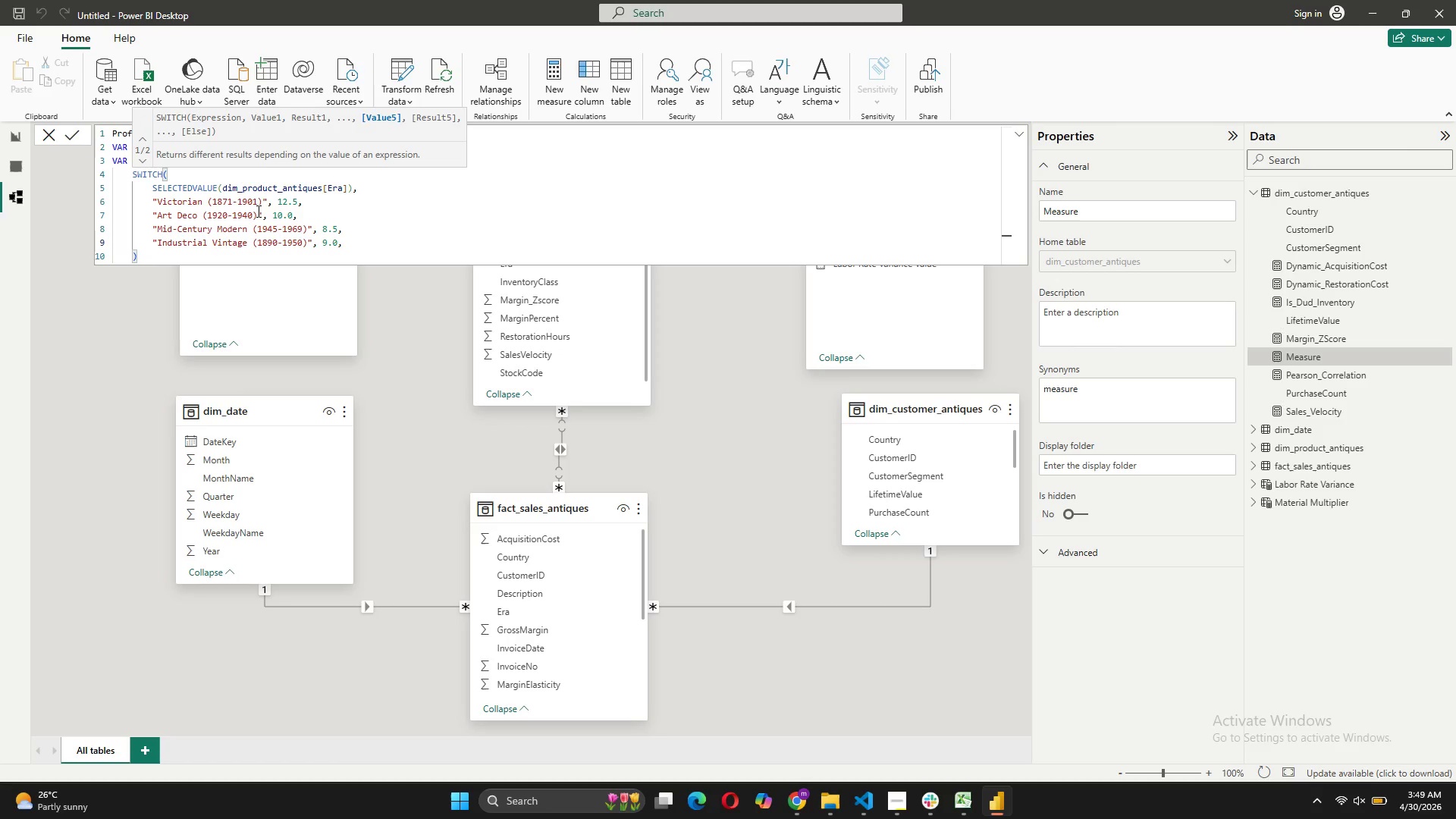 
key(Shift+Enter)
 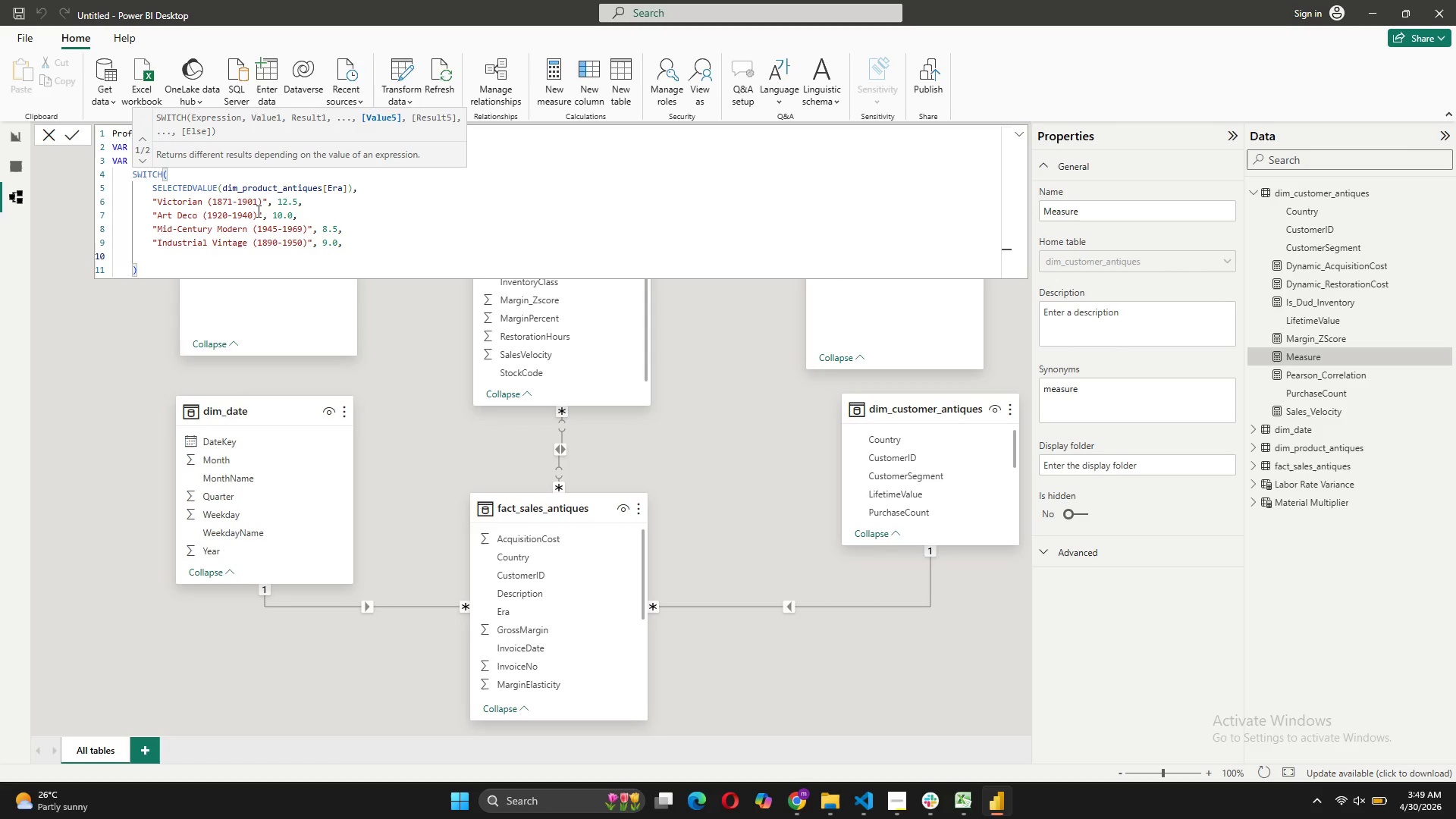 
key(7)
 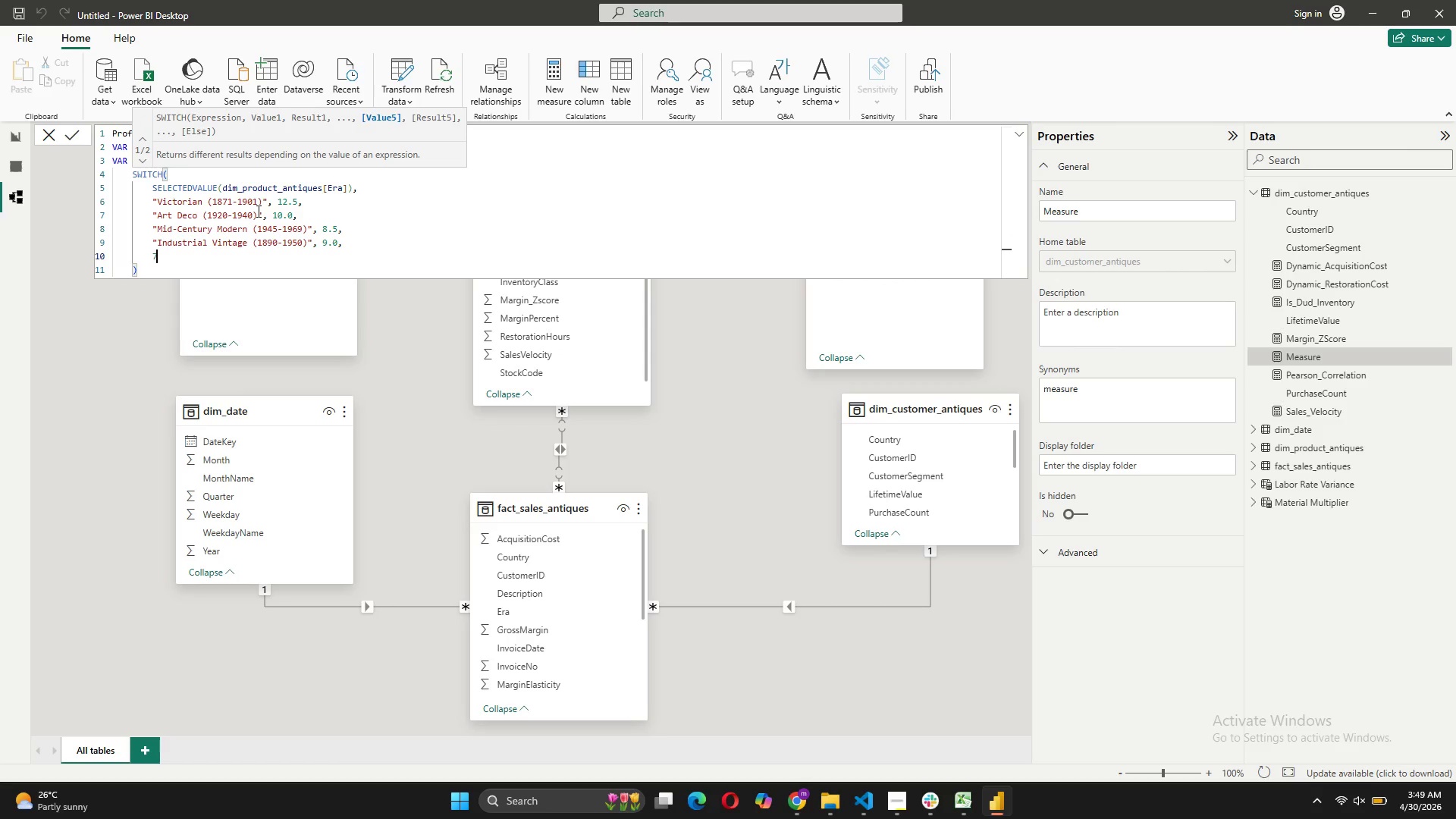 
key(Period)
 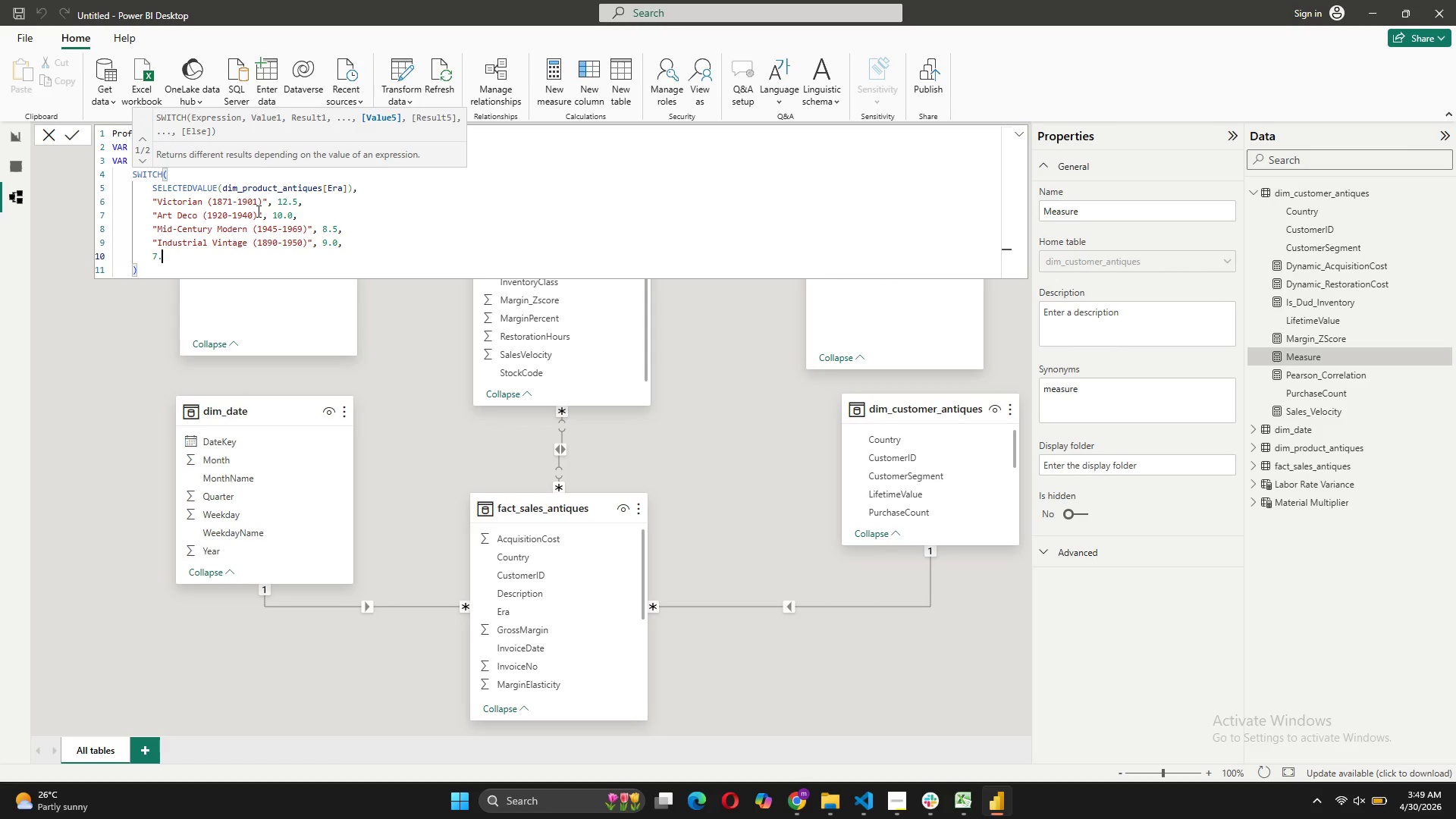 
key(5)
 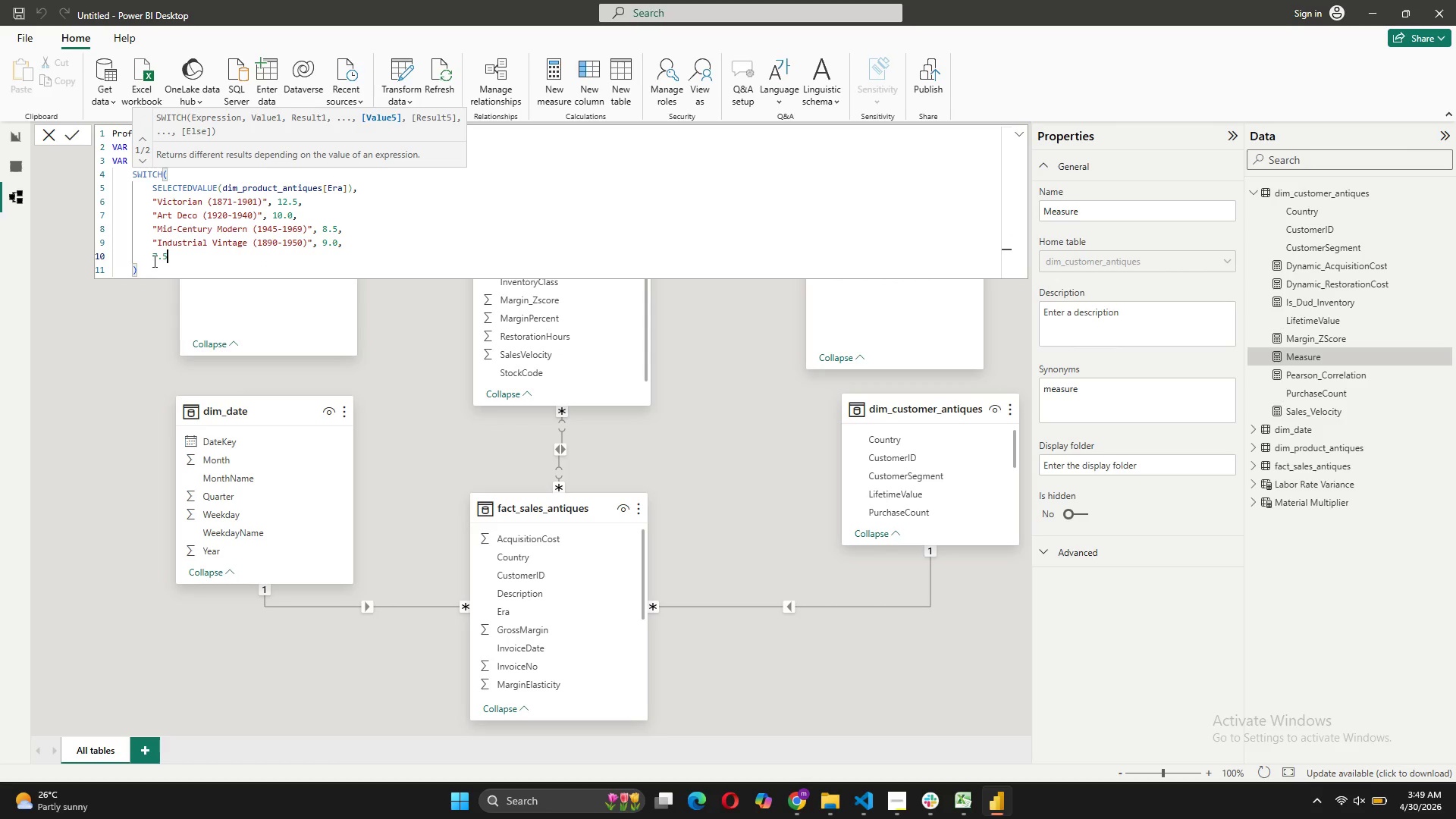 
left_click([143, 270])
 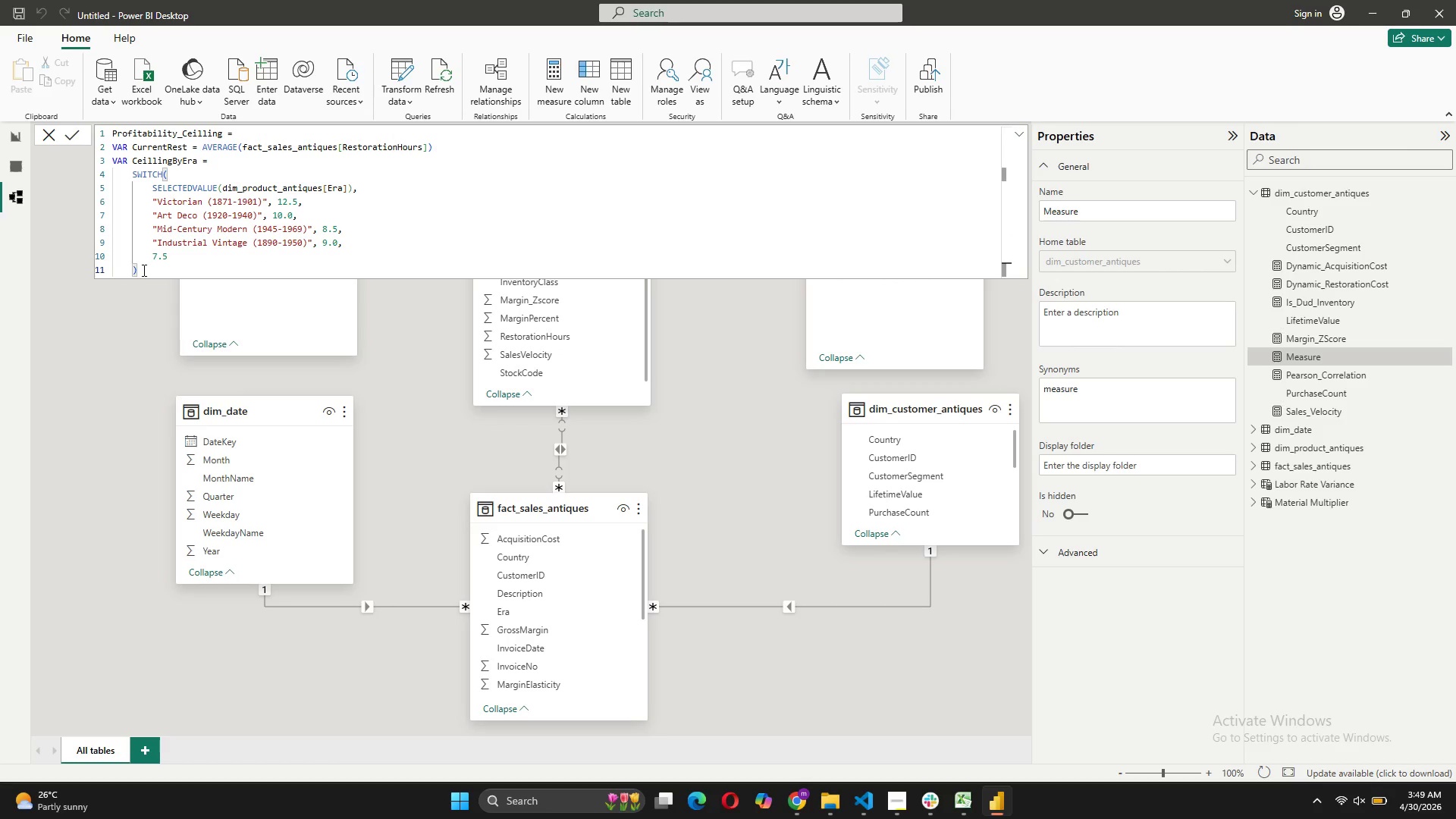 
key(Shift+Enter)
 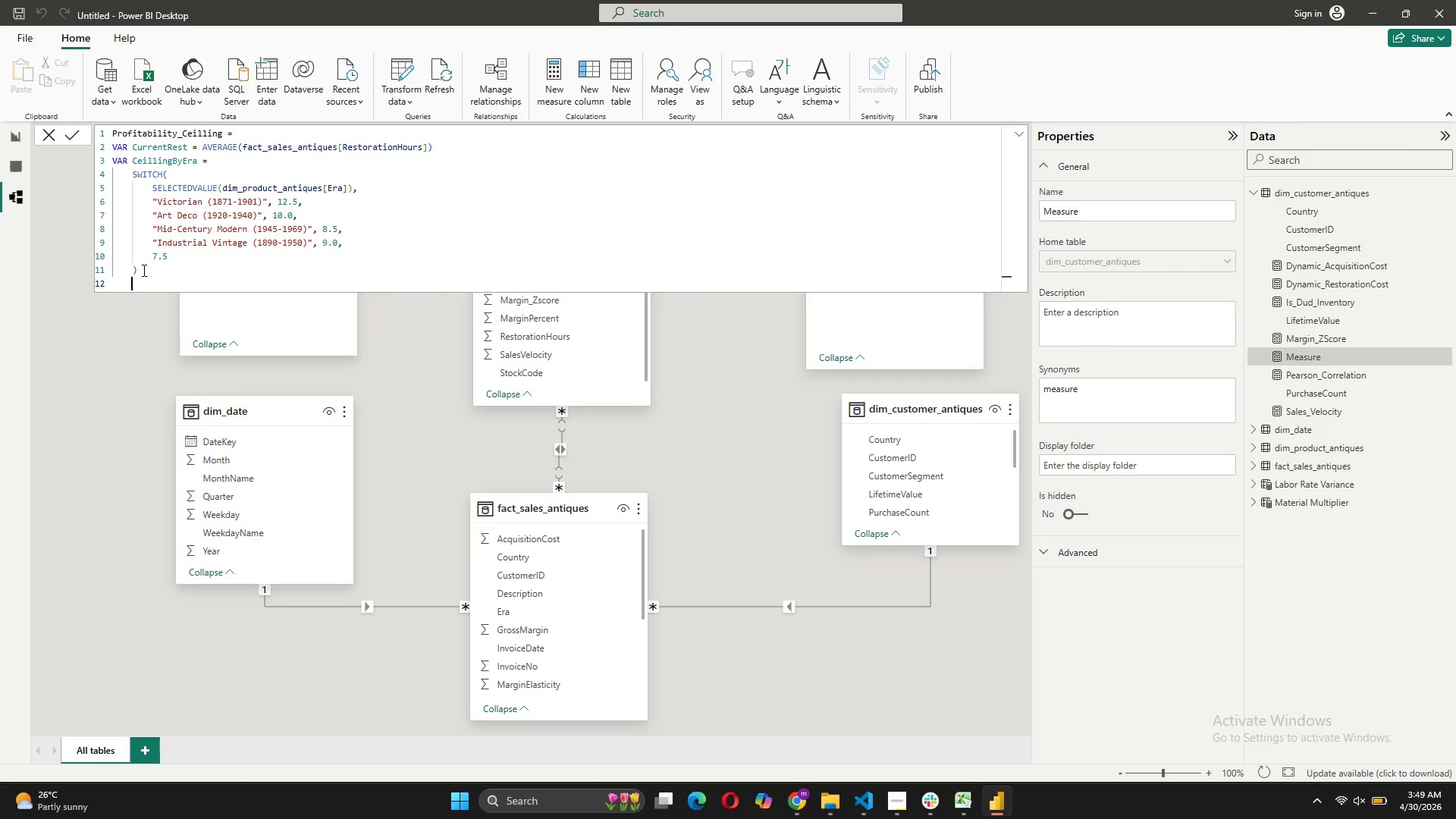 
key(Backspace)
key(Tab)
type(RETURN)
 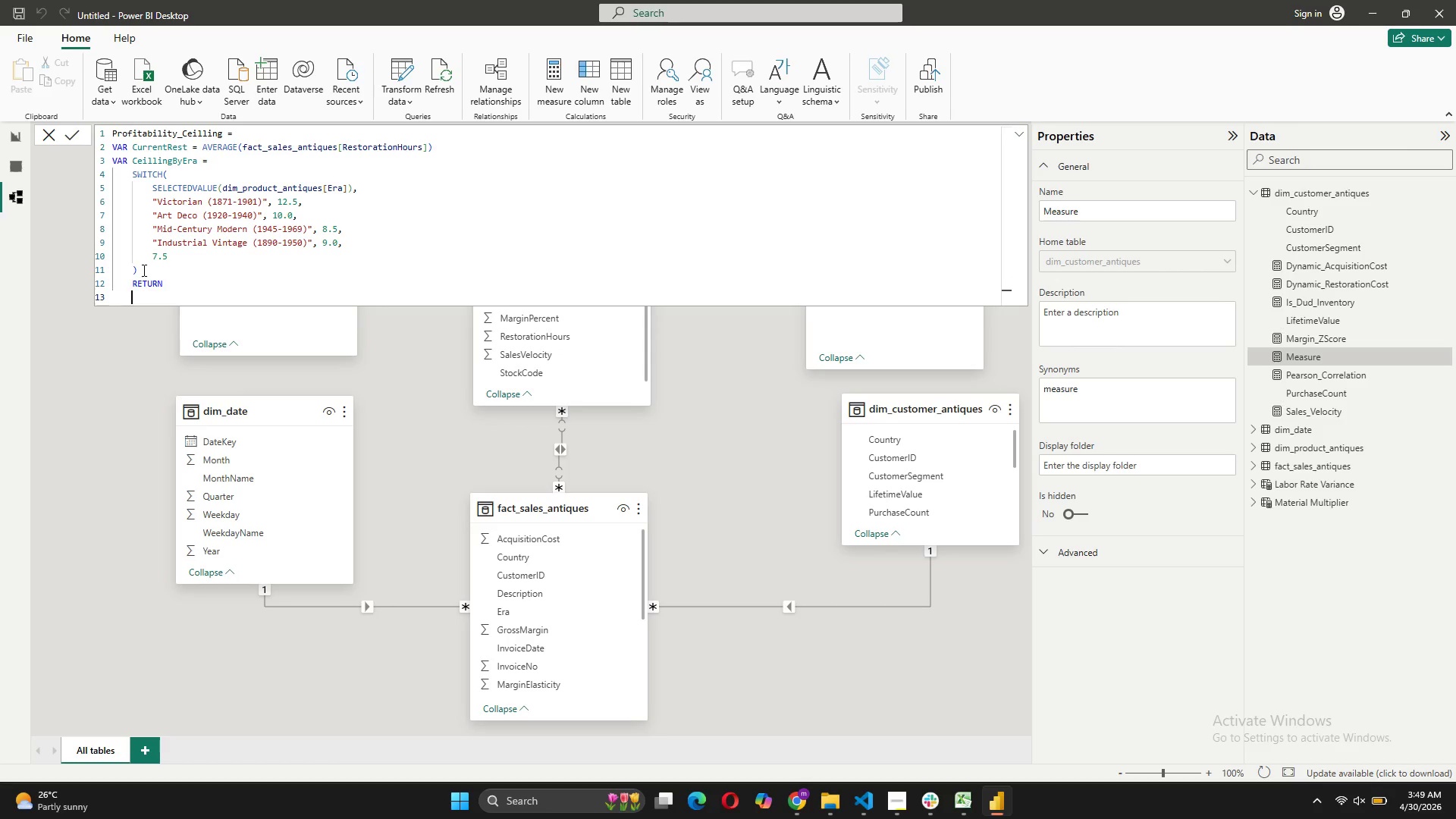 
key(Shift+Enter)
 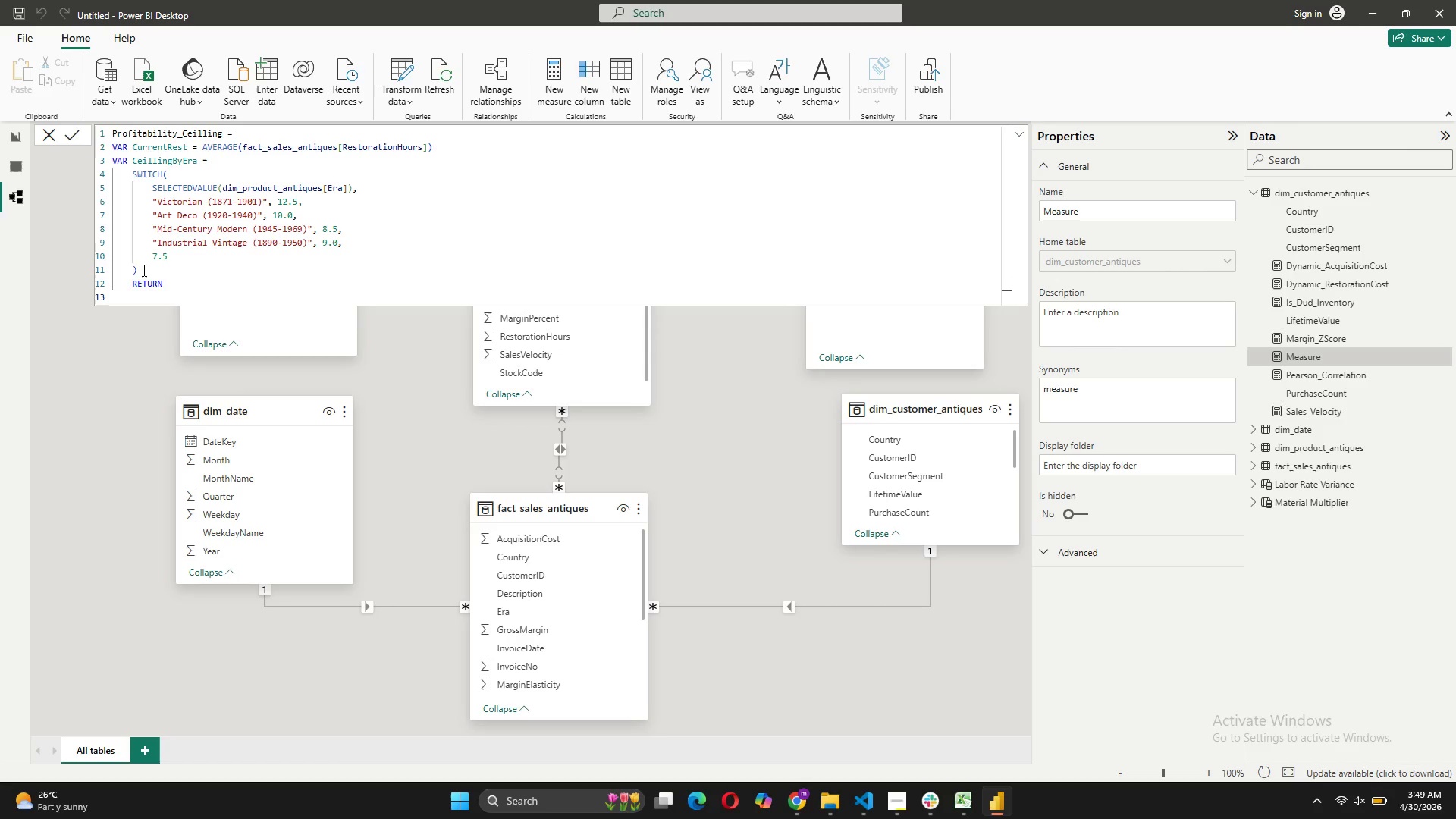 
key(Tab)
type(IF(c)
key(Backspace)
type(Current)
key(Tab)
type( >= Cellinf)
key(Backspace)
key(Backspace)
key(Backspace)
key(Backspace)
key(Backspace)
type(i)
 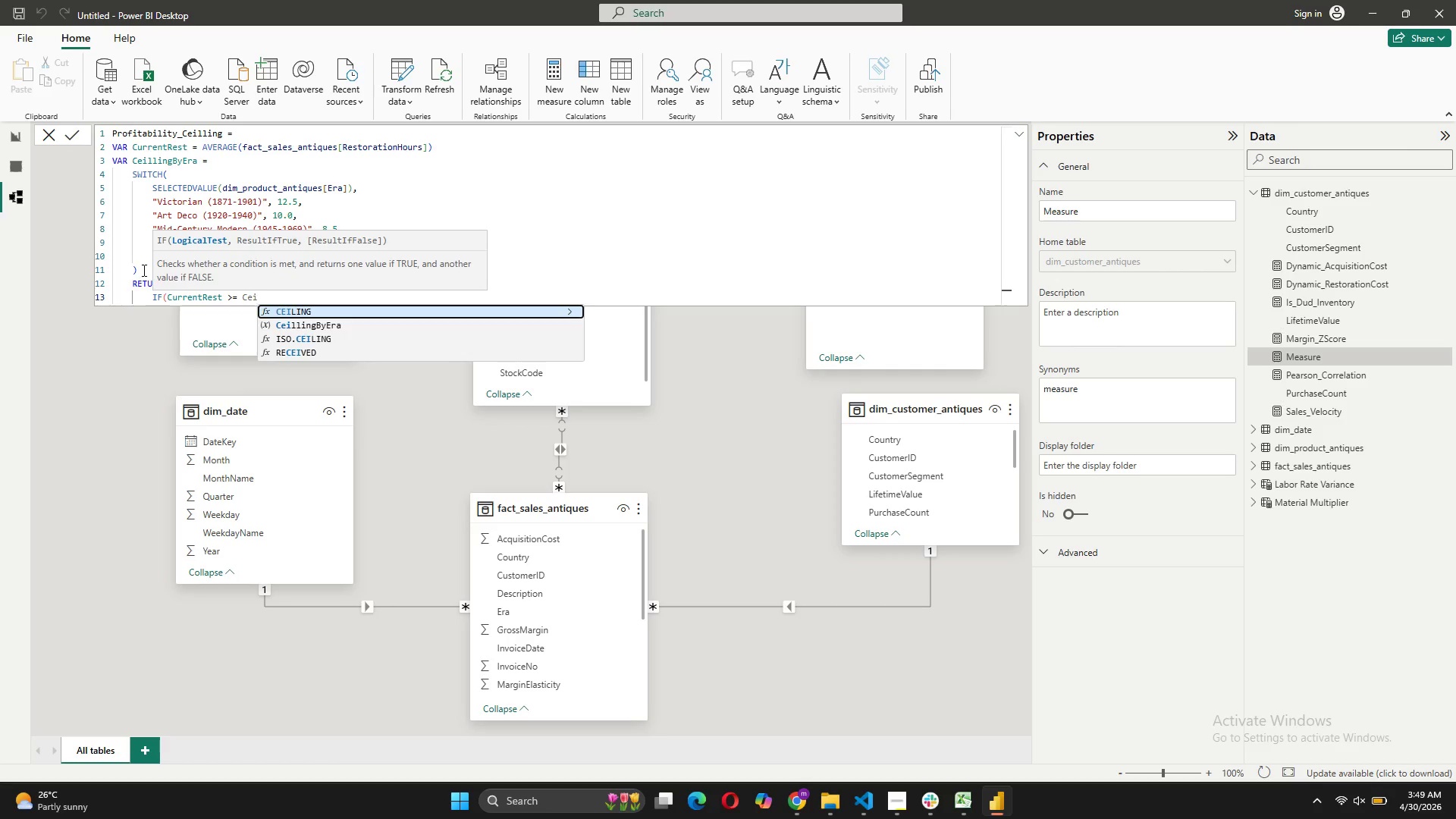 
key(ArrowDown)
 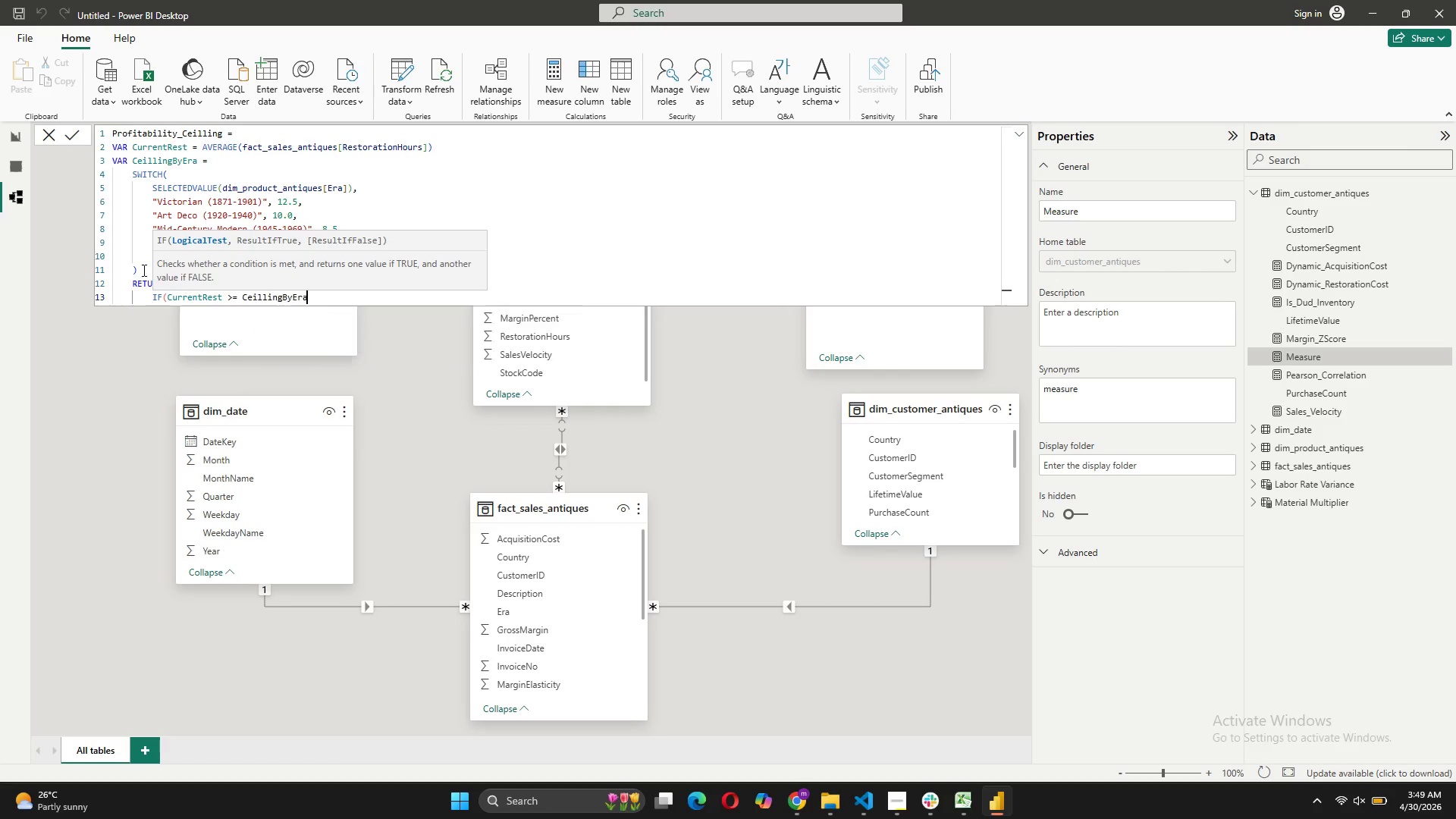 
key(Tab)
type(, "AT CEILLING", "ROOM TO INVEST"))
 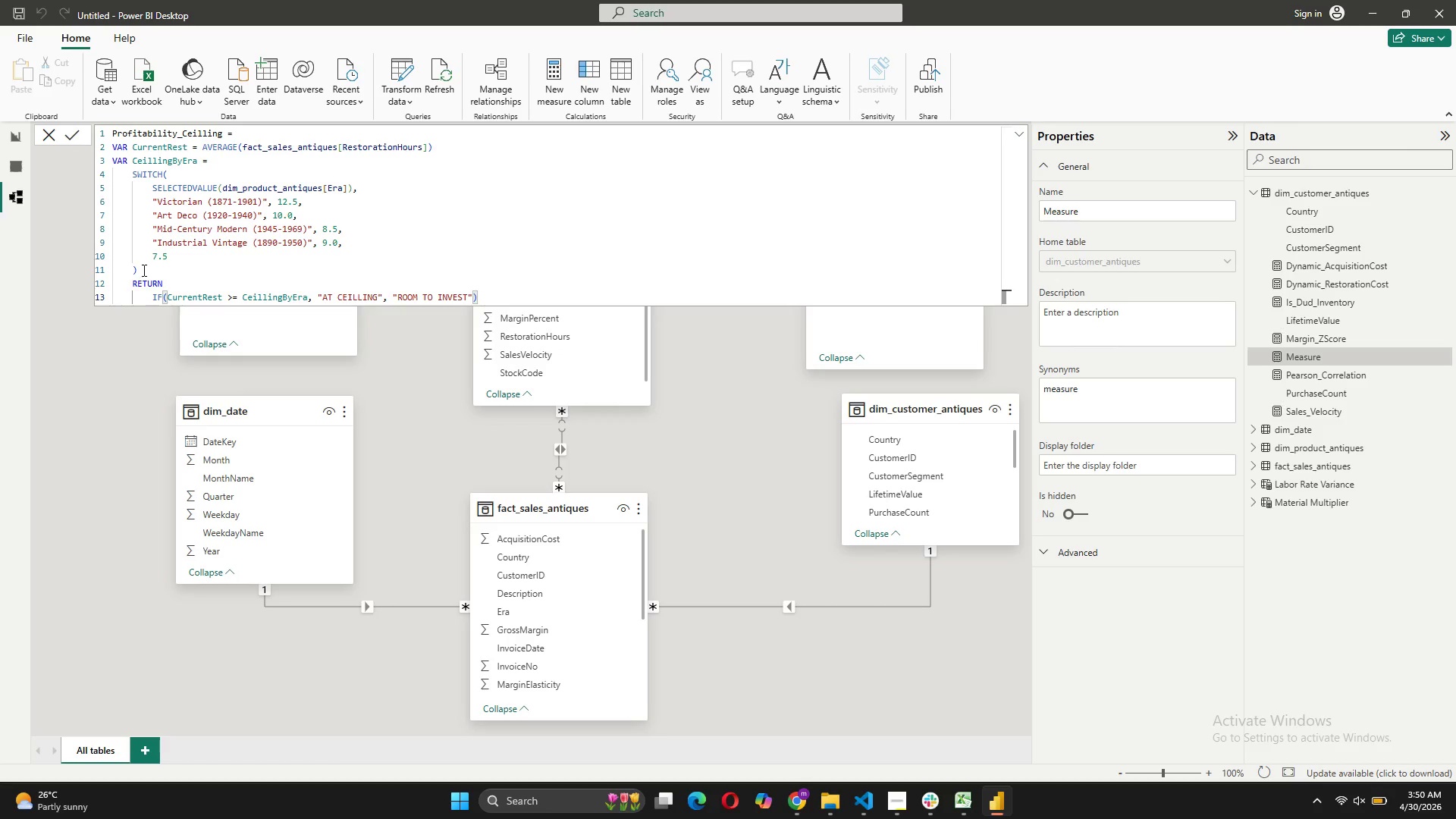 
wait(7.48)
 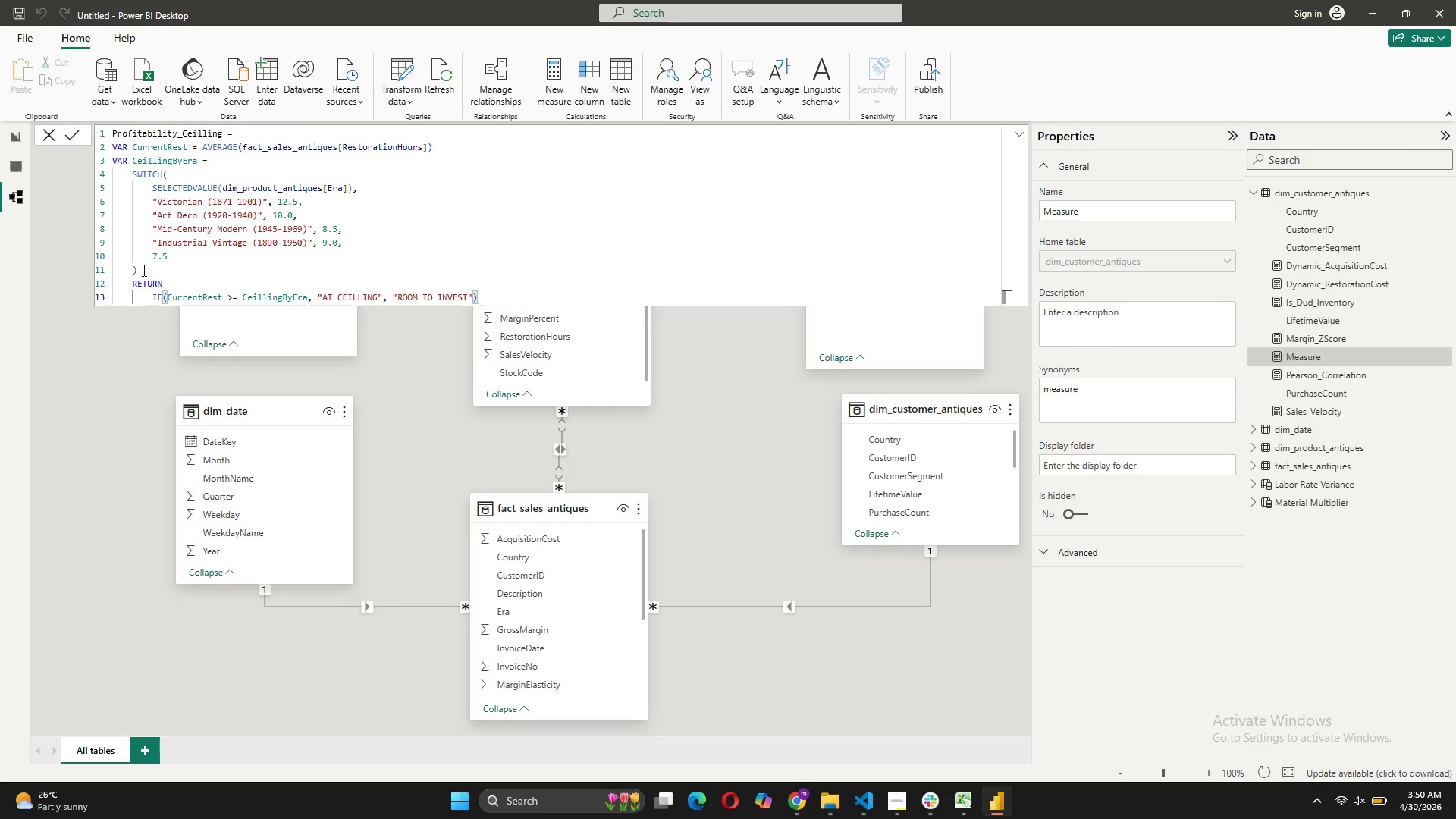 
left_click([77, 131])
 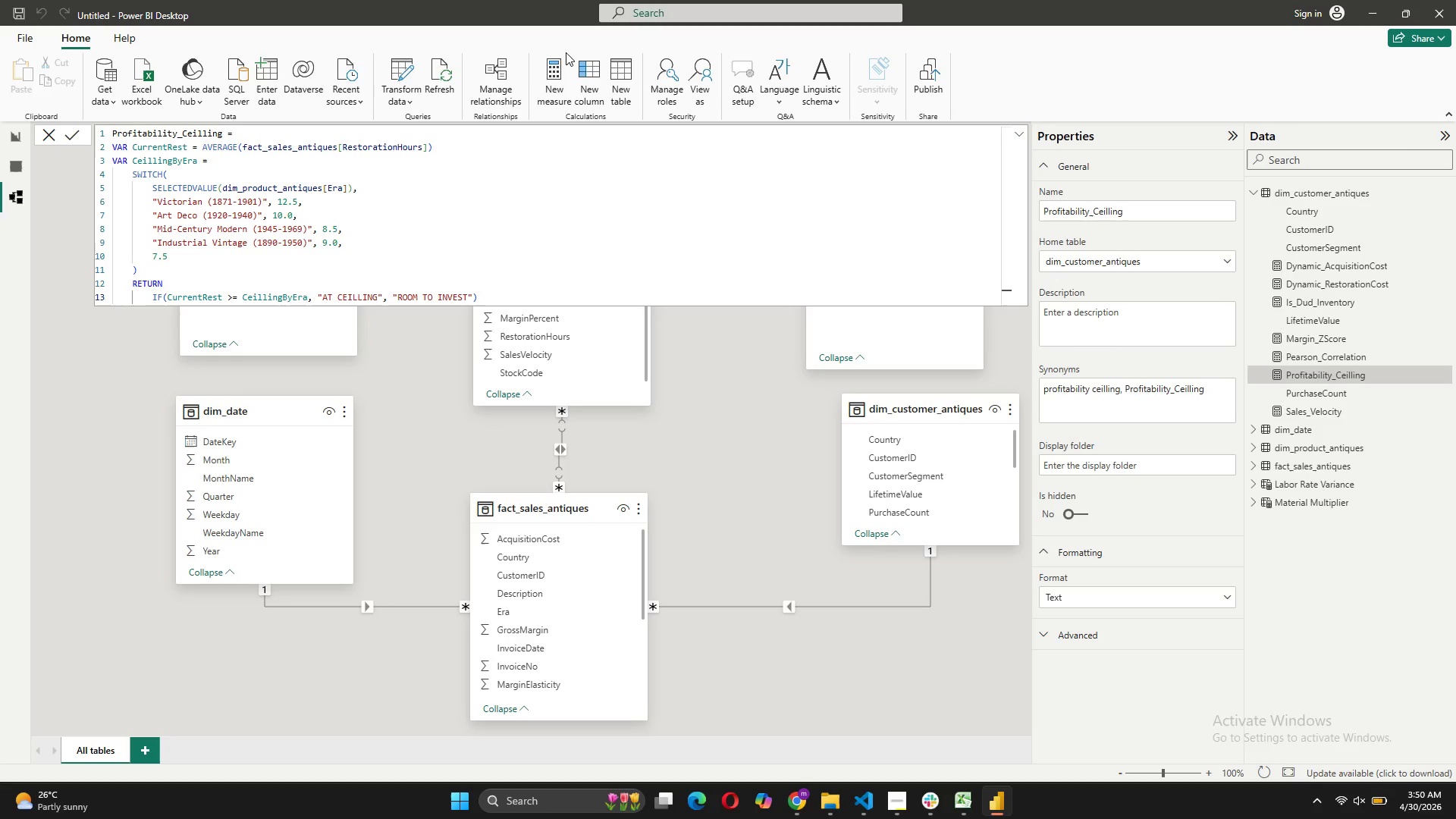 
wait(6.3)
 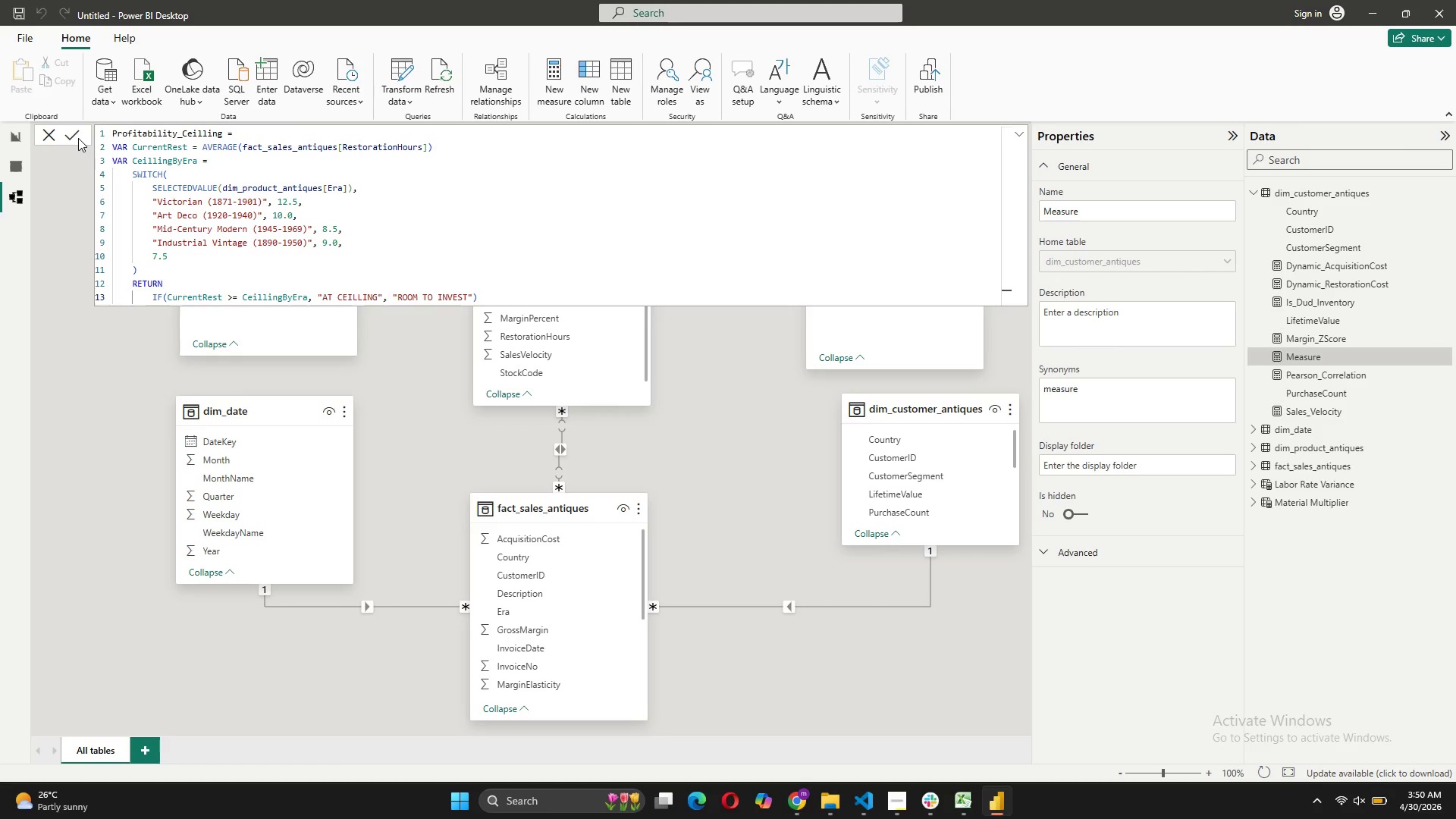 
left_click([564, 93])
 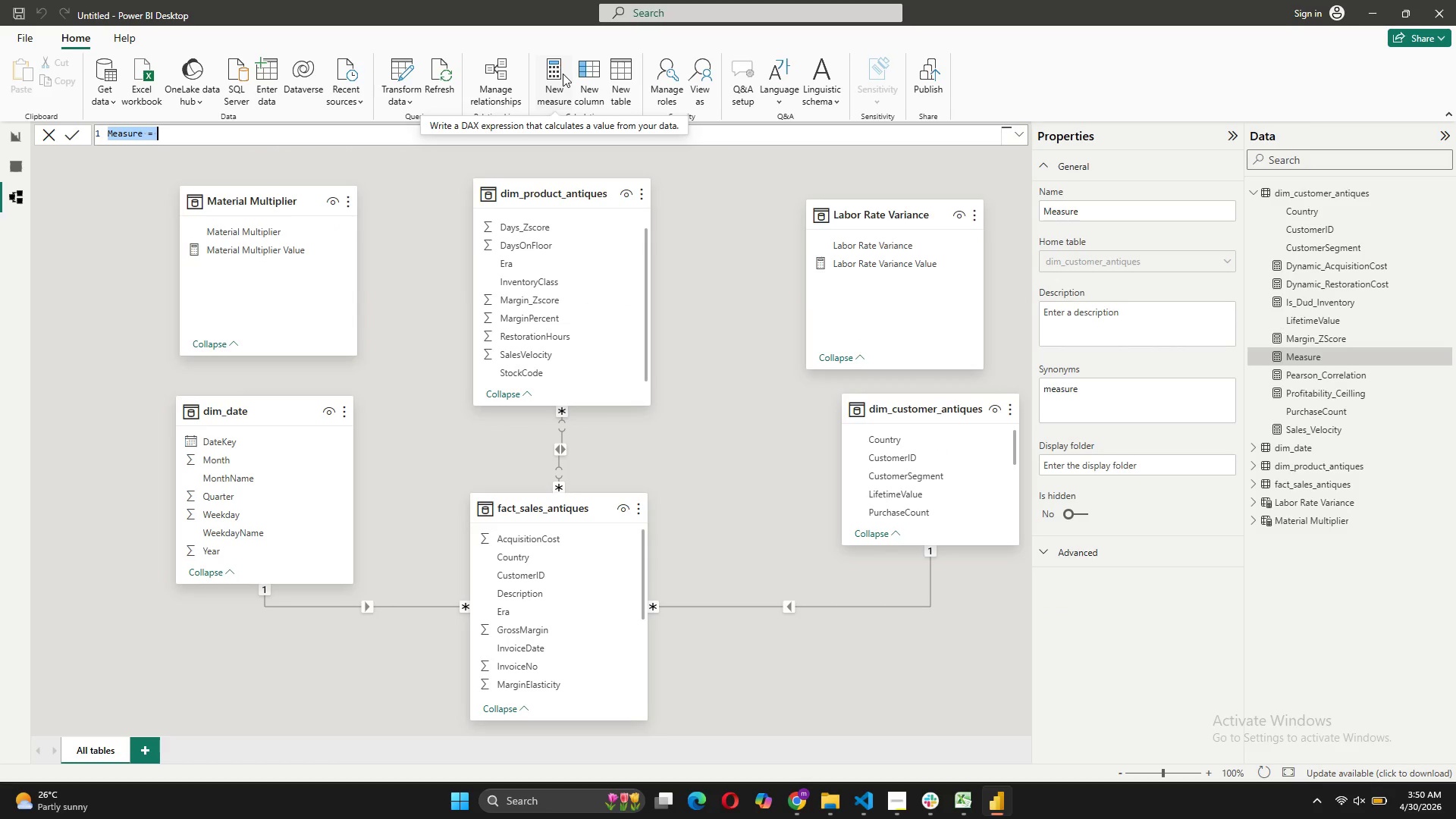 
type(Inventory_Turnover = )
 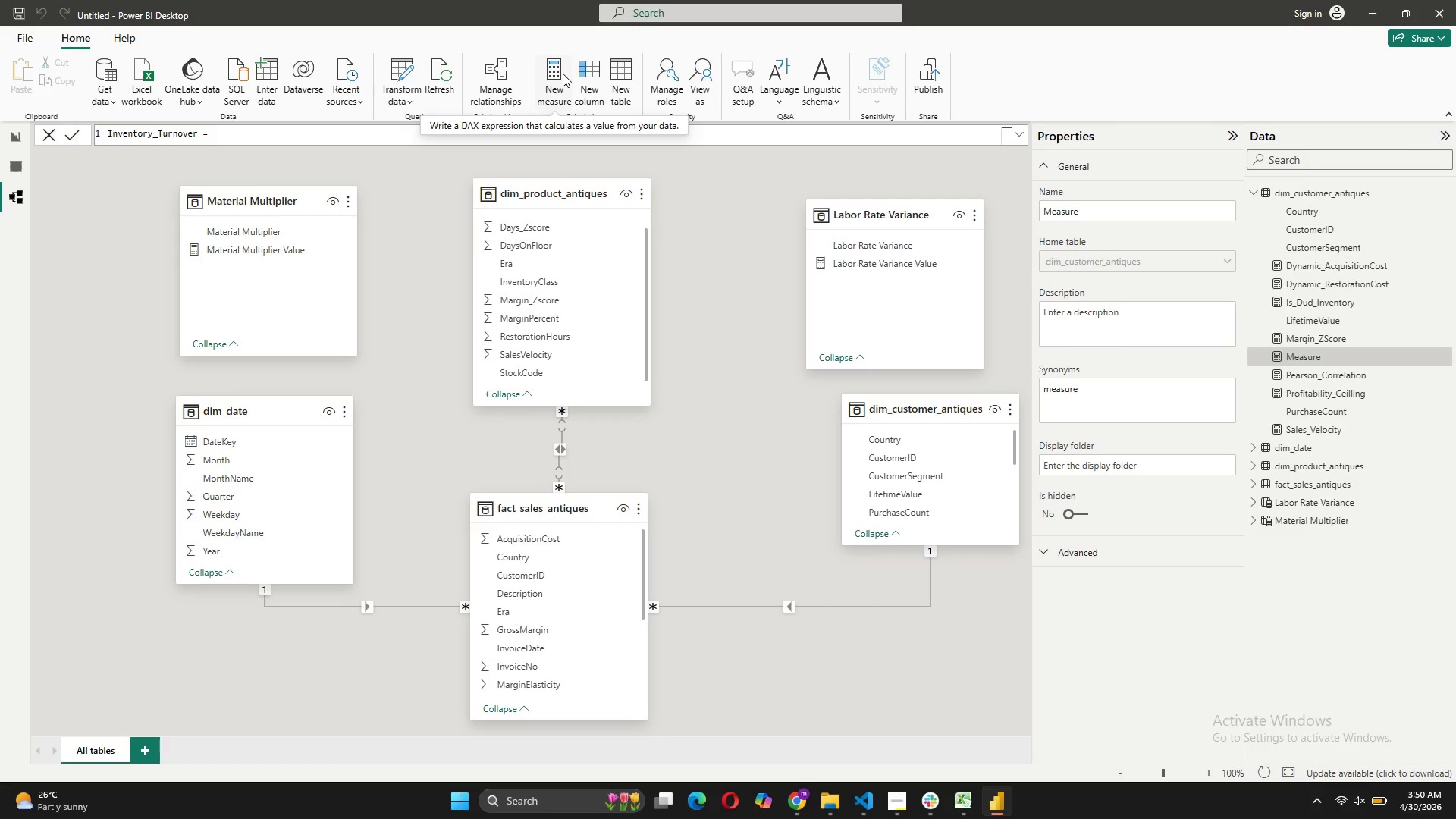 
key(Shift+Enter)
 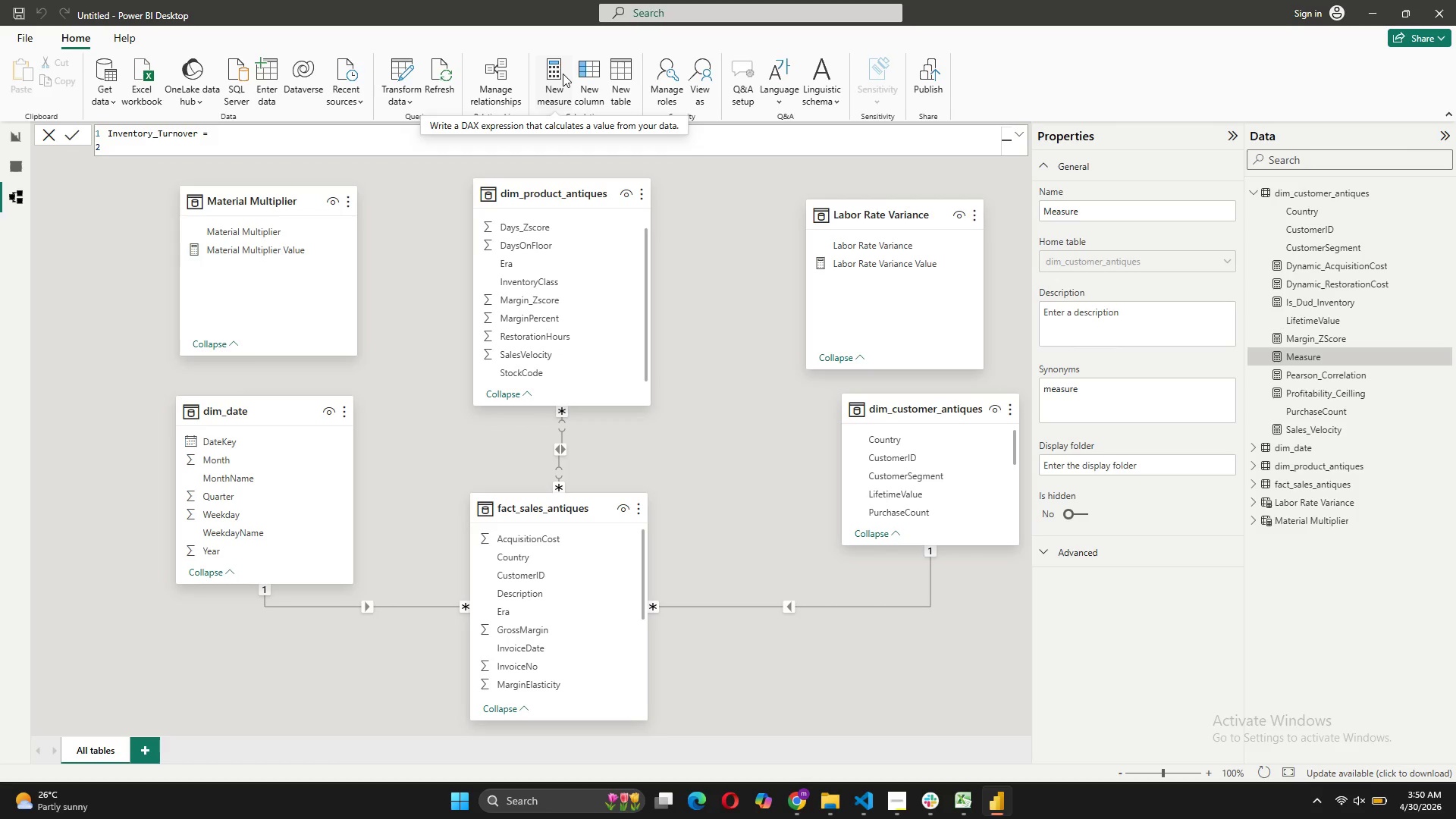 
type(DIVIDE())
 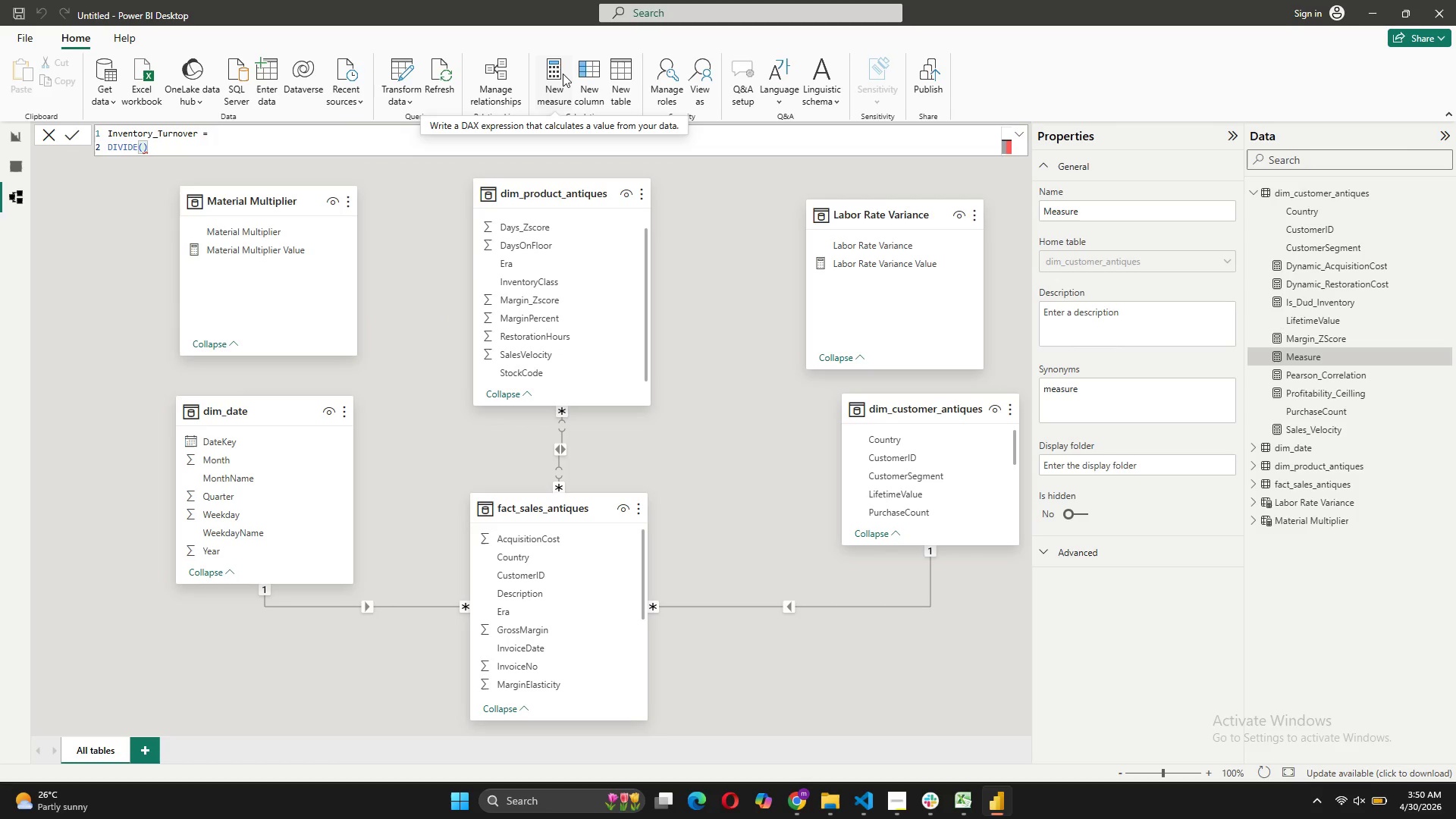 
key(ArrowLeft)
 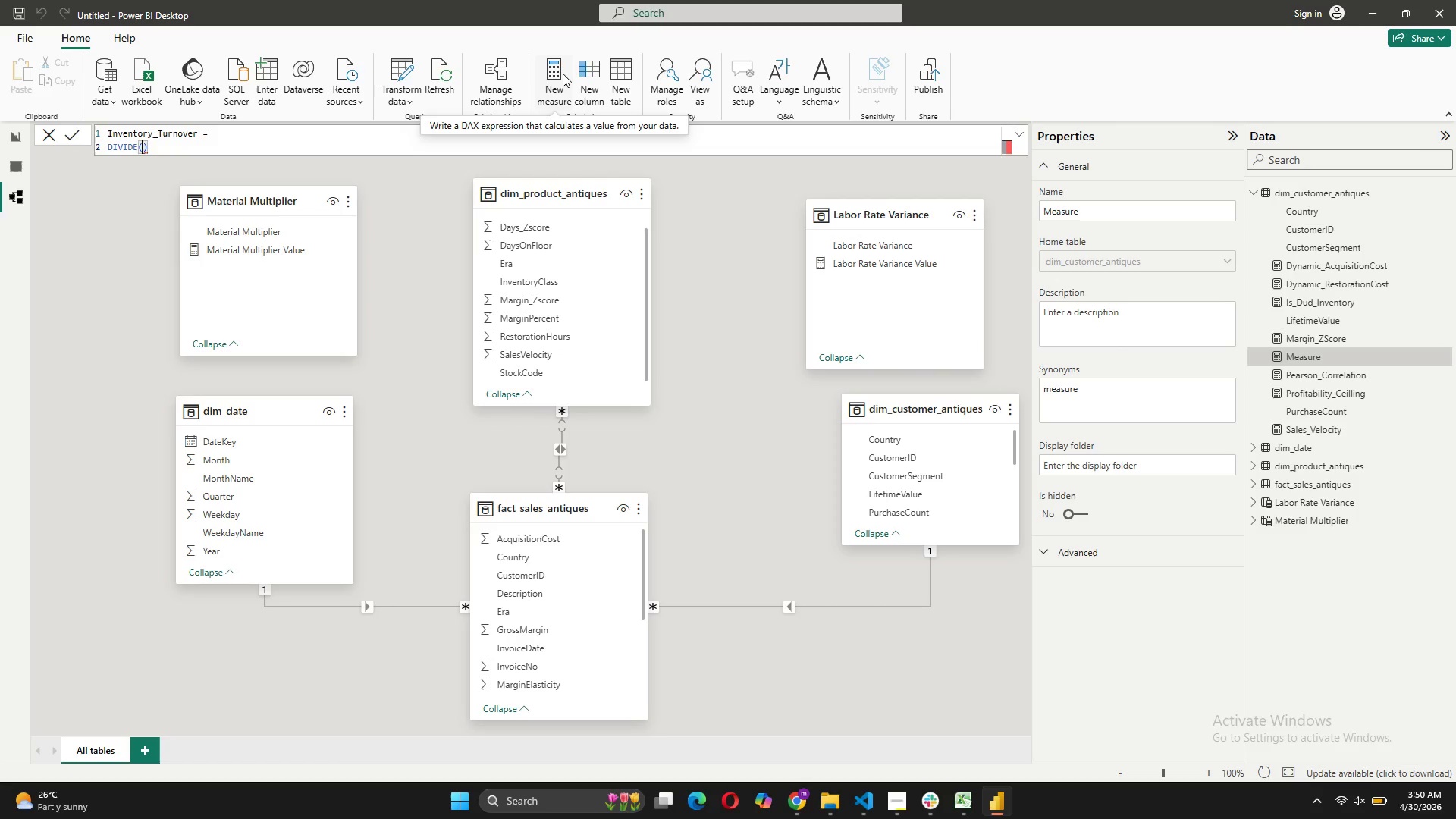 
key(Shift+ShiftRight)
 